 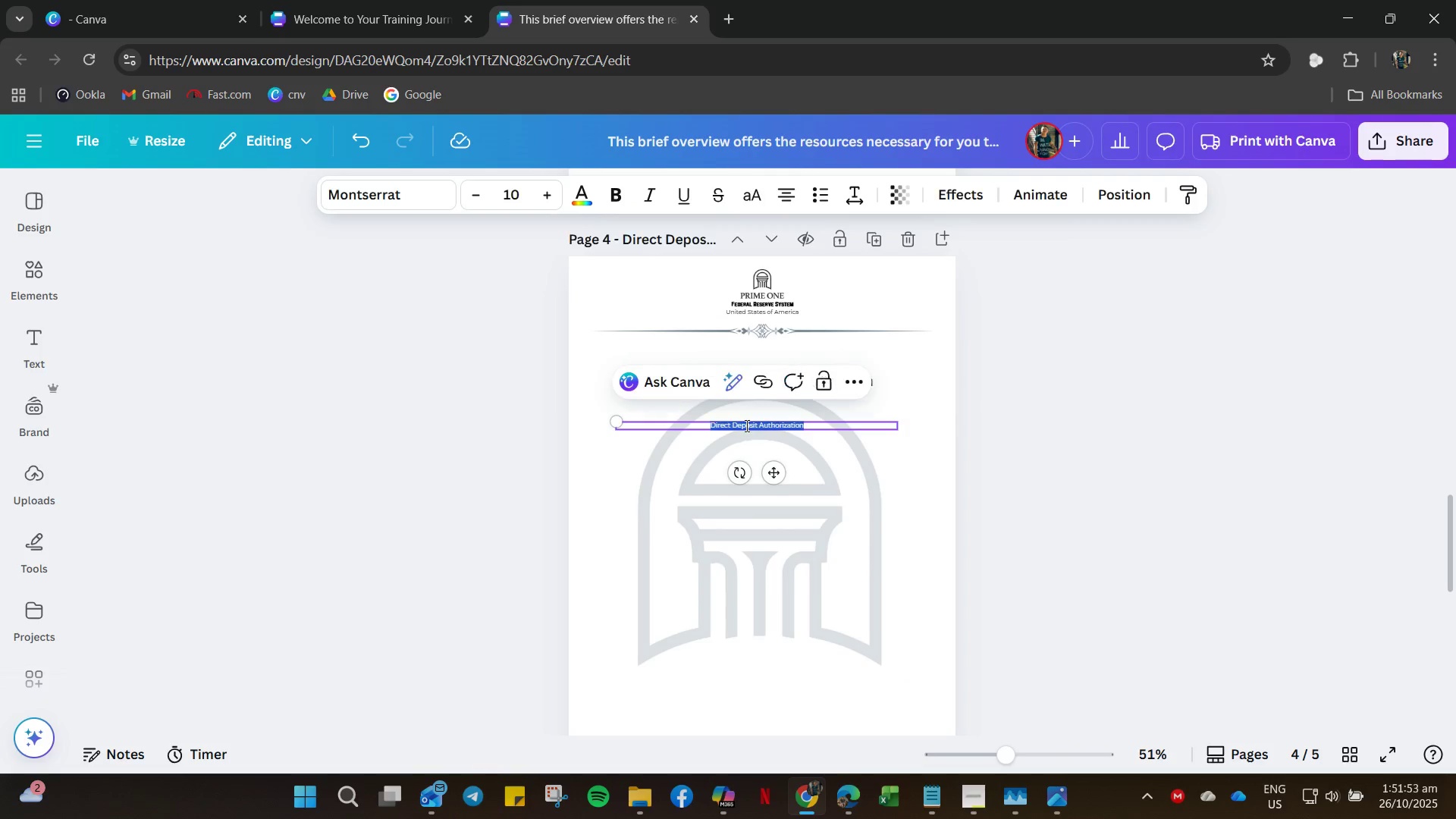 
triple_click([745, 425])
 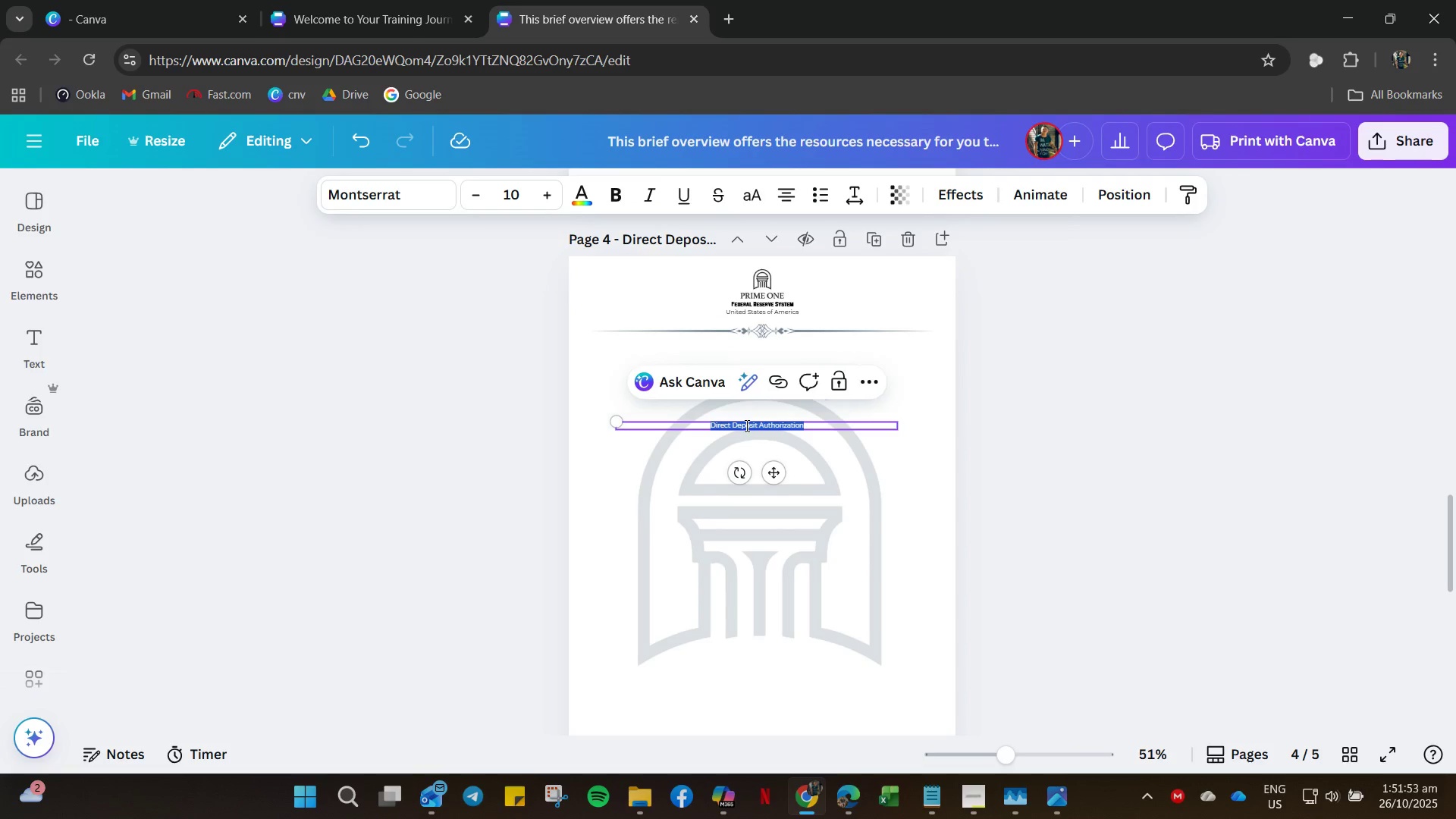 
key(Control+A)
 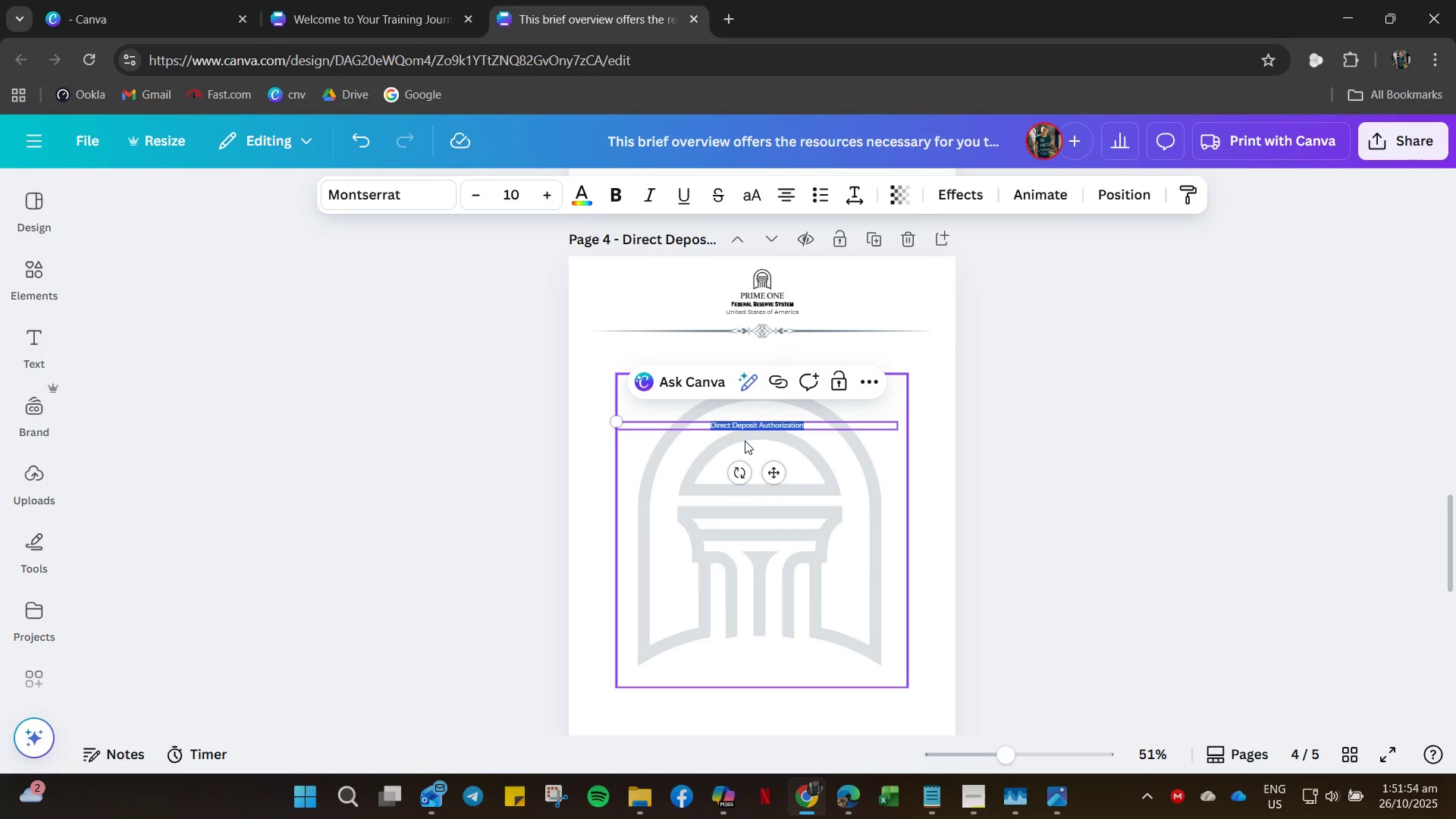 
key(Control+V)
 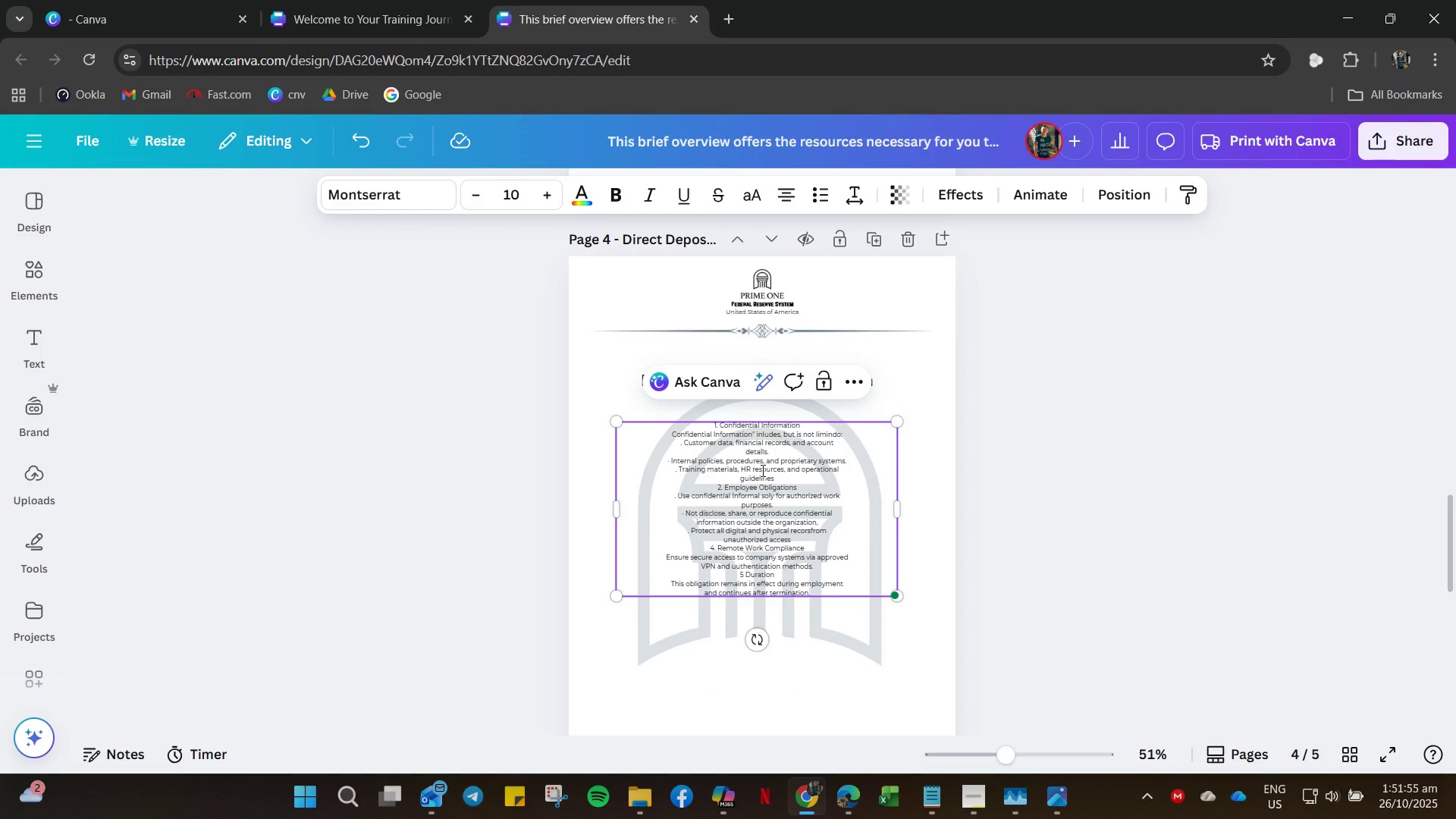 
key(Control+A)
 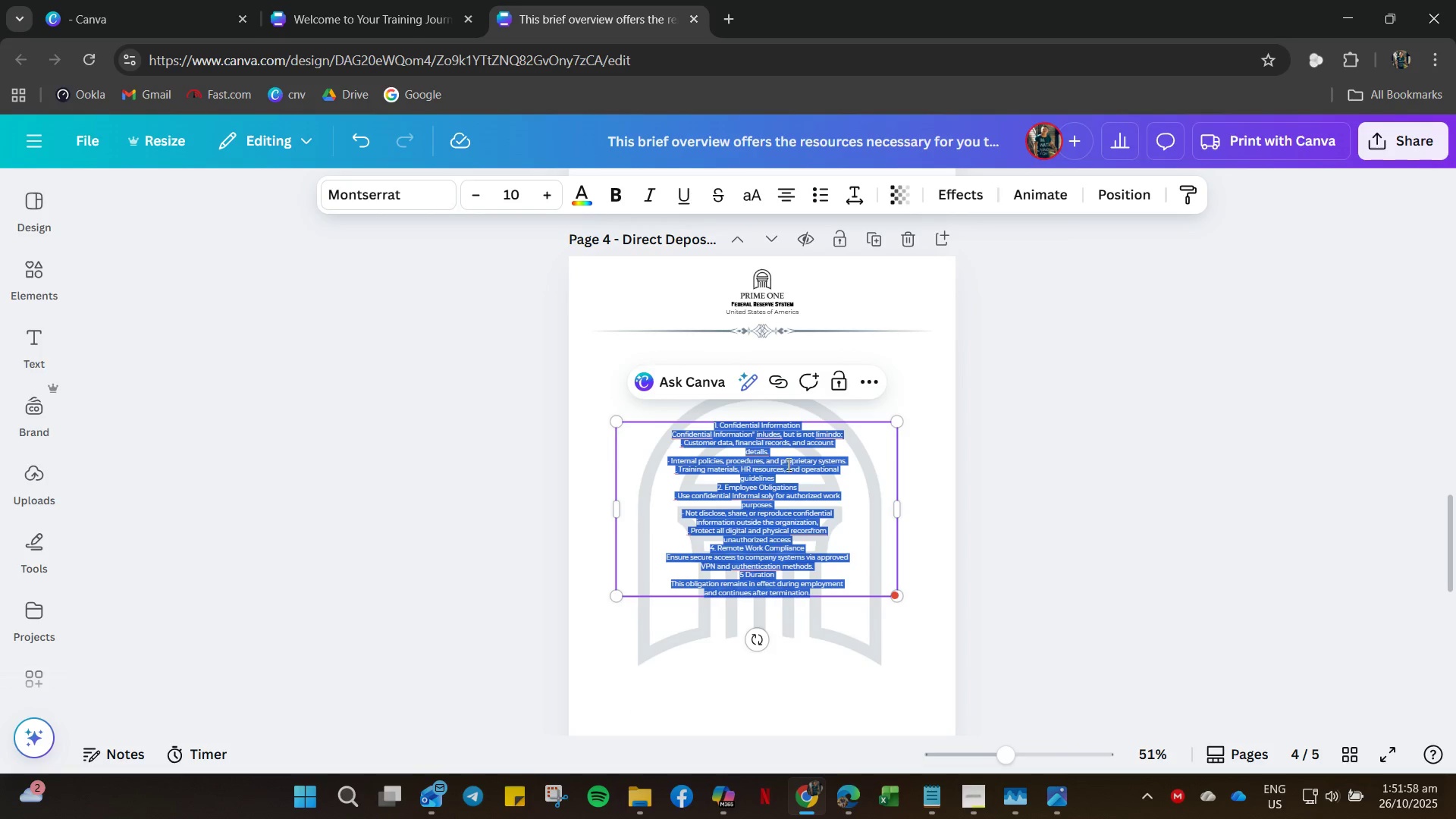 
right_click([785, 482])
 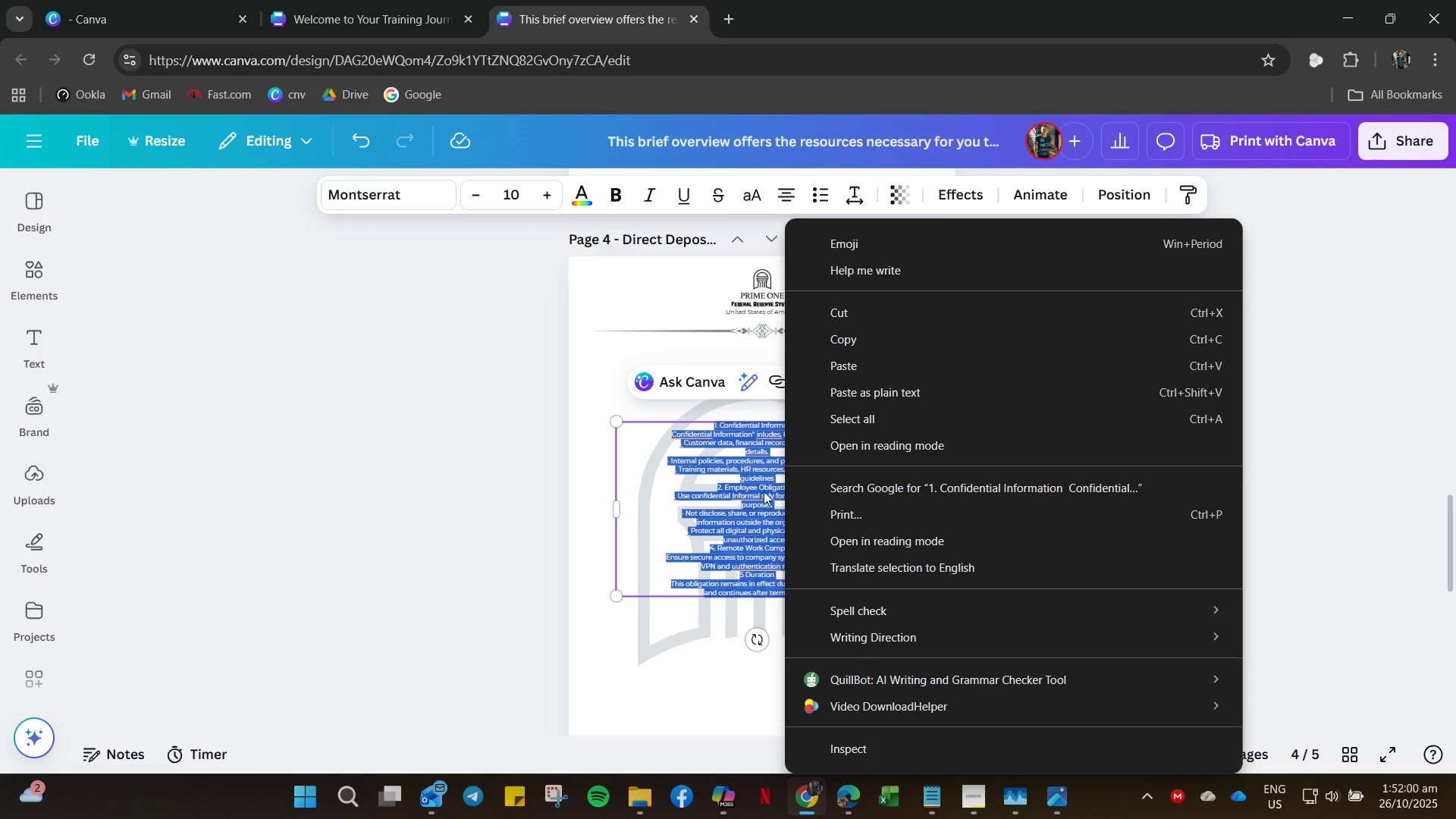 
left_click_drag(start_coordinate=[764, 491], to_coordinate=[760, 488])
 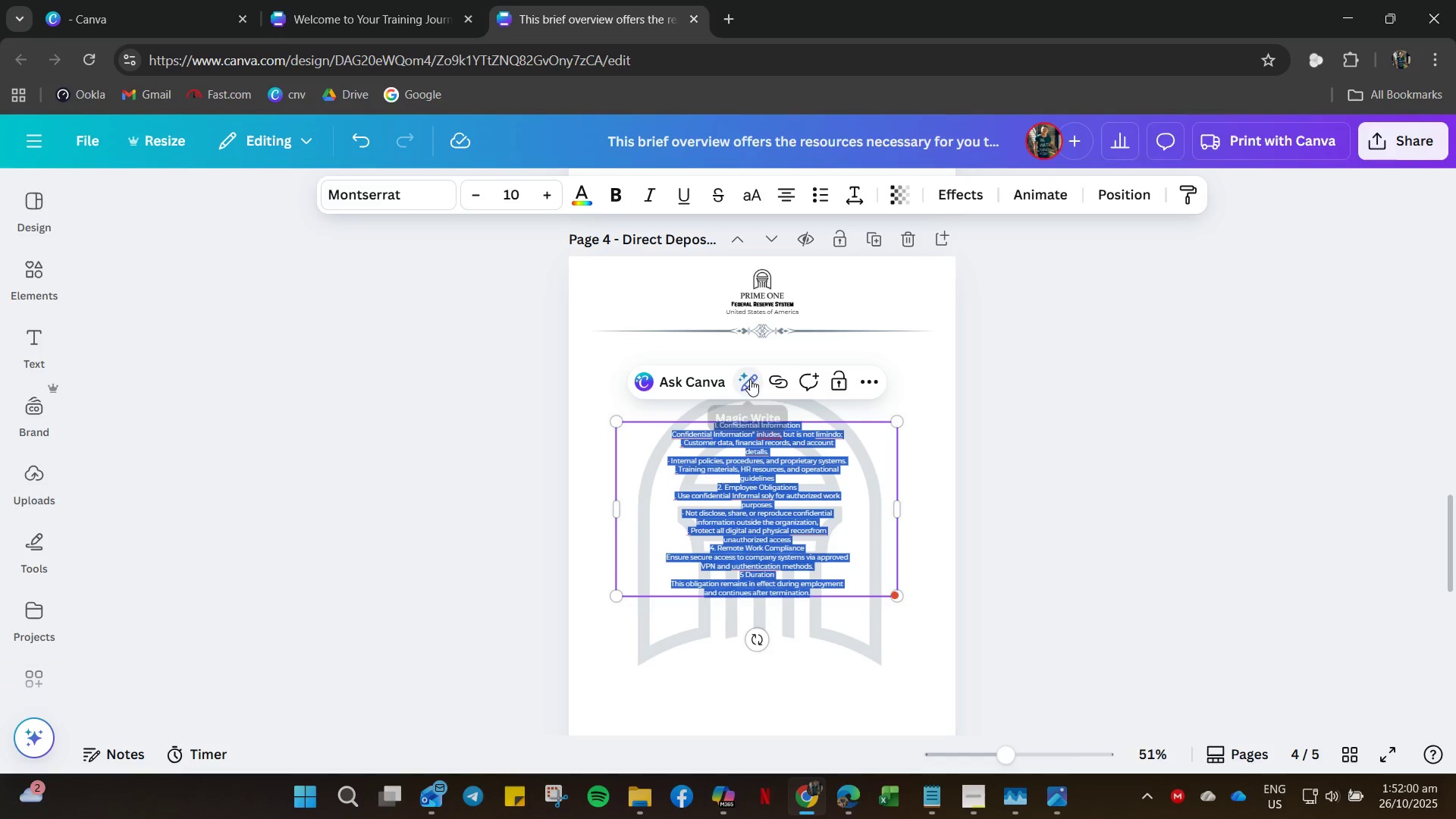 
left_click([750, 379])
 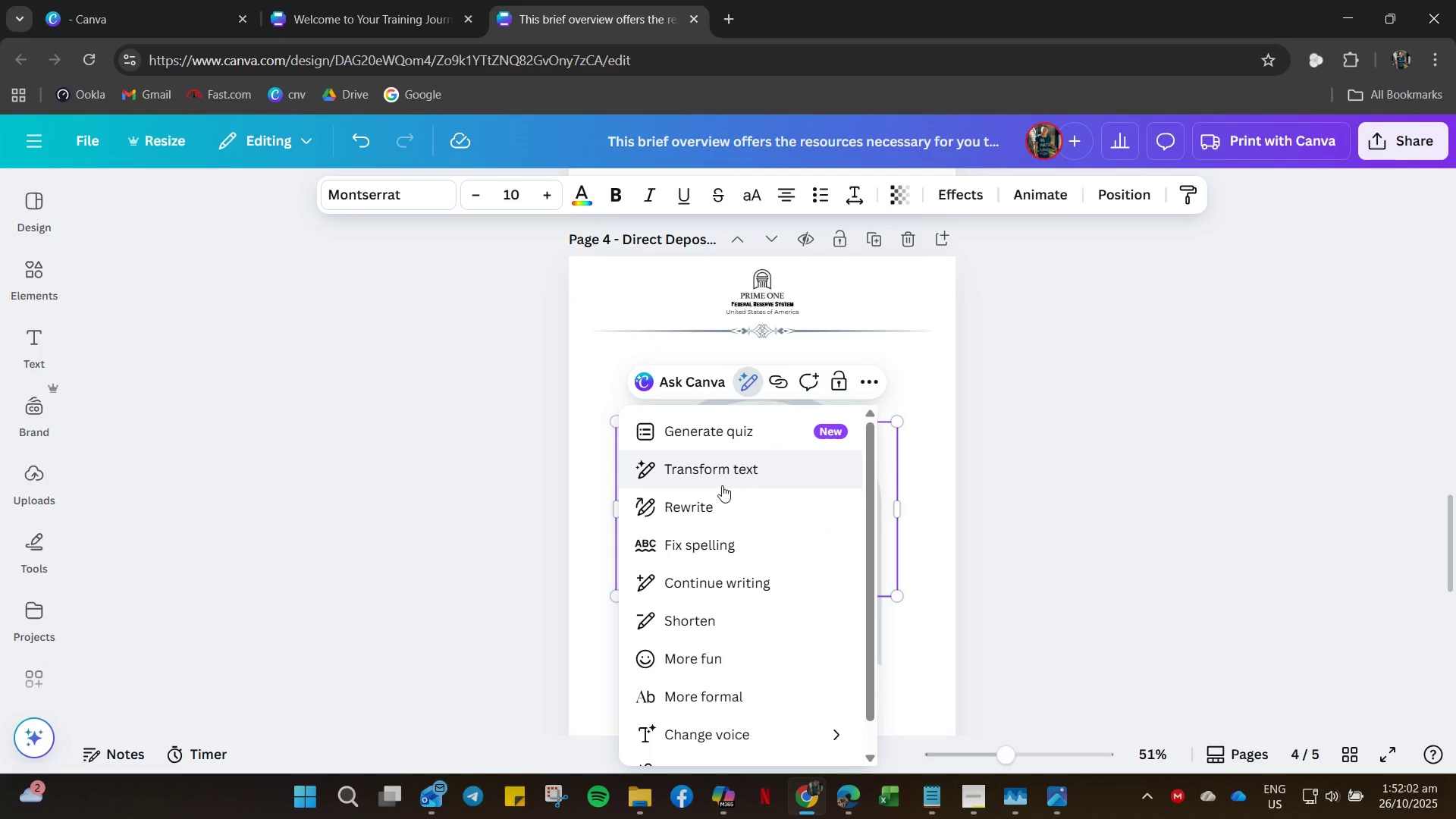 
left_click([715, 500])
 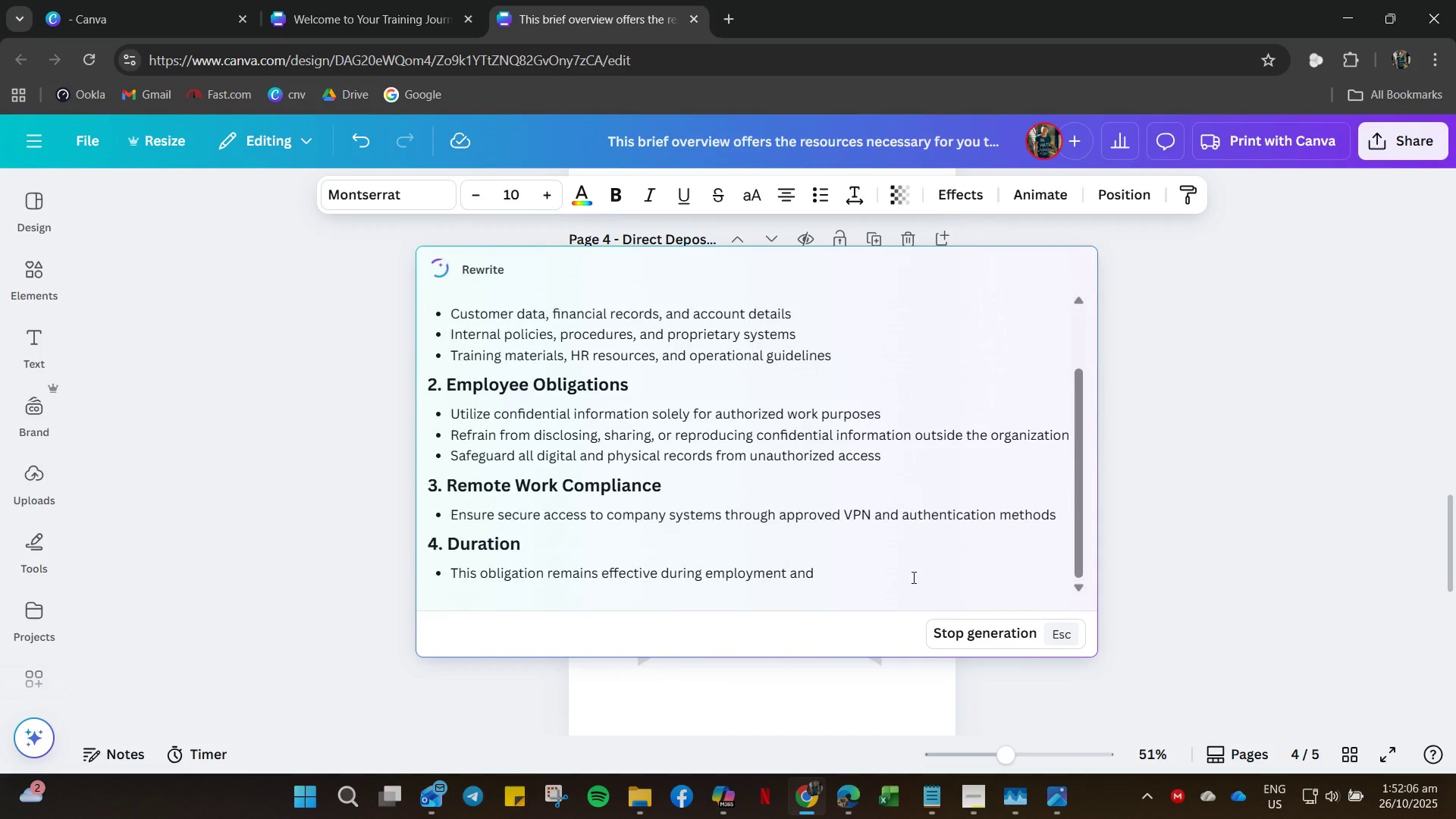 
wait(5.75)
 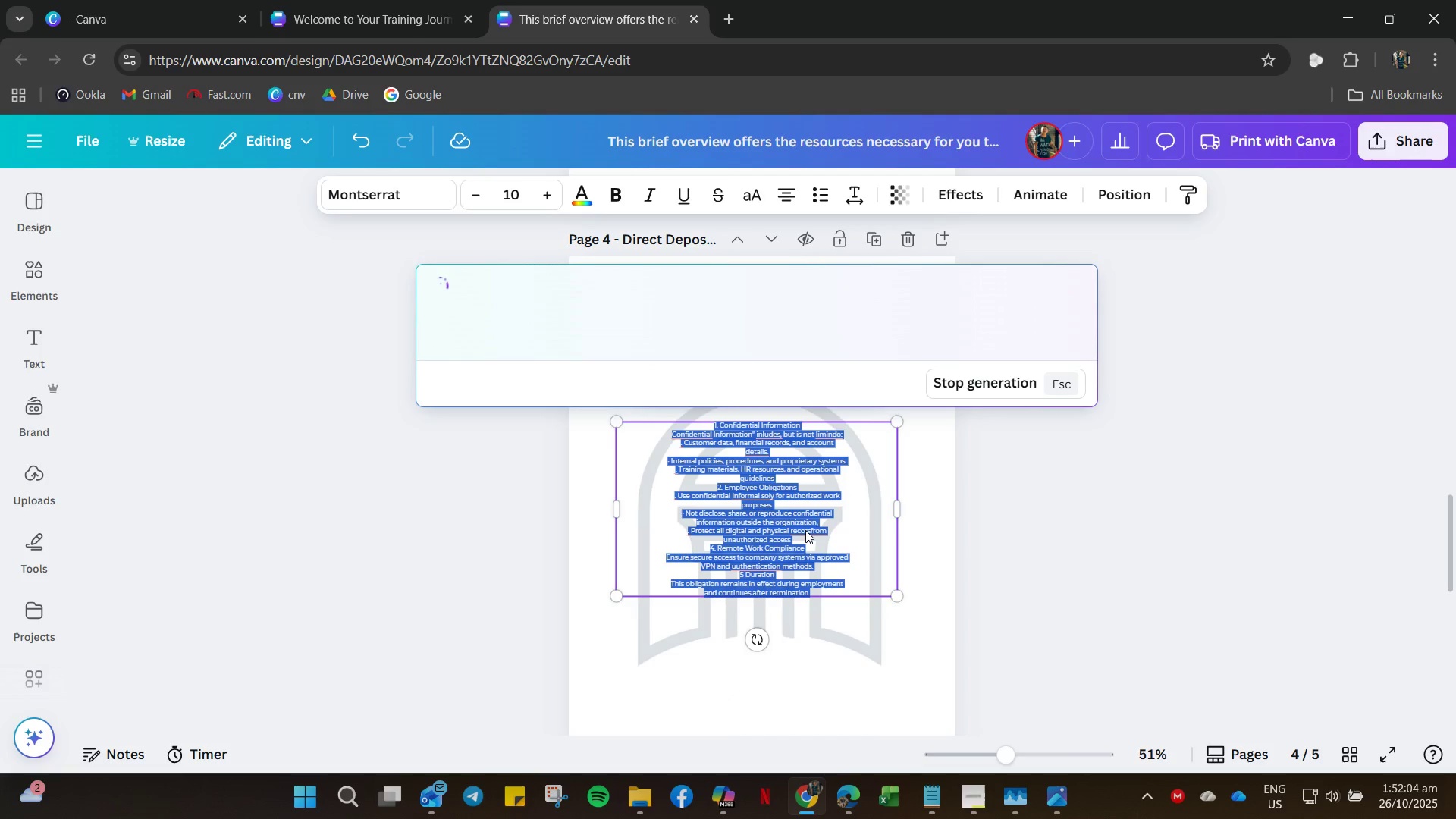 
left_click([994, 650])
 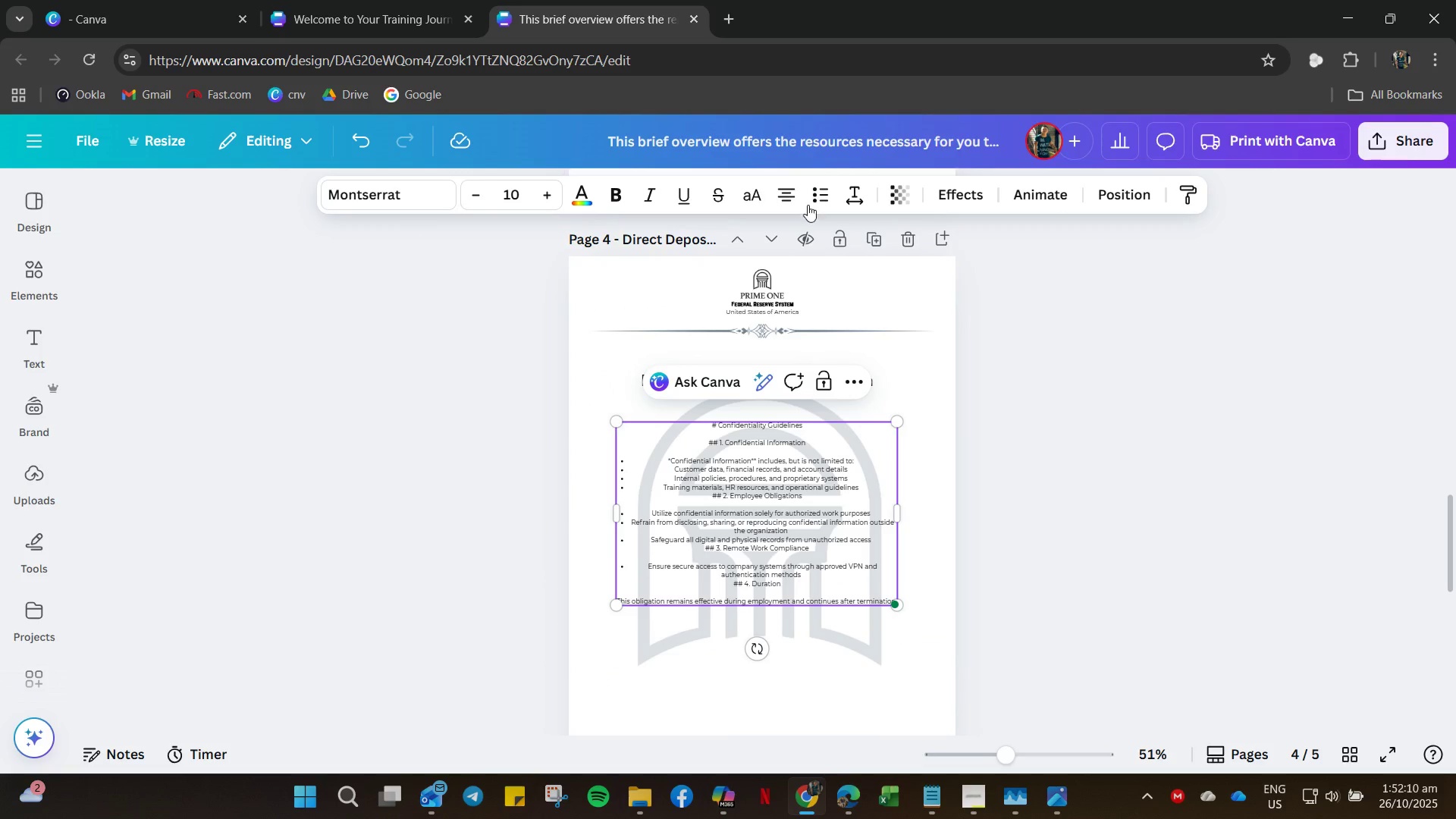 
left_click([788, 194])
 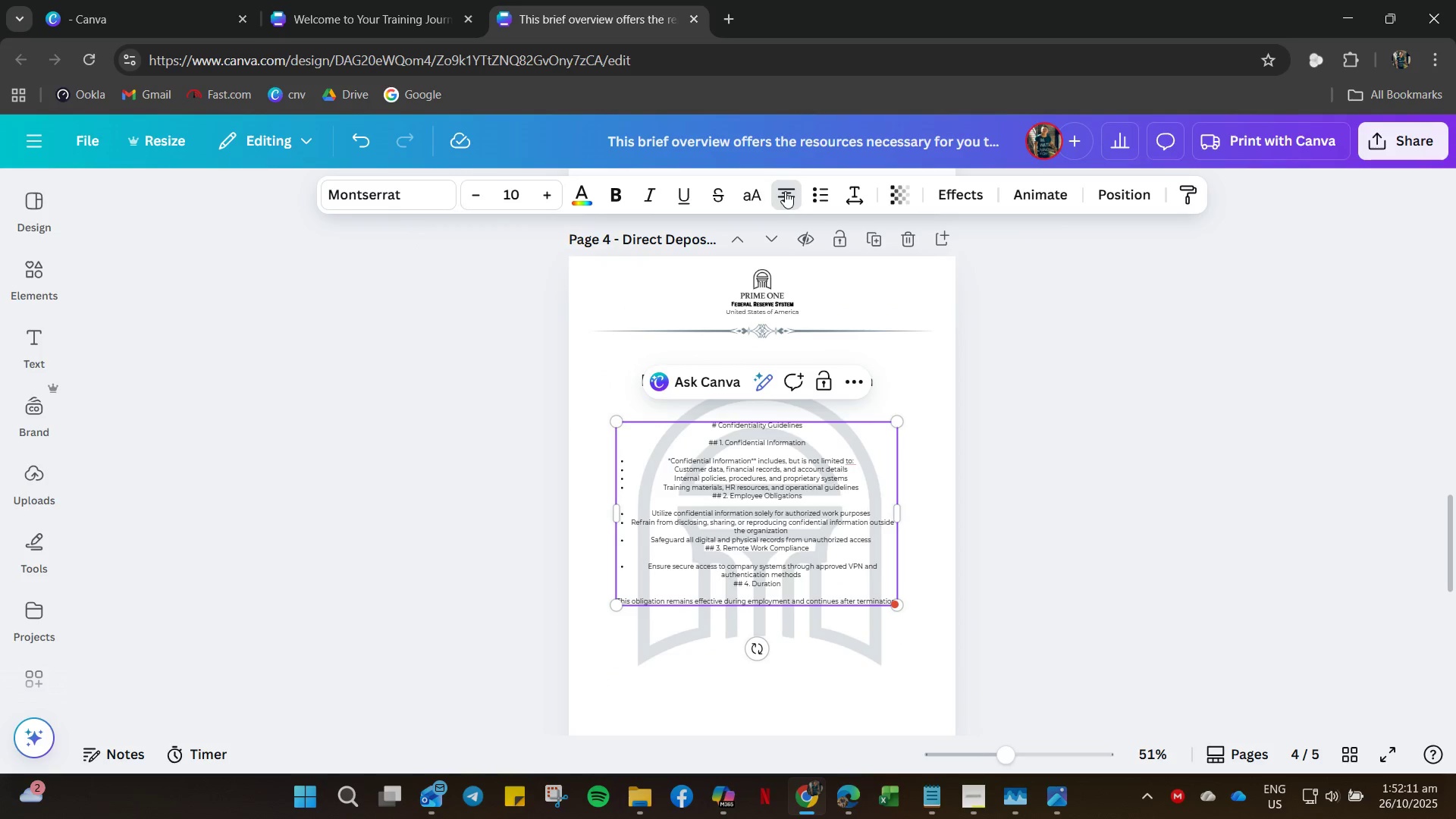 
left_click([785, 191])
 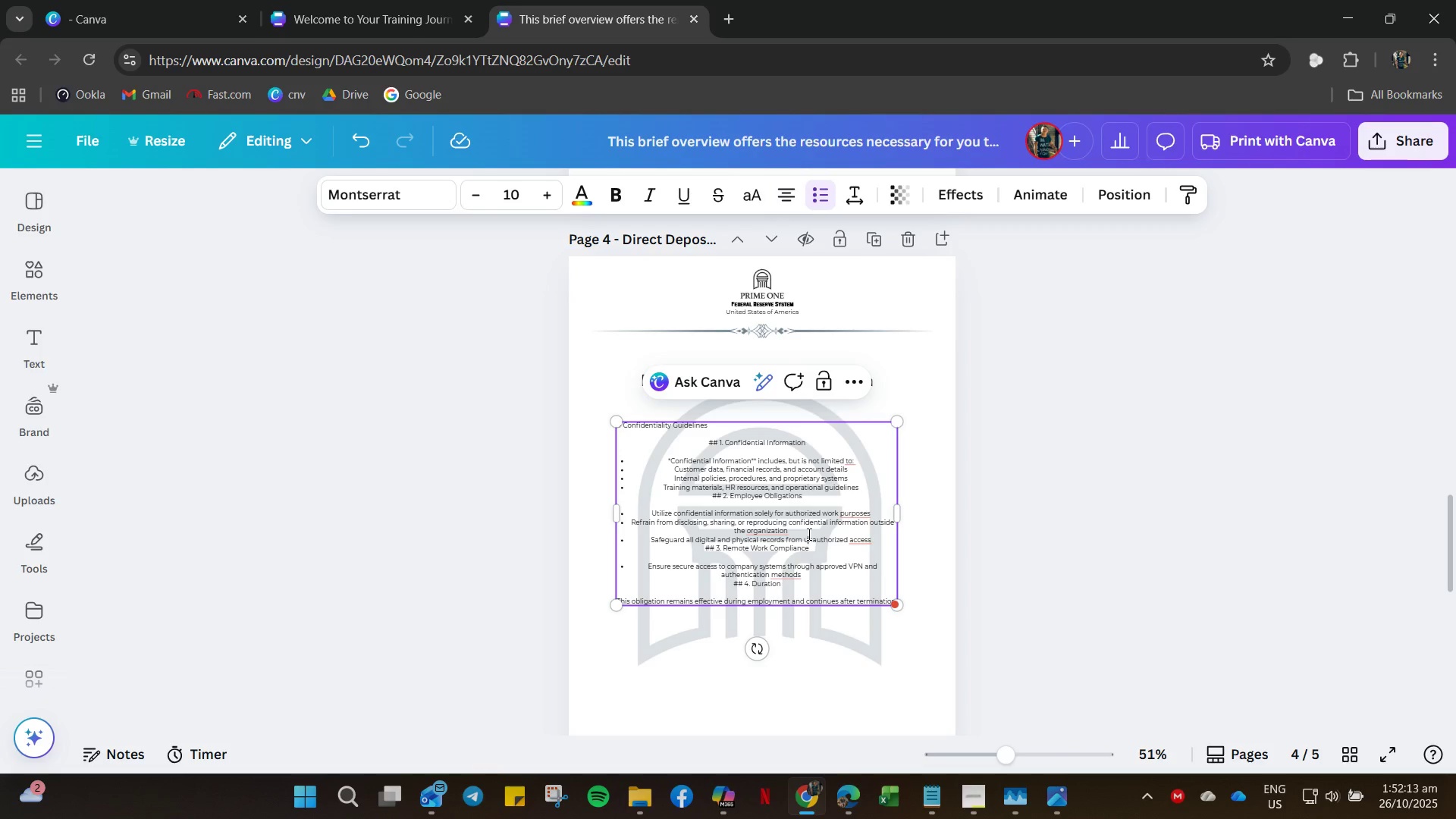 
key(Control+A)
 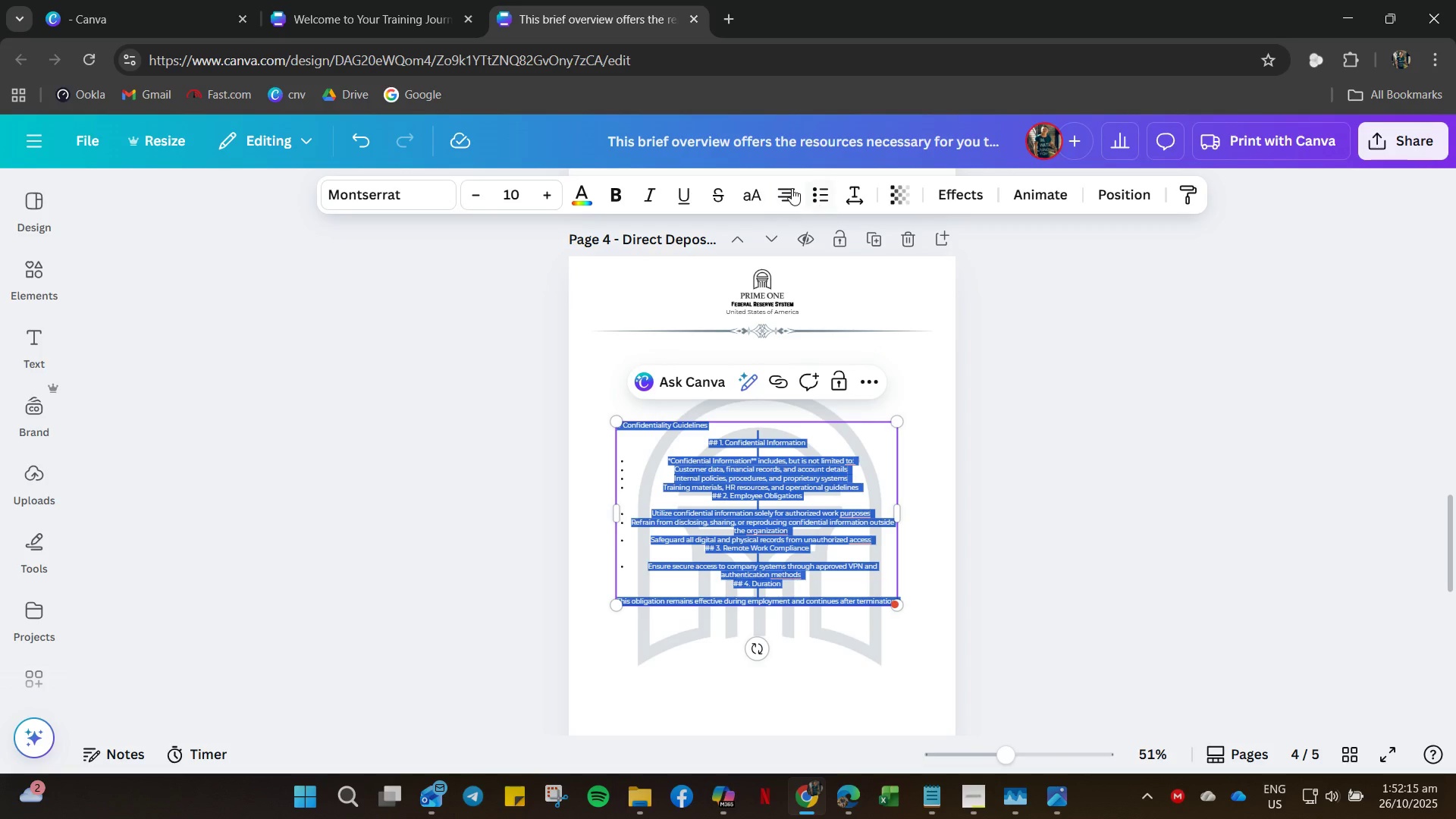 
left_click([789, 188])
 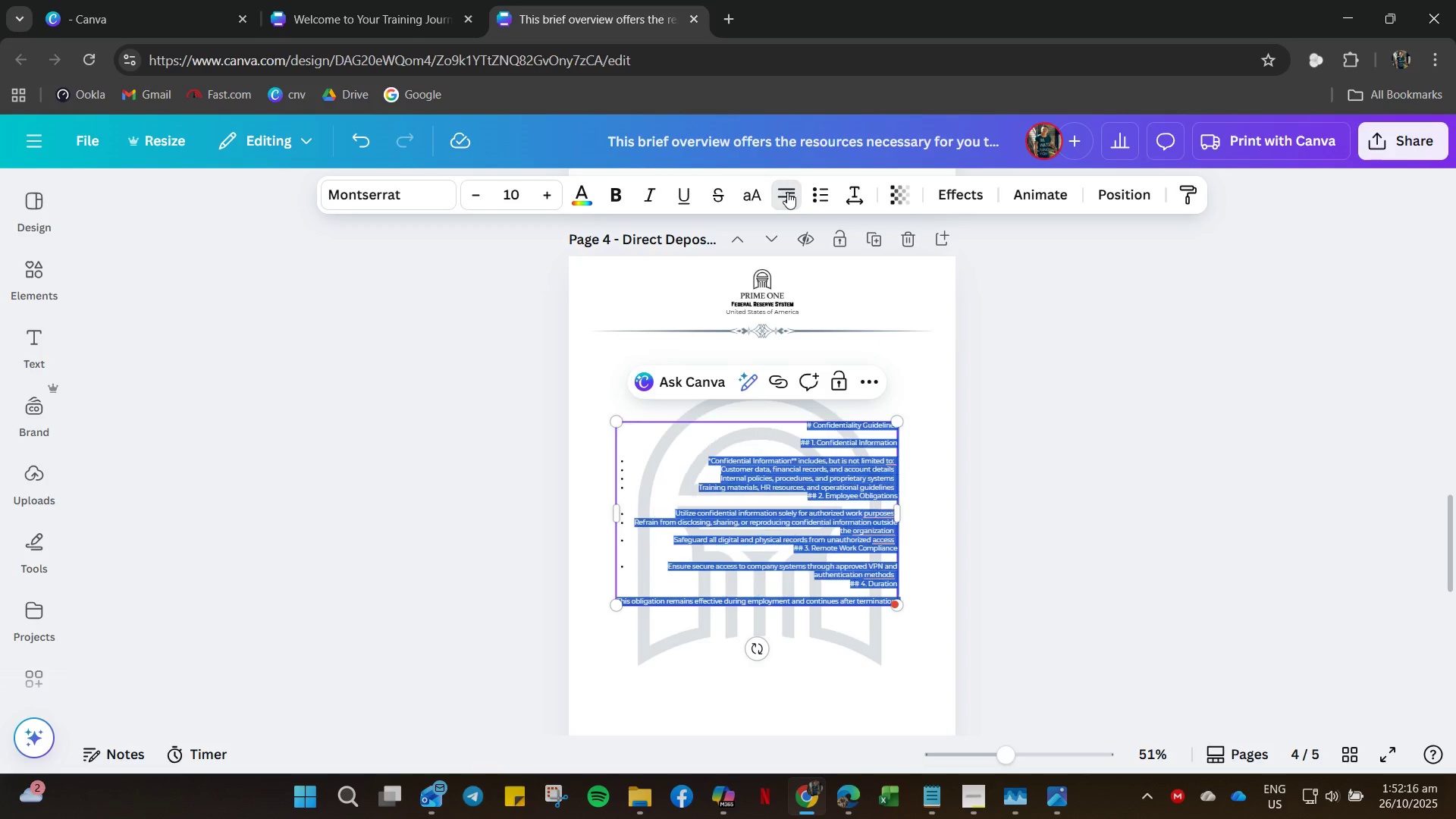 
left_click([787, 192])
 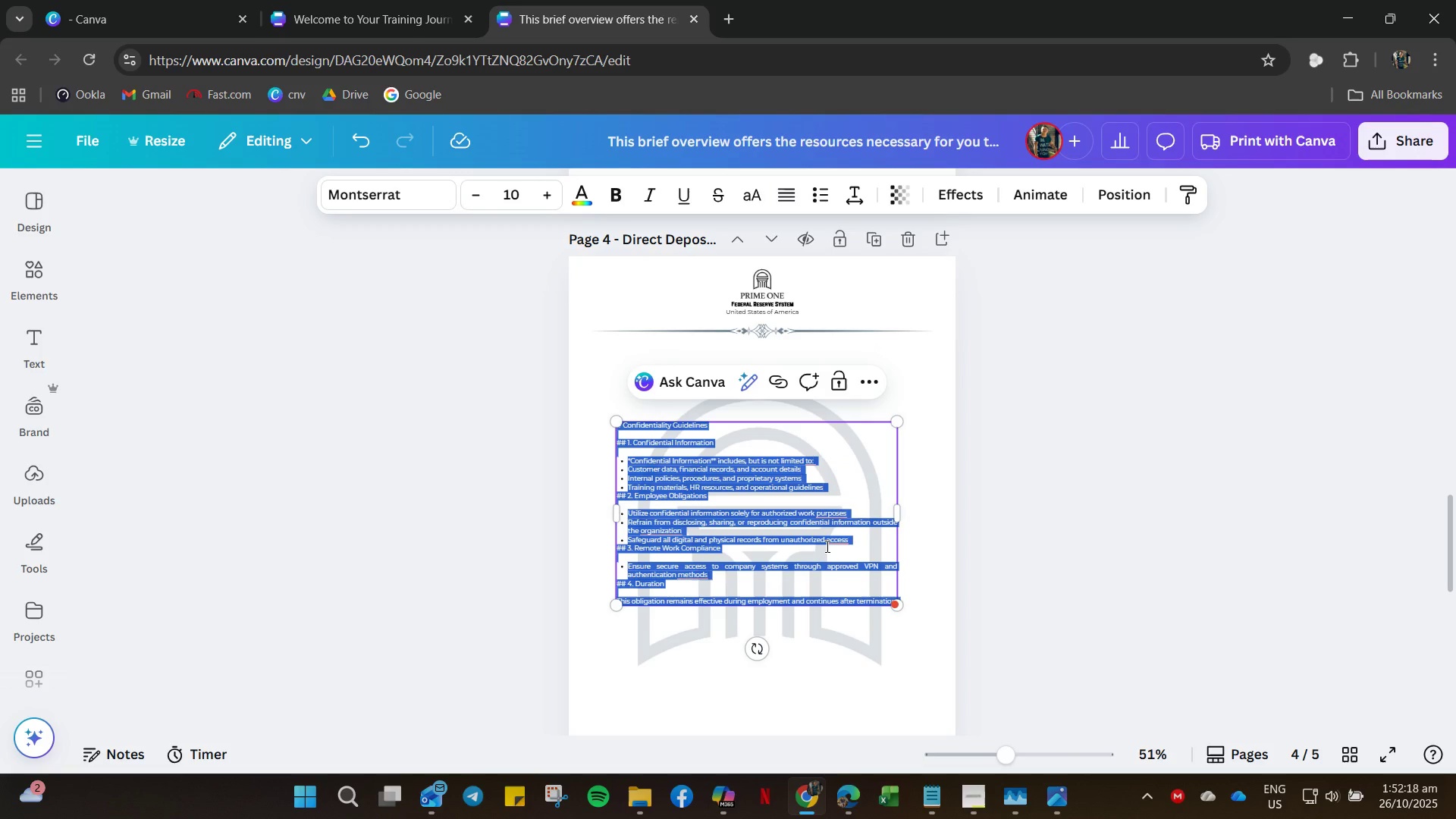 
right_click([816, 527])
 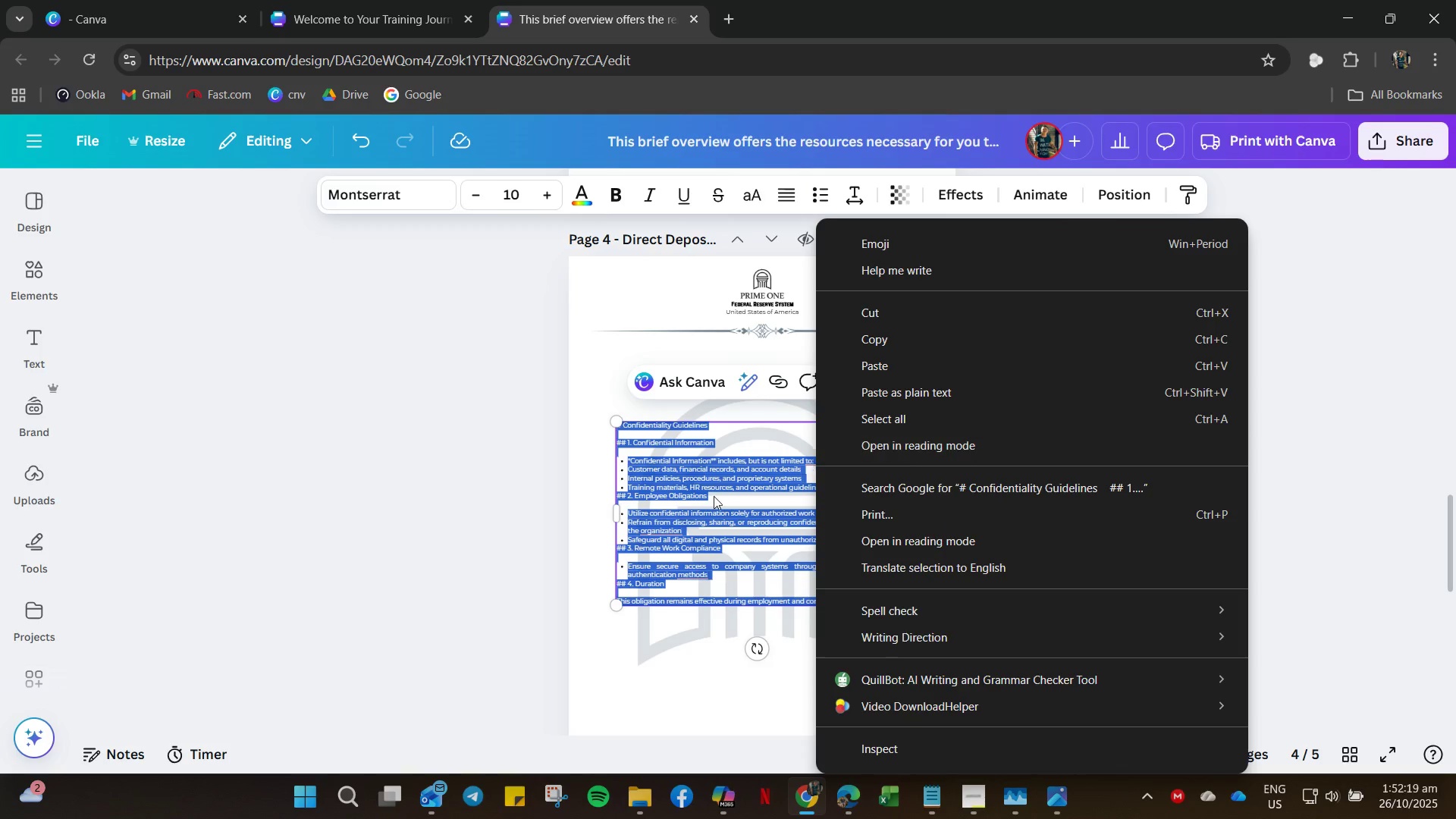 
left_click([714, 496])
 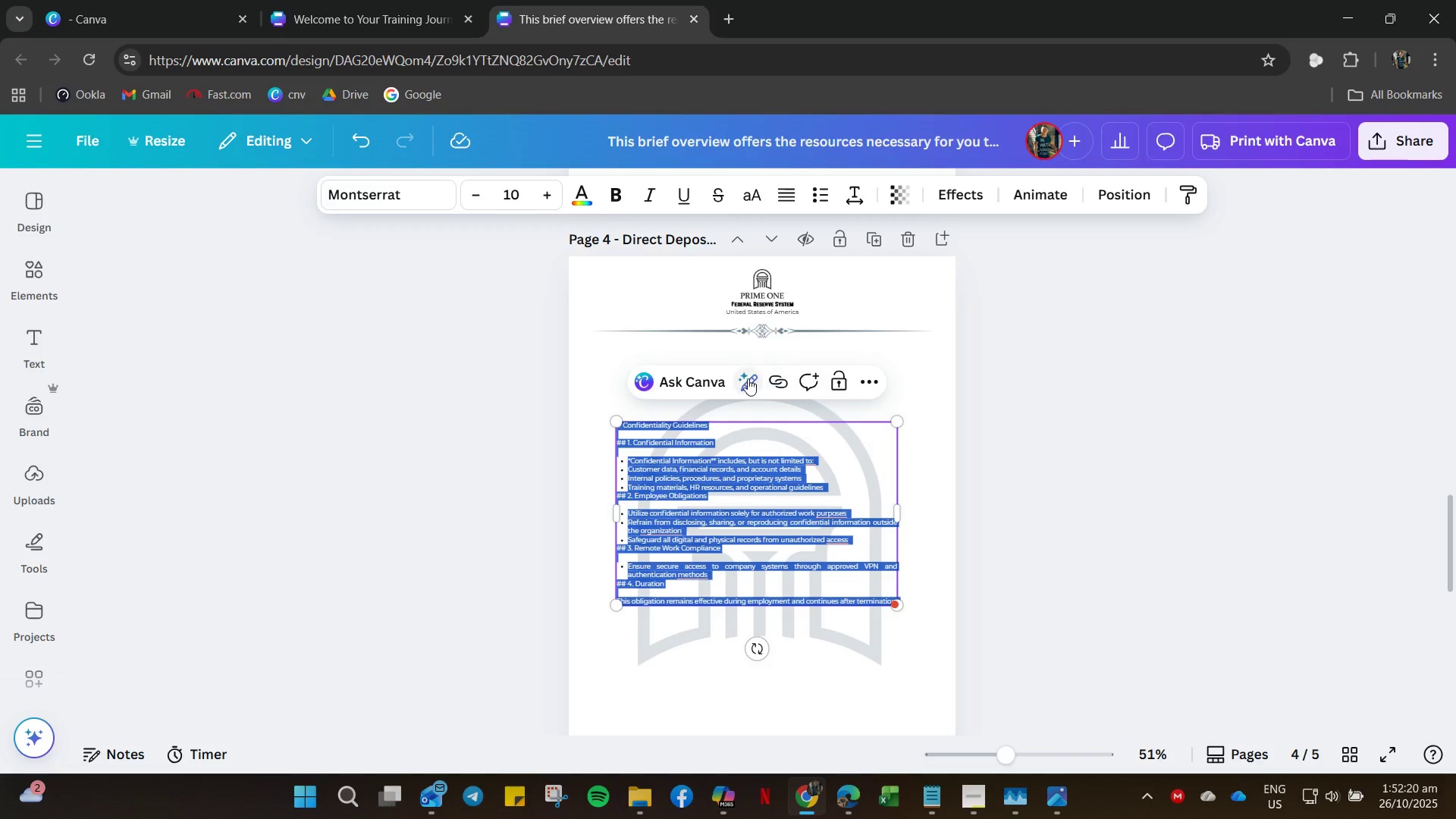 
left_click([747, 378])
 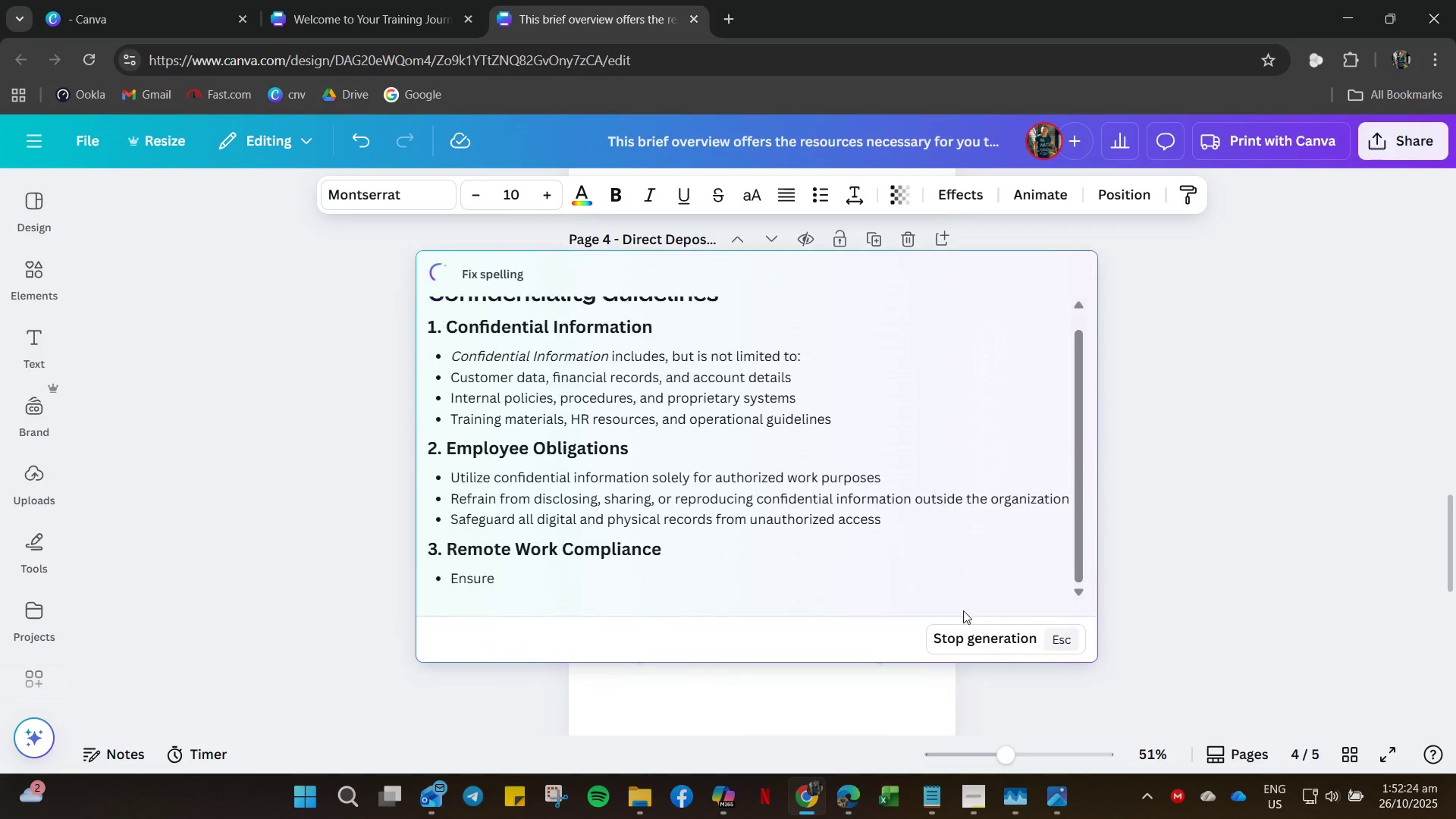 
wait(5.17)
 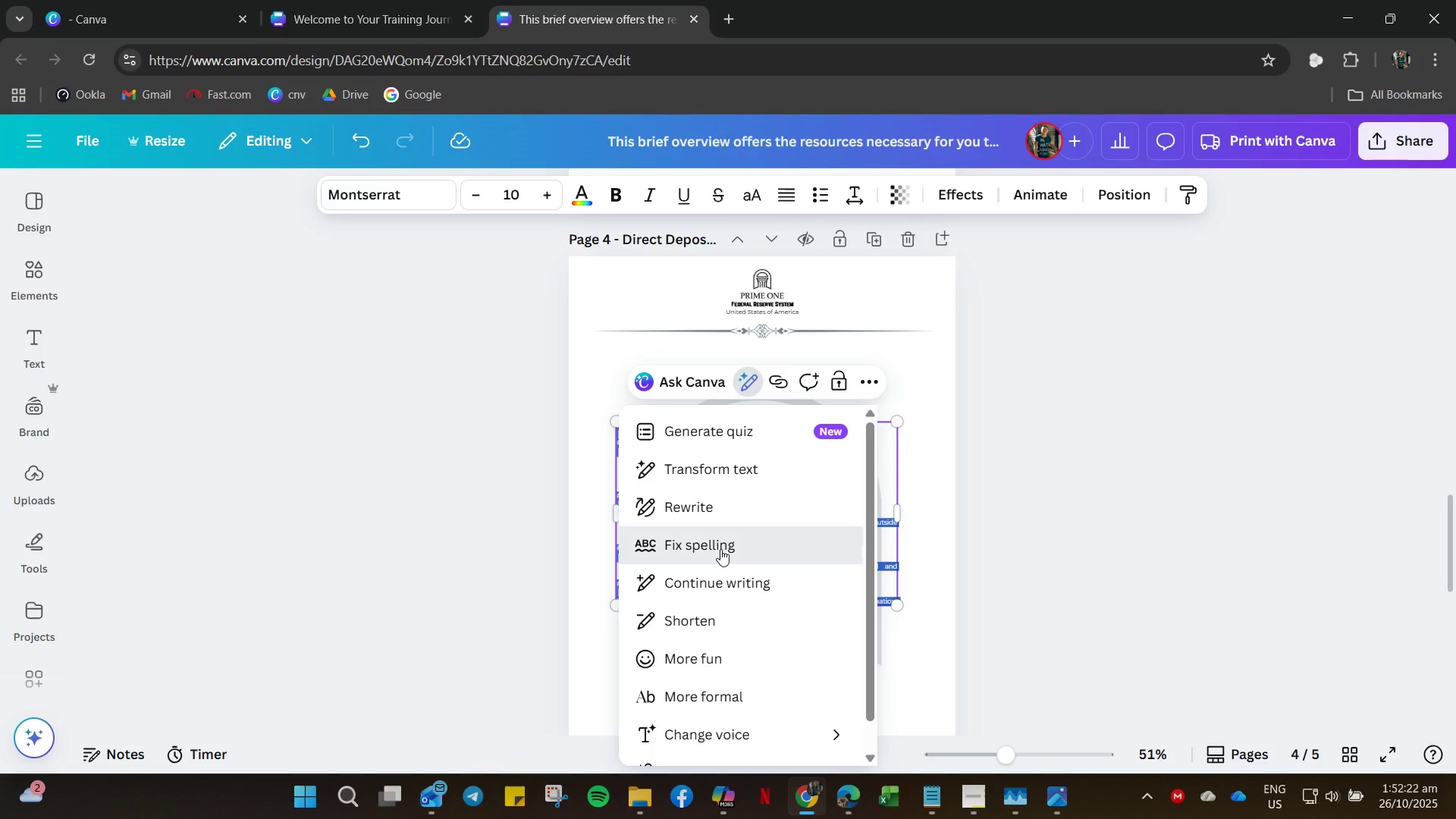 
left_click([994, 641])
 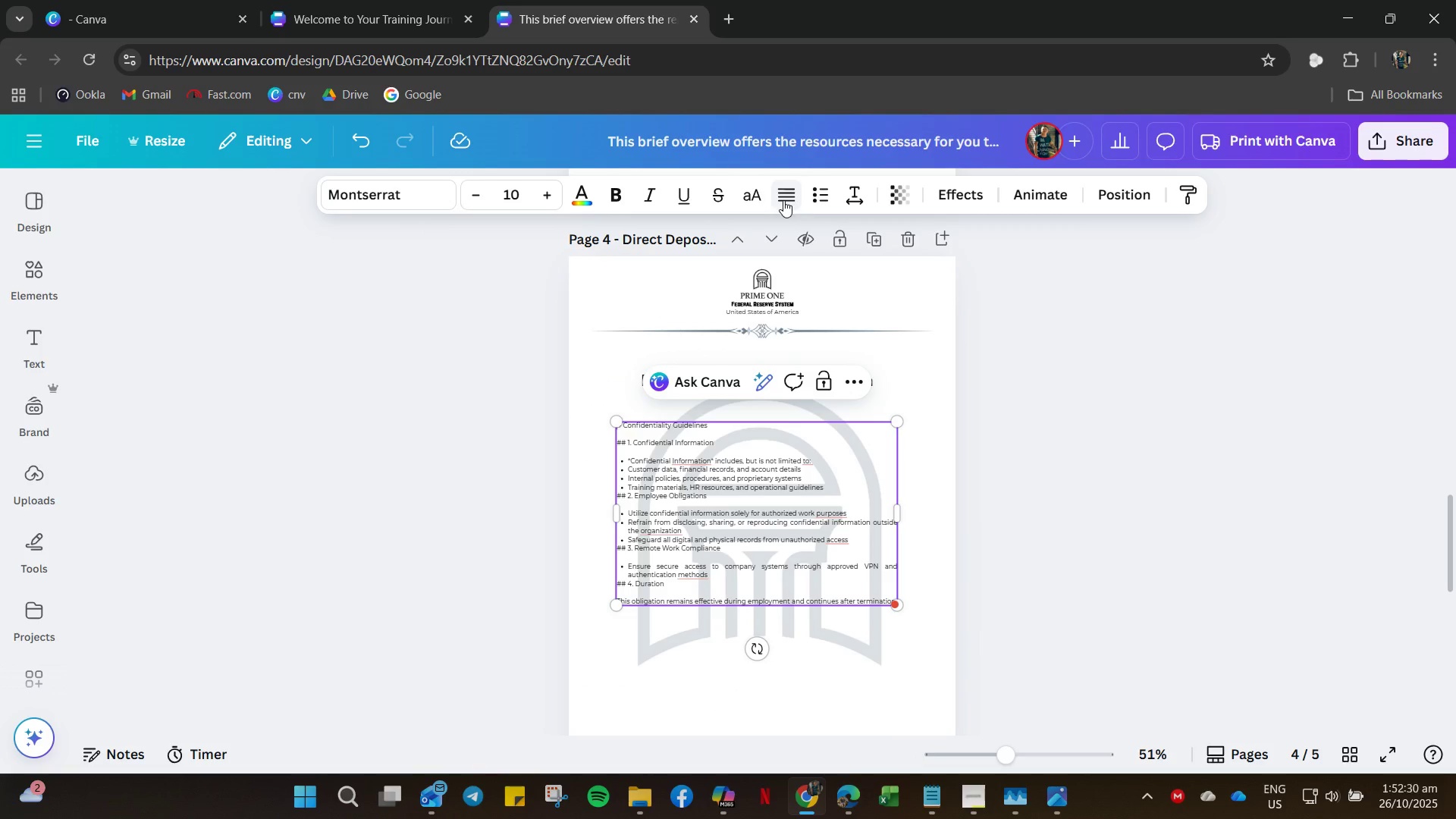 
wait(6.75)
 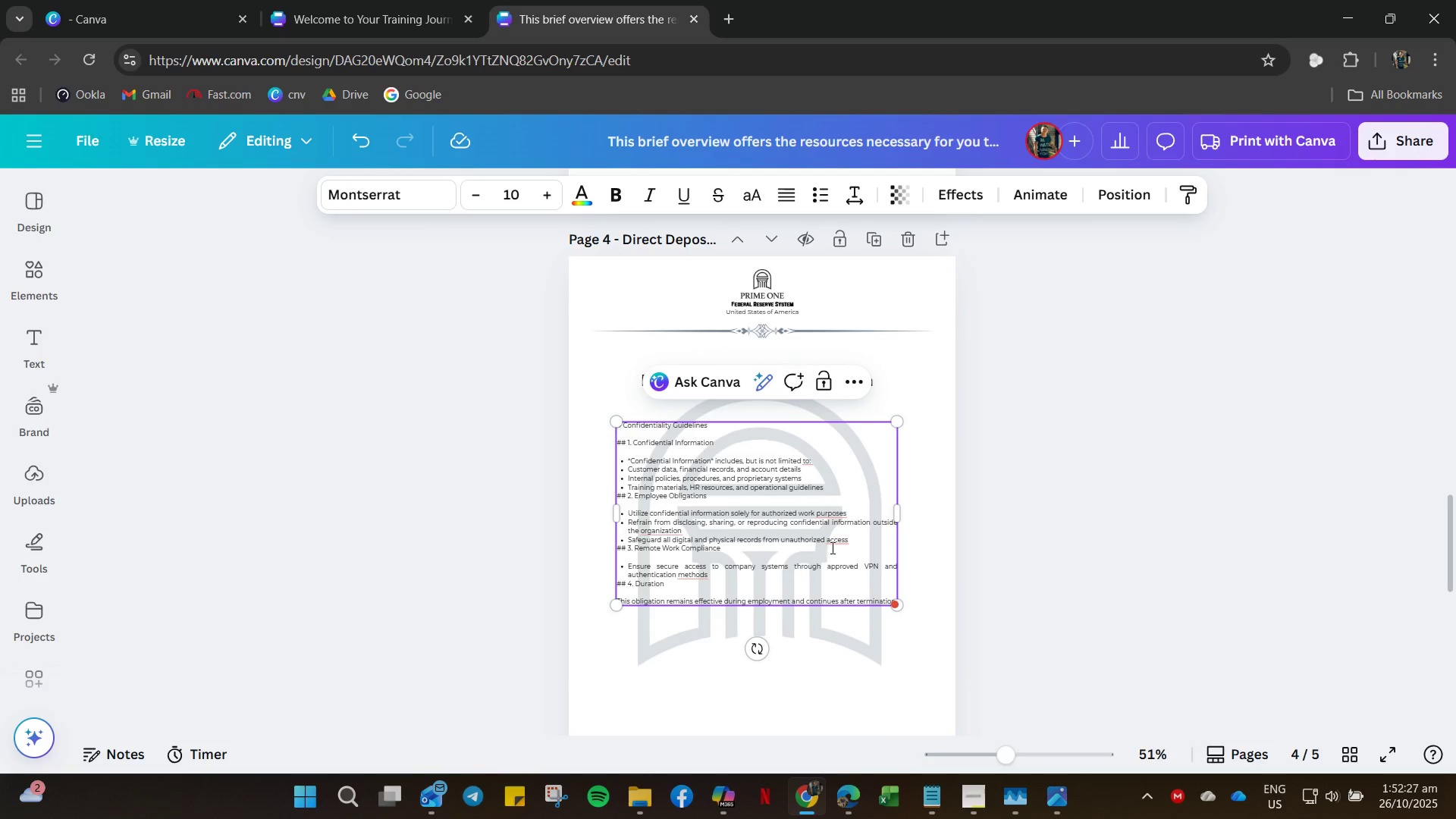 
left_click([650, 463])
 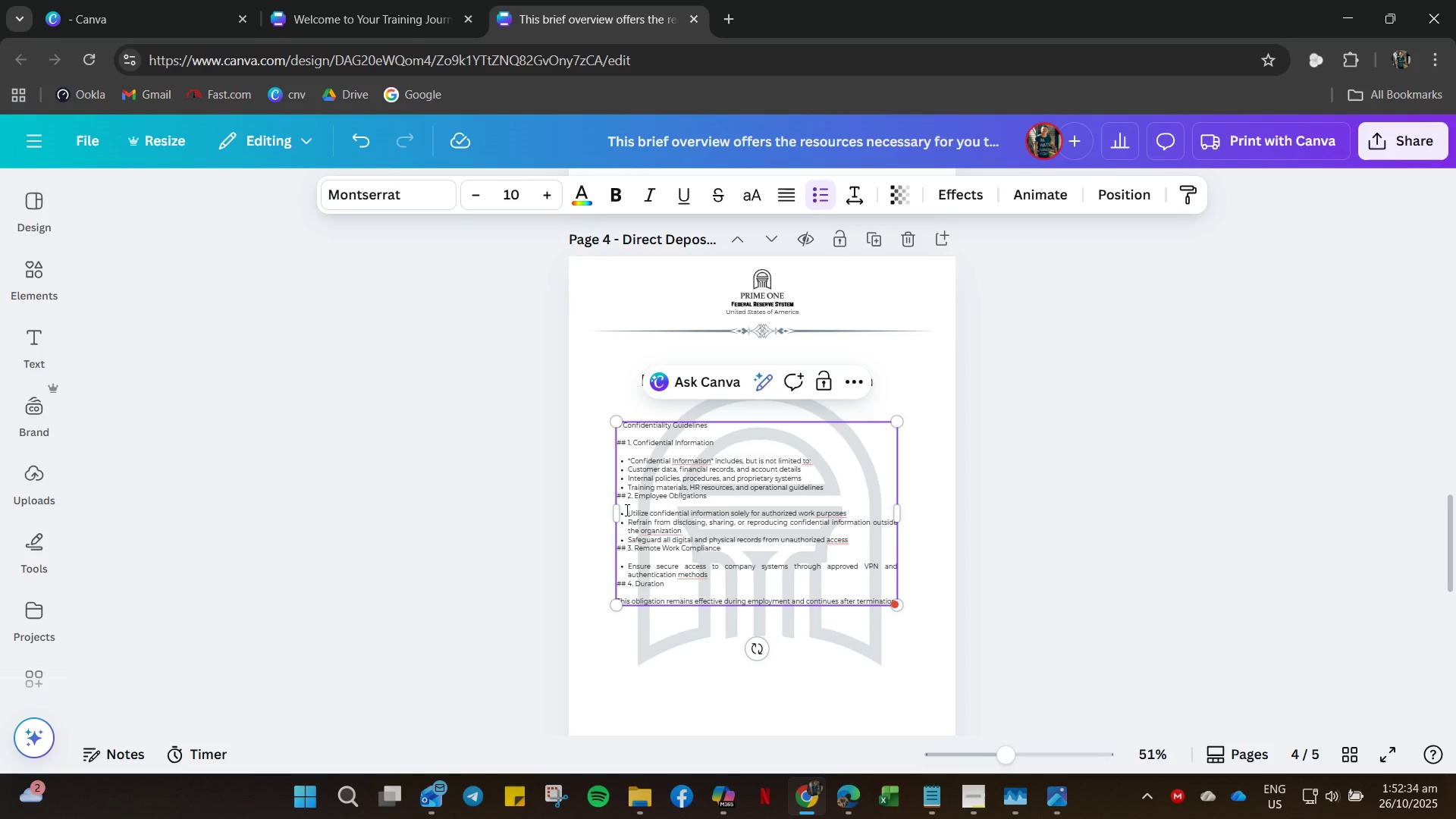 
hold_key(key=ControlLeft, duration=0.88)
scroll: coordinate [673, 496], scroll_direction: up, amount: 6.0
 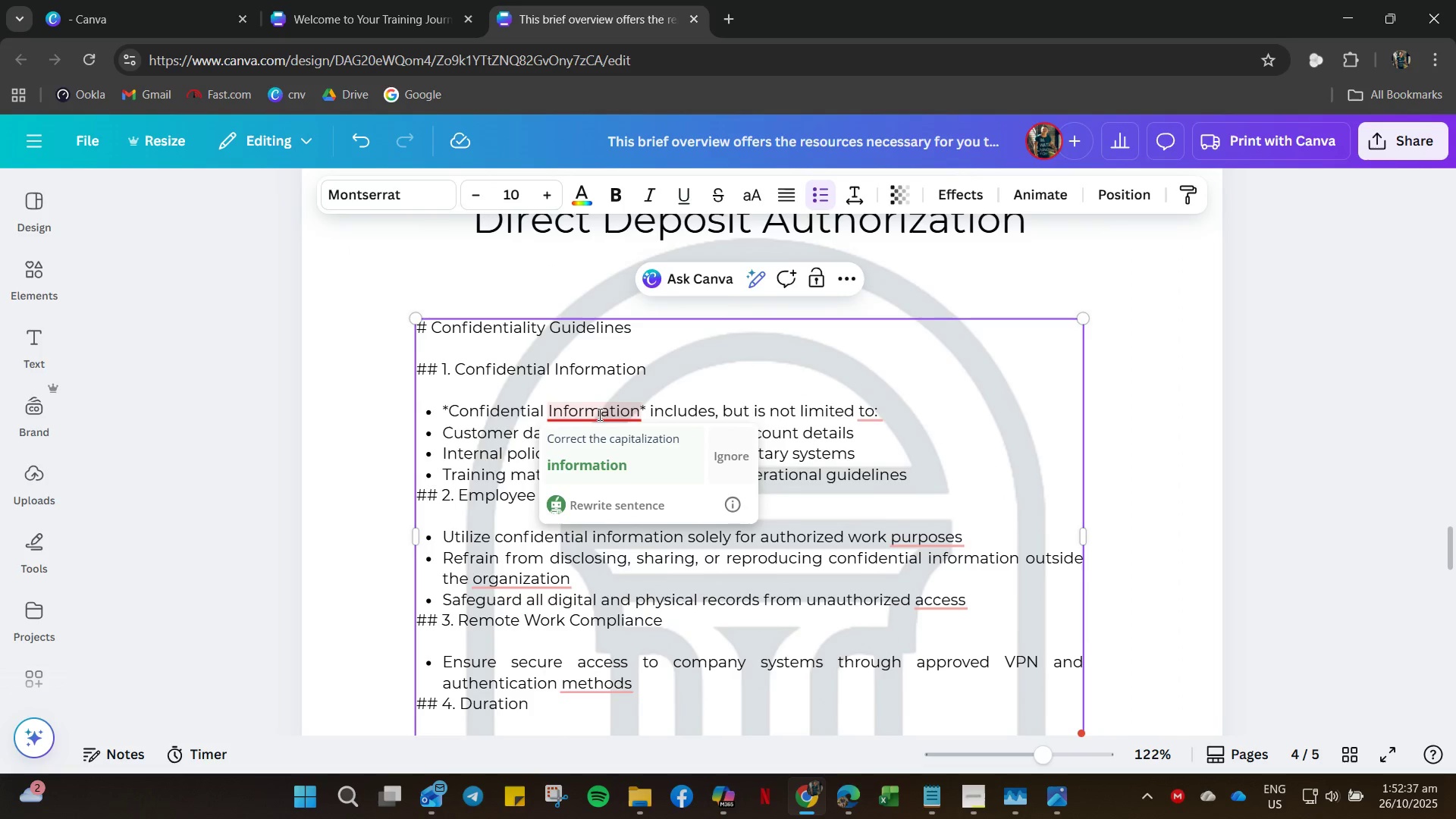 
left_click([599, 413])
 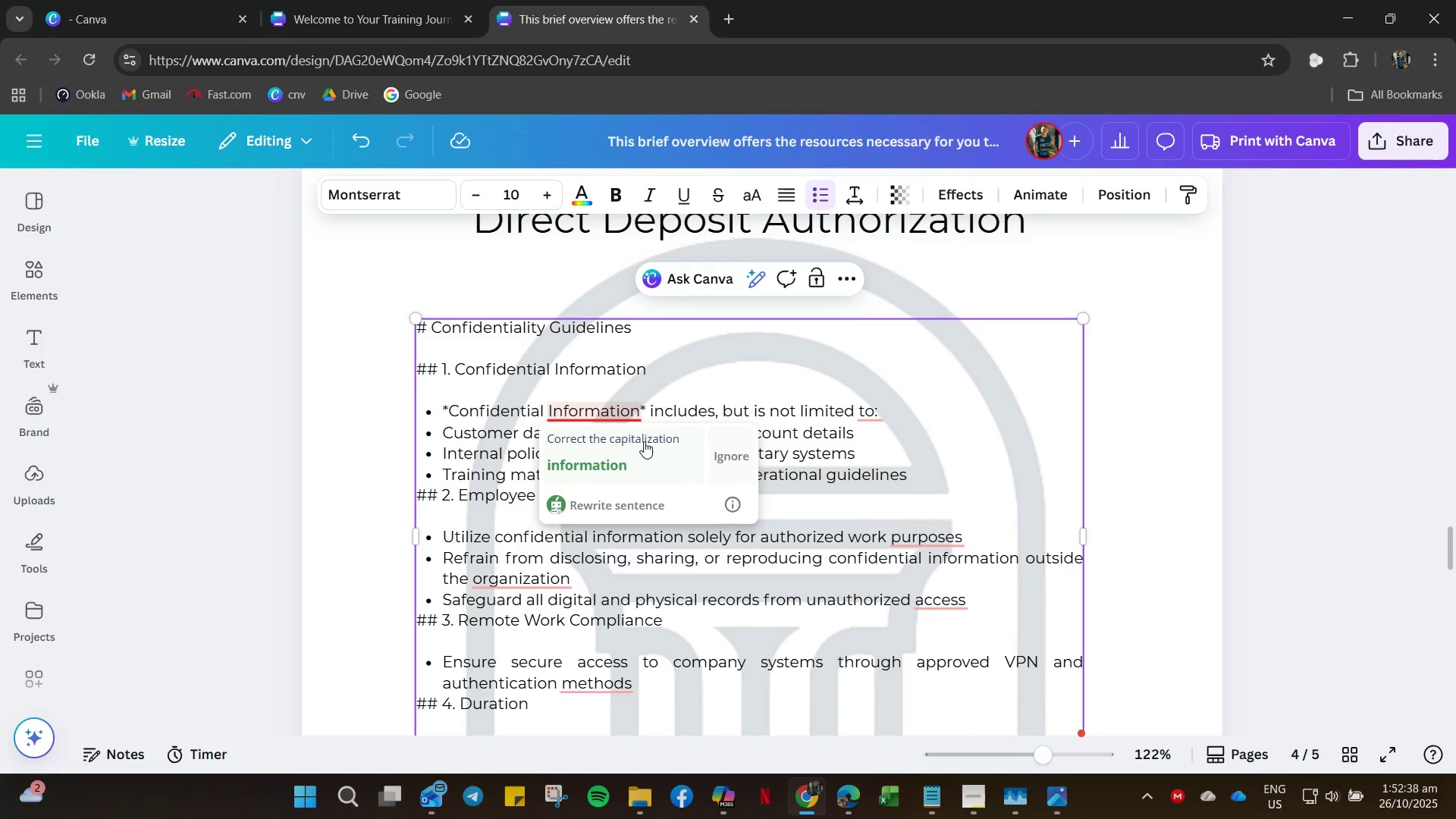 
left_click([644, 455])
 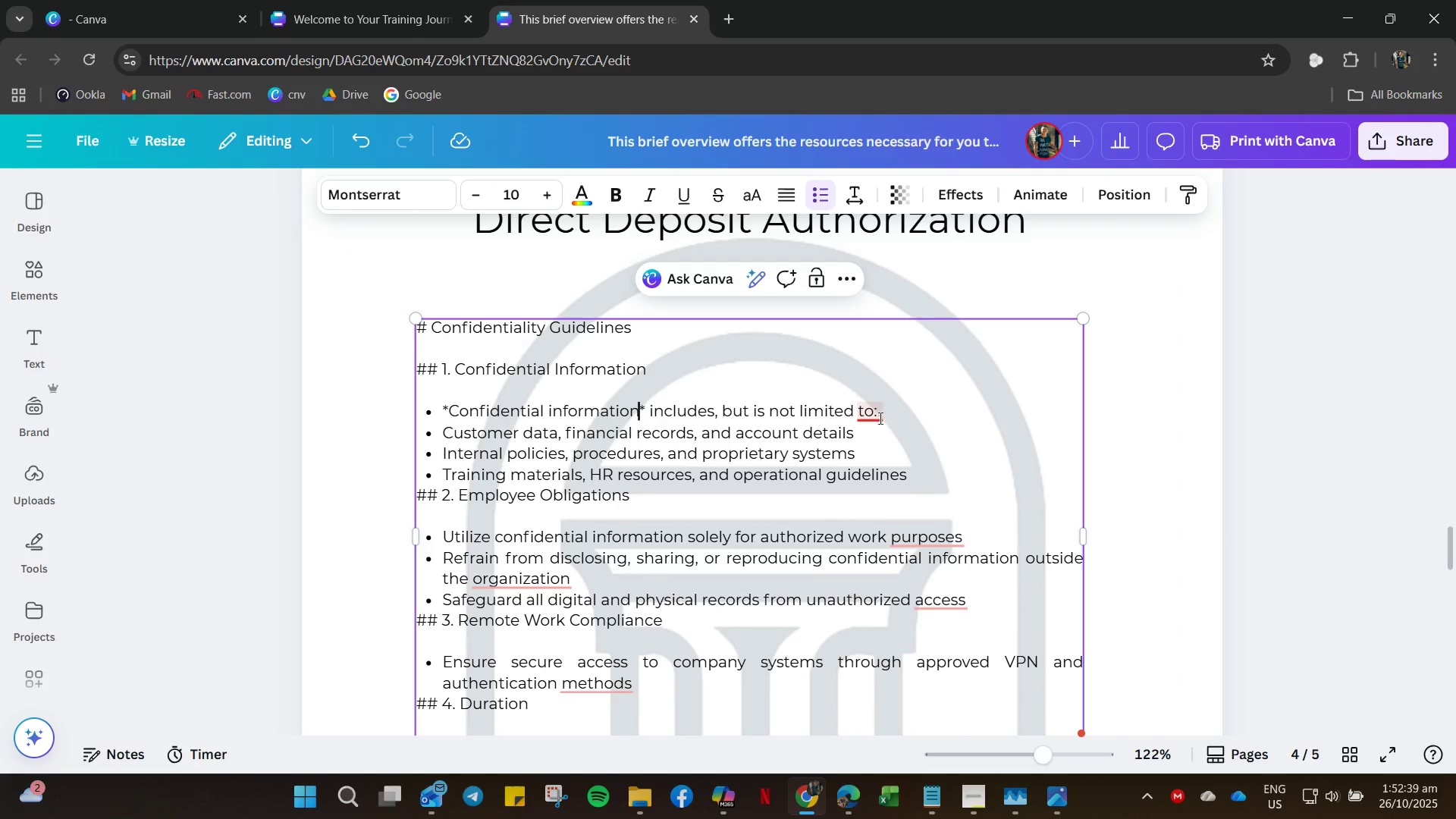 
left_click([879, 413])
 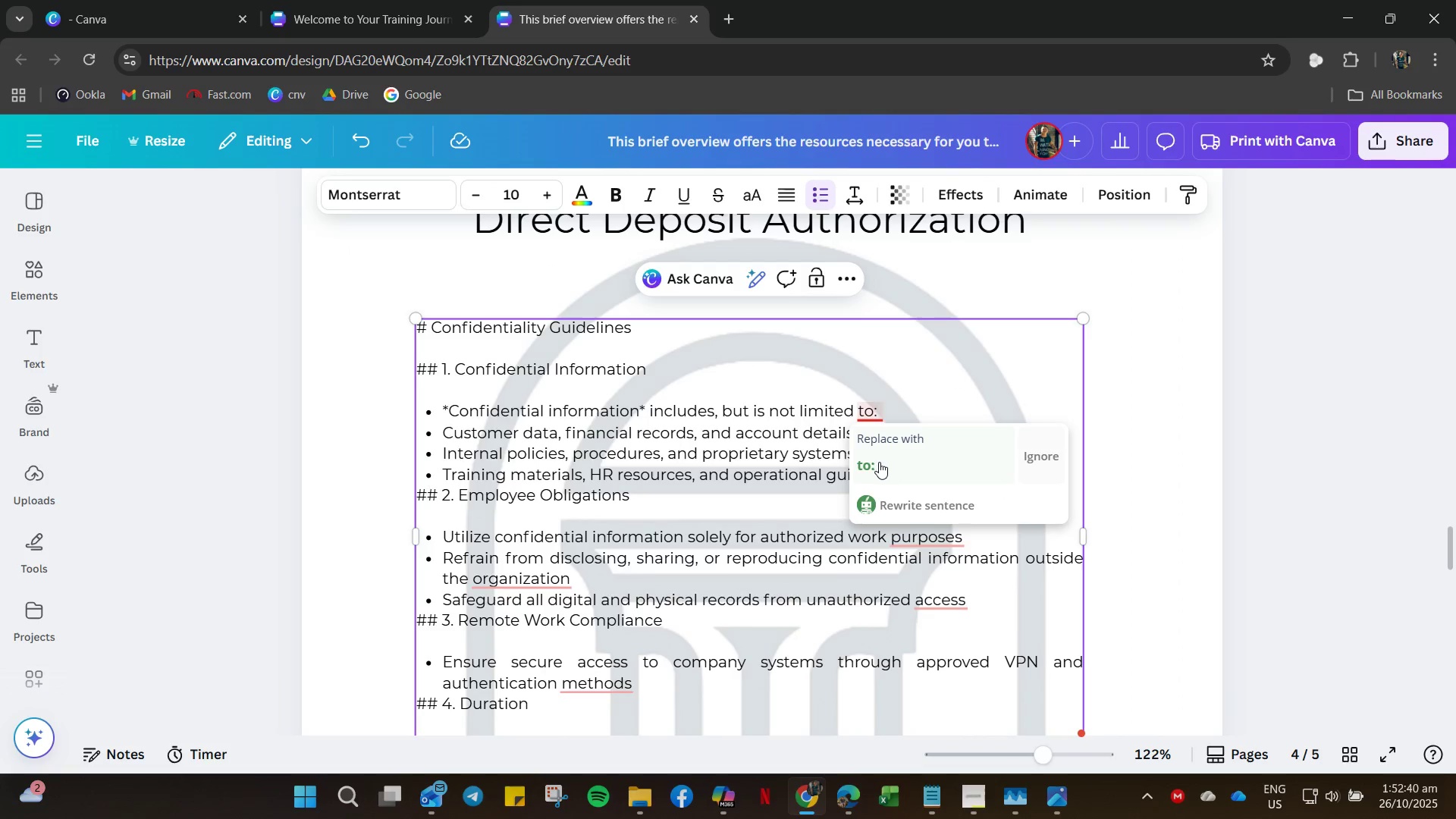 
left_click([879, 462])
 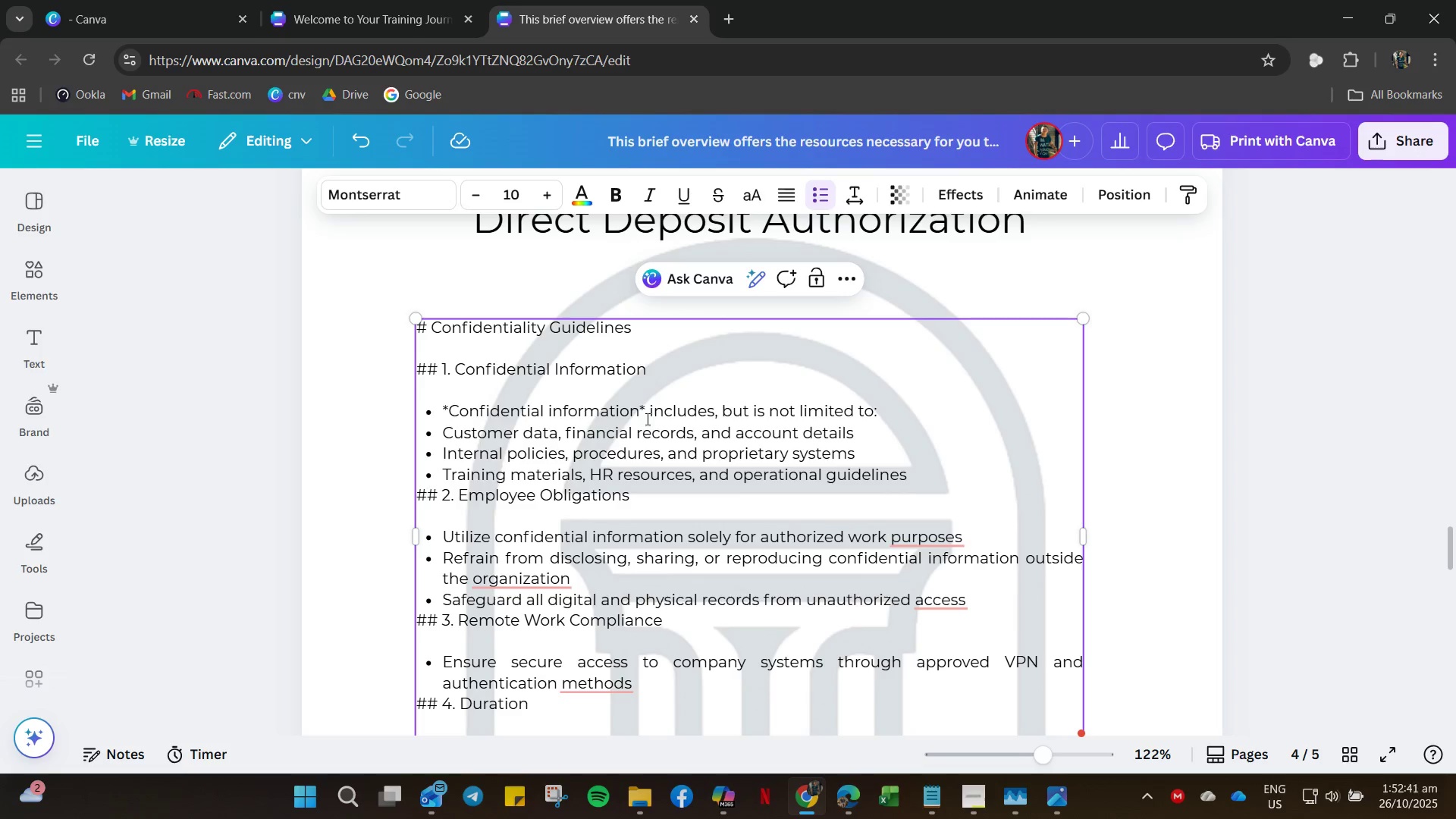 
left_click_drag(start_coordinate=[643, 410], to_coordinate=[645, 414])
 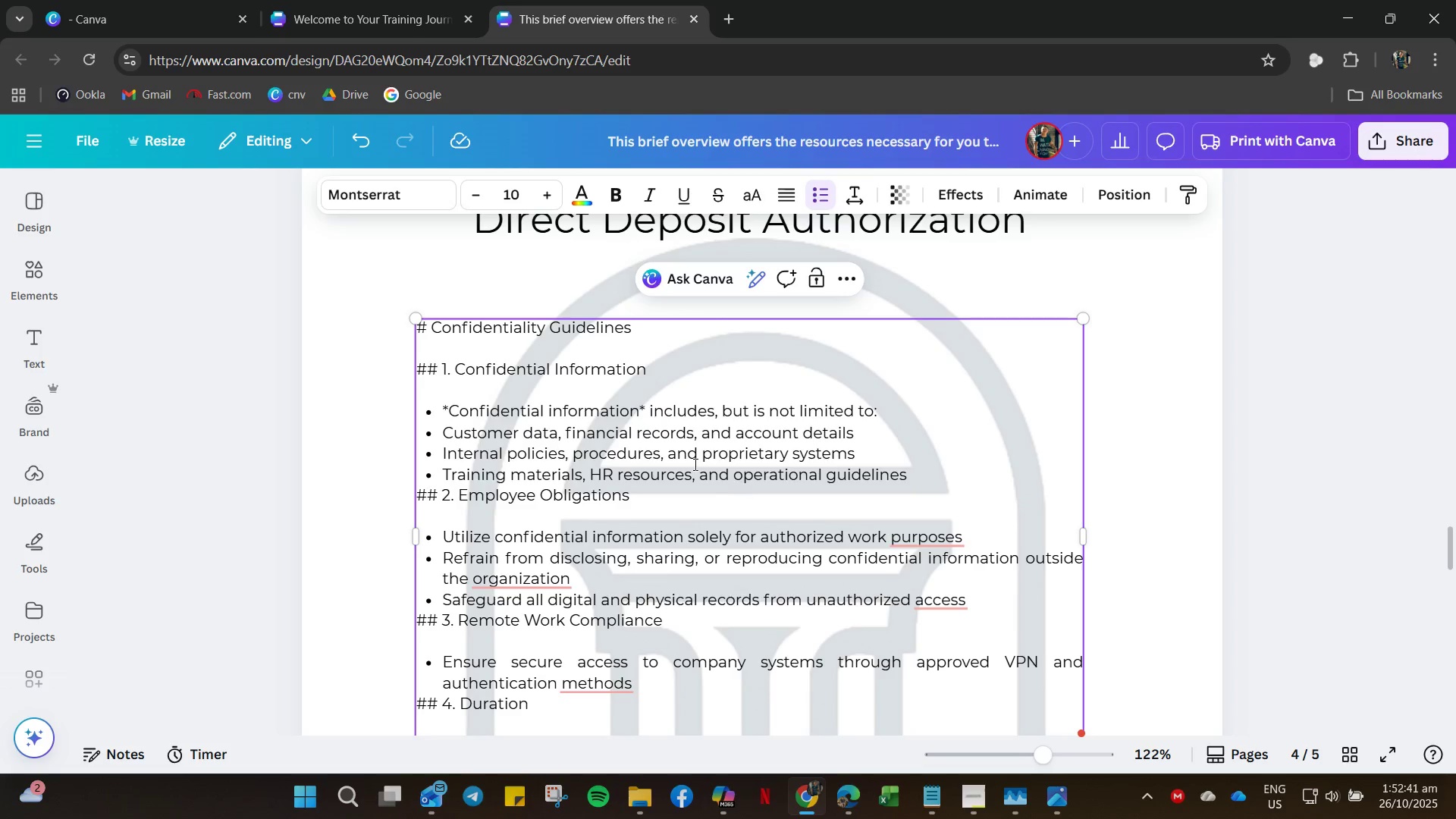 
key(Backspace)
 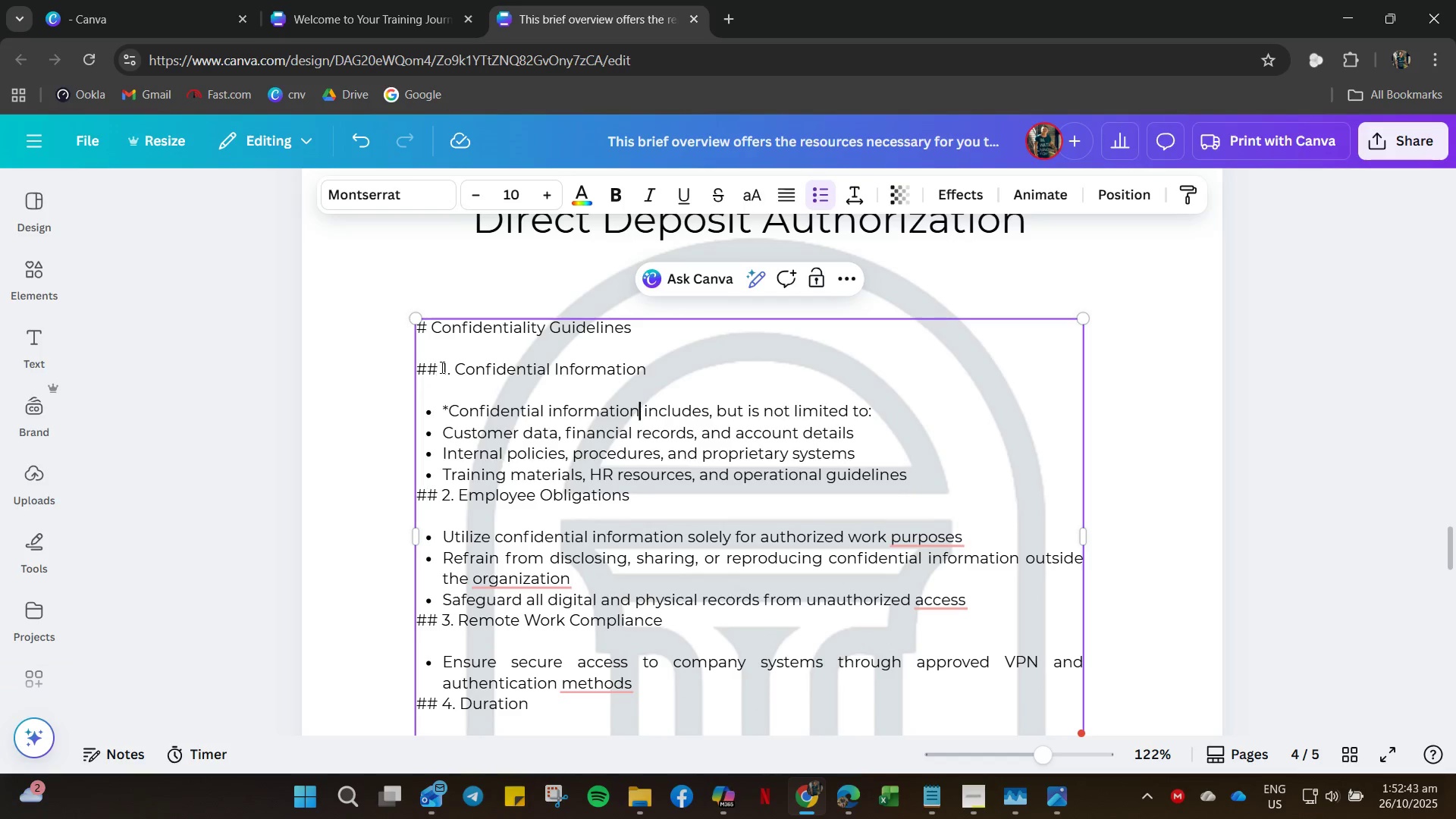 
left_click([442, 367])
 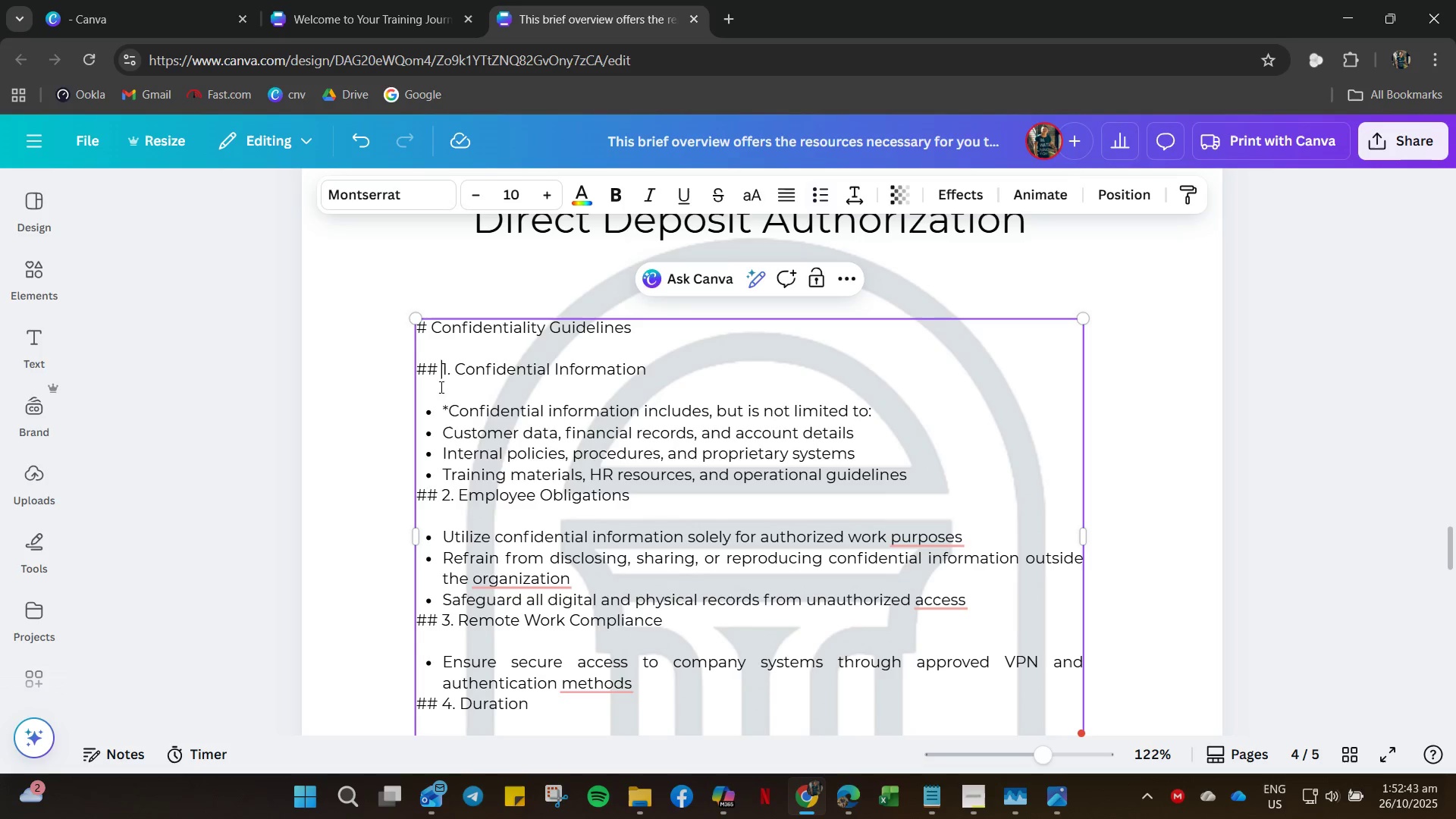 
key(Backspace)
 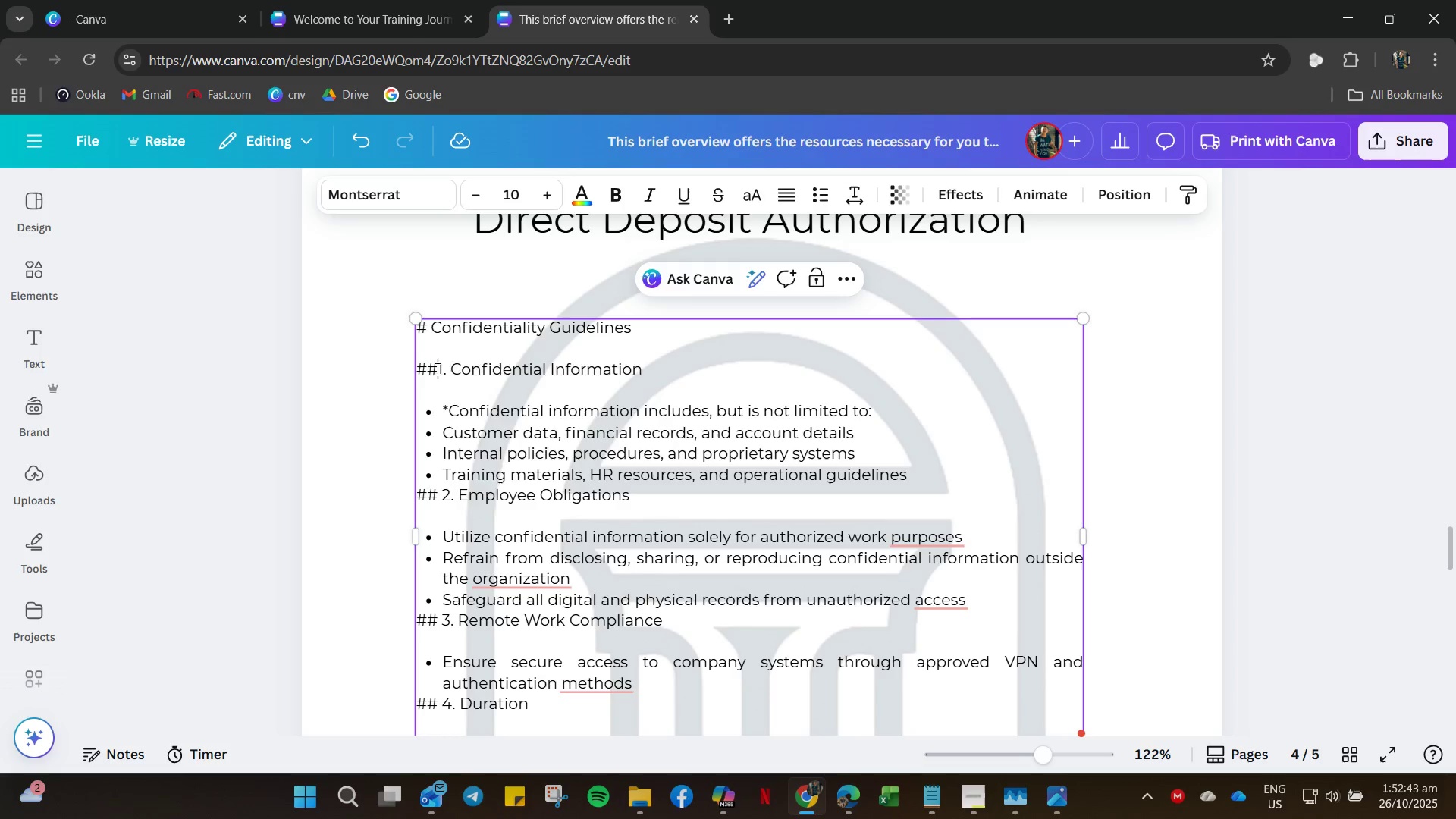 
key(Backspace)
 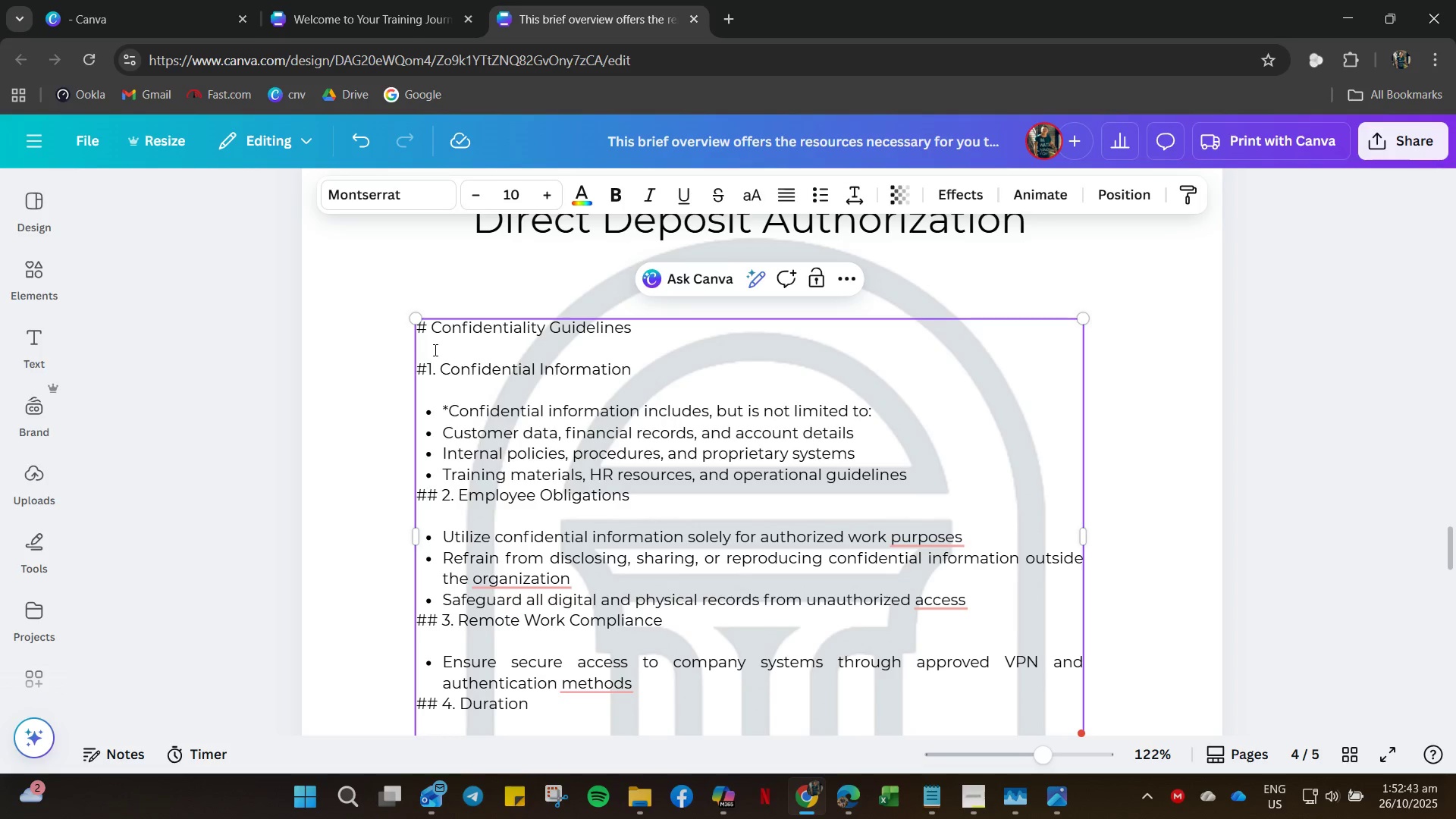 
key(Backspace)
 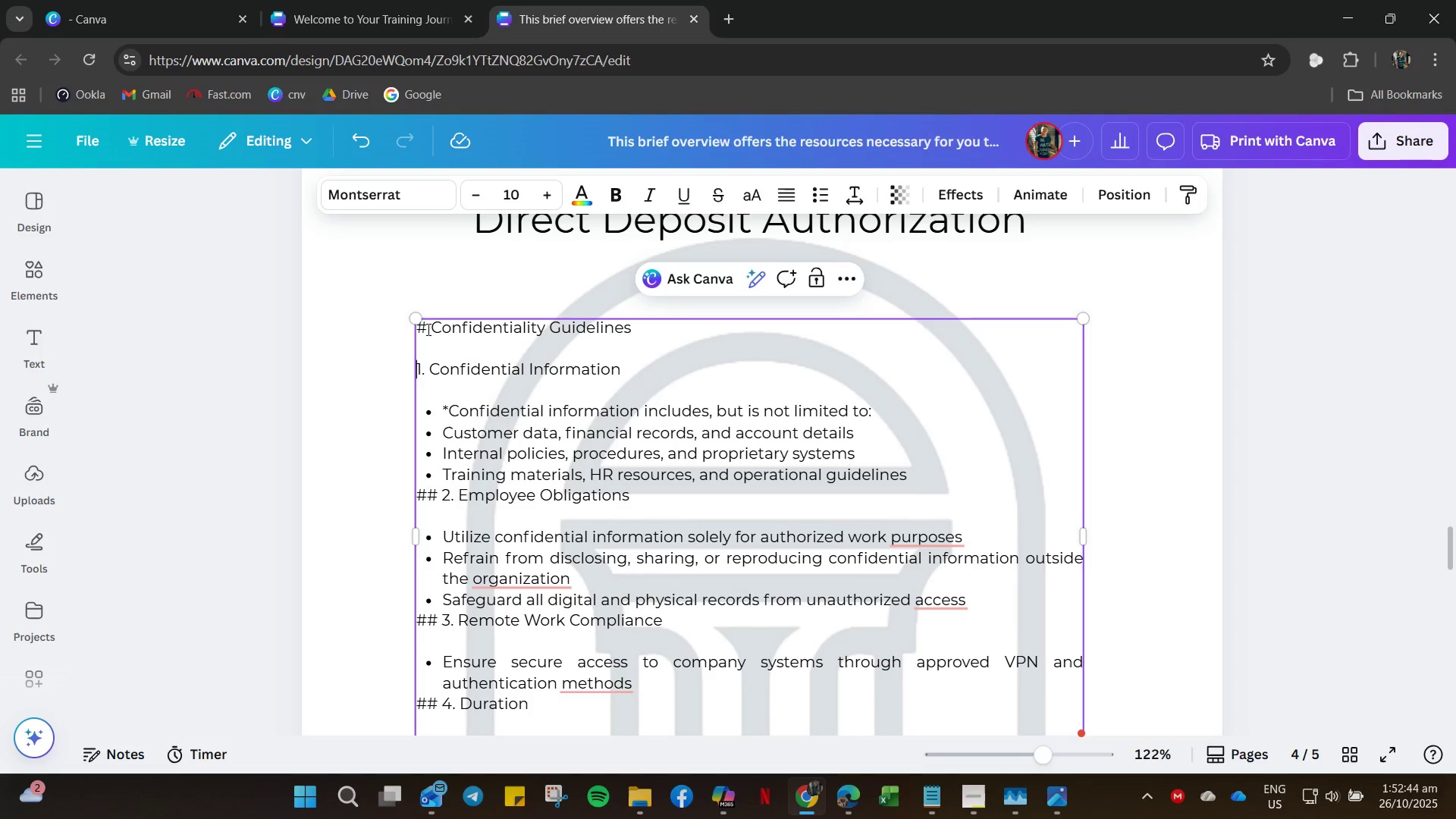 
left_click_drag(start_coordinate=[428, 329], to_coordinate=[429, 333])
 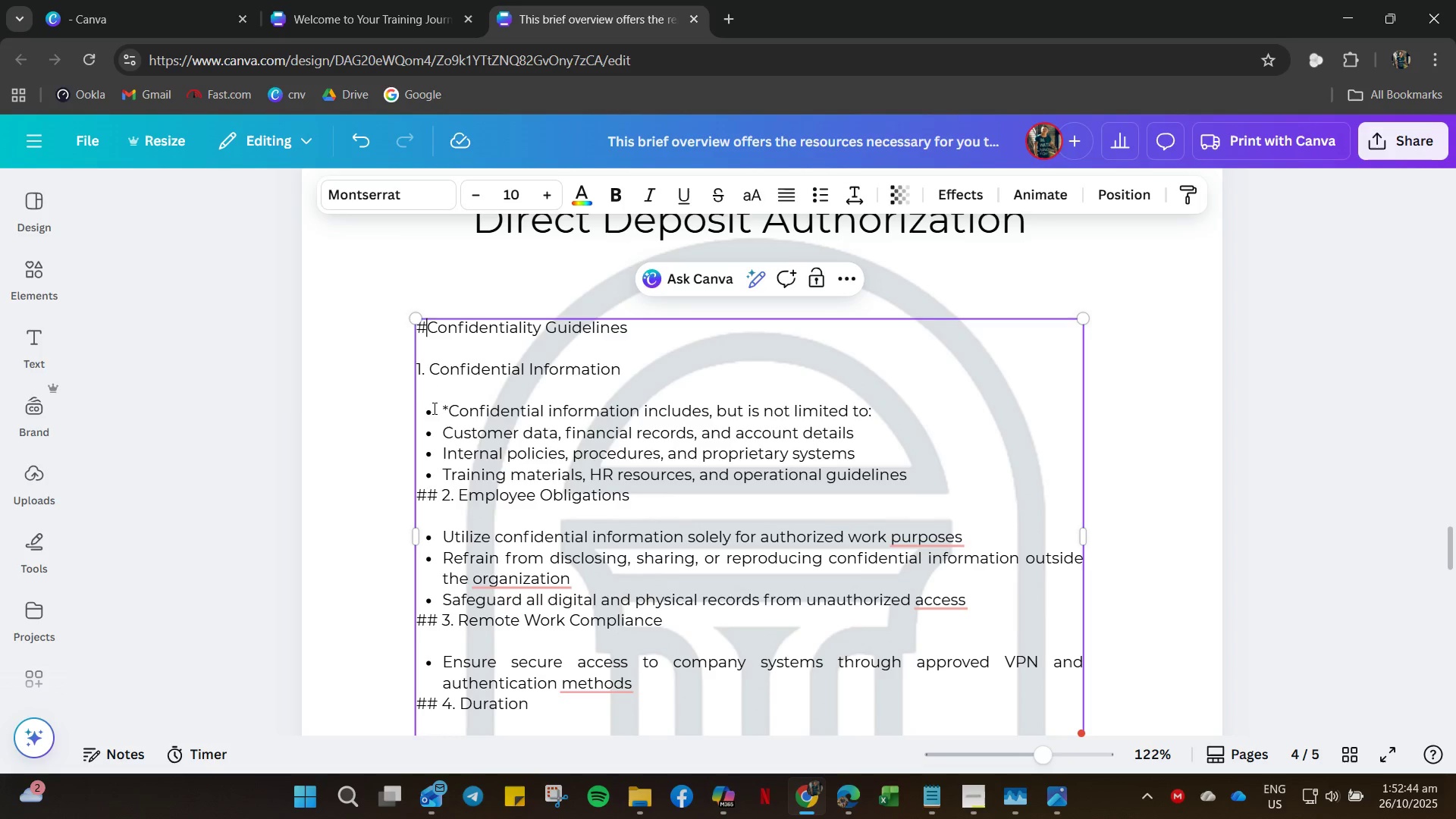 
key(Backspace)
 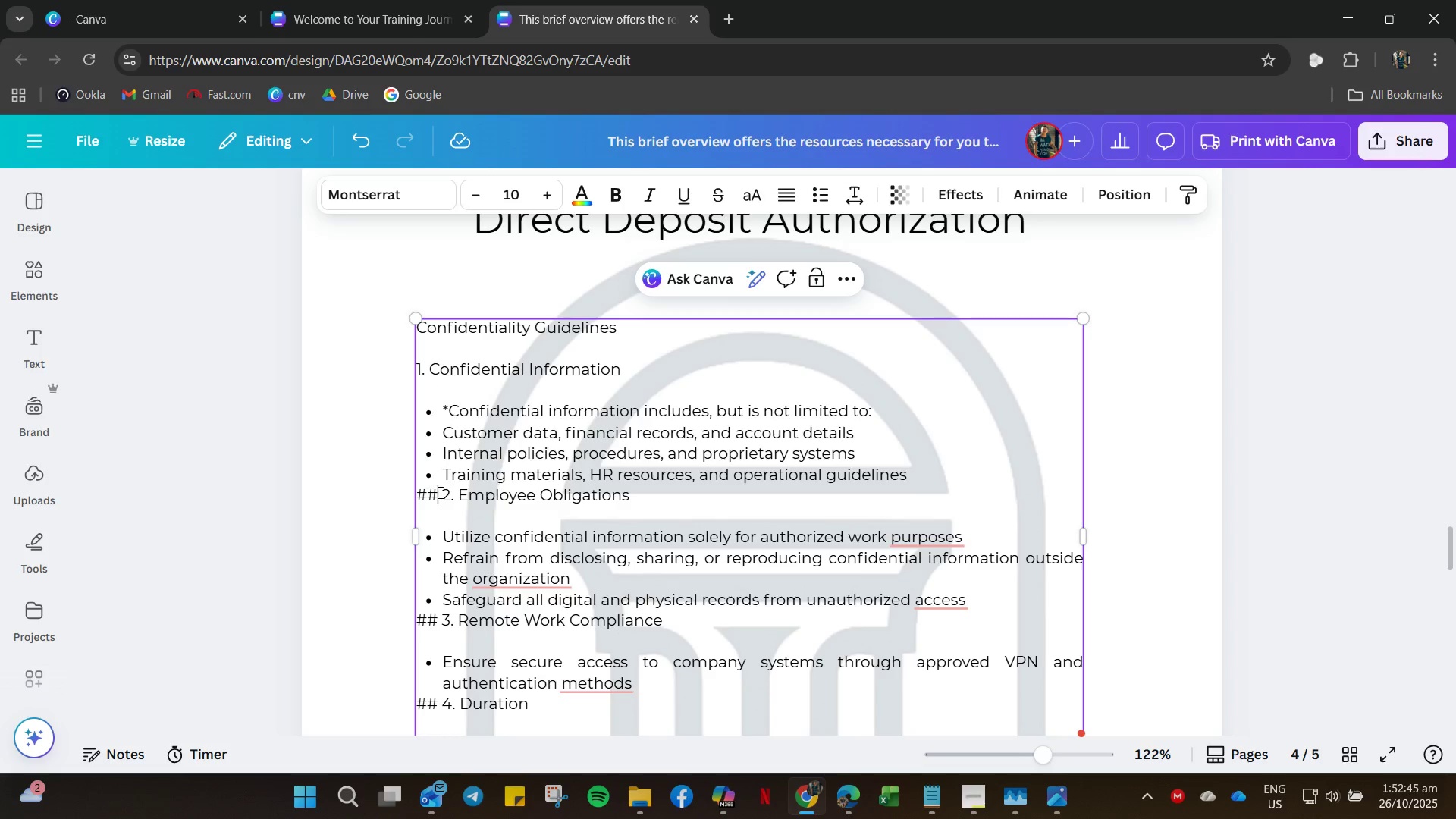 
key(Backspace)
 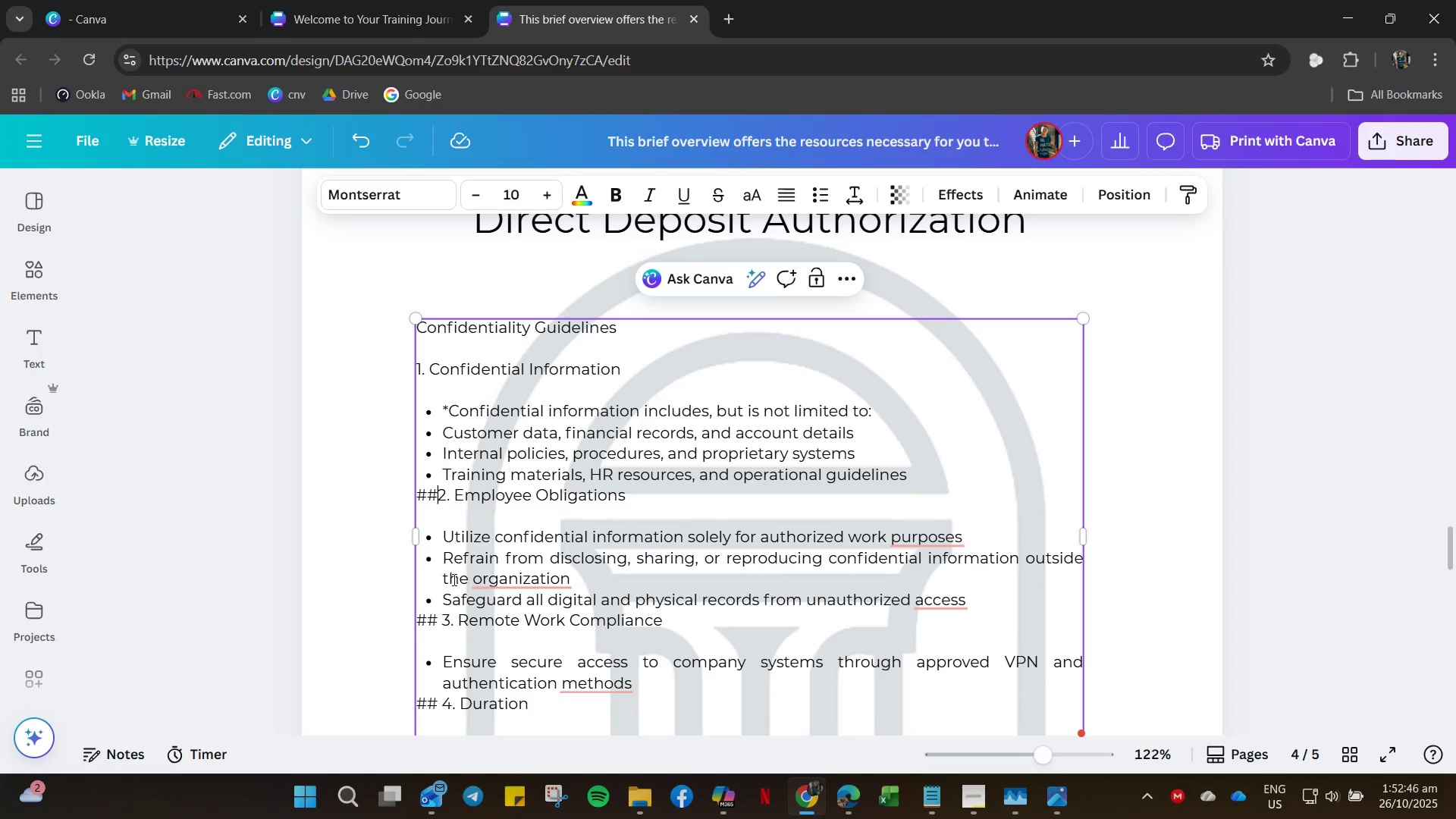 
key(Backspace)
 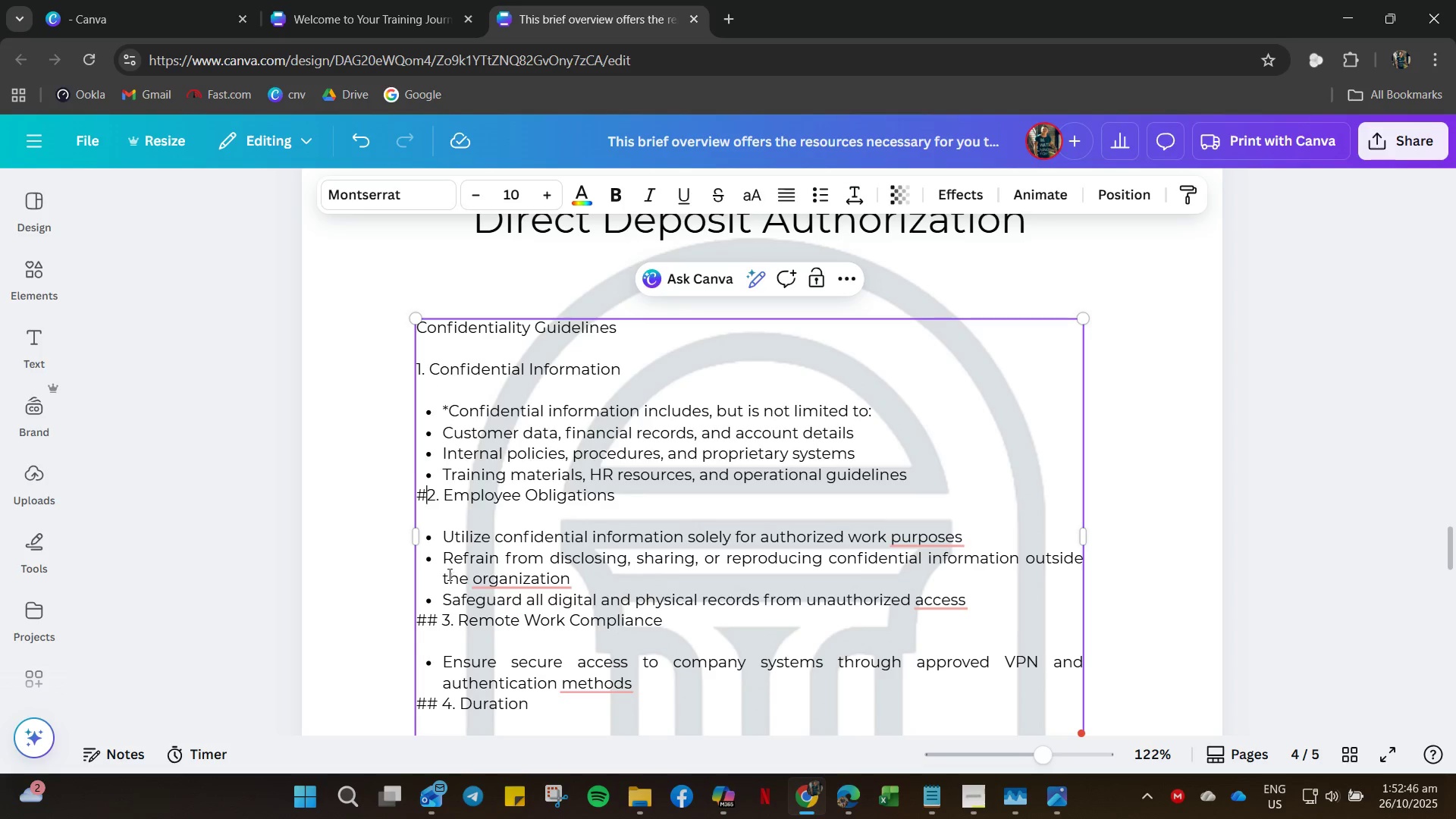 
key(Backspace)
 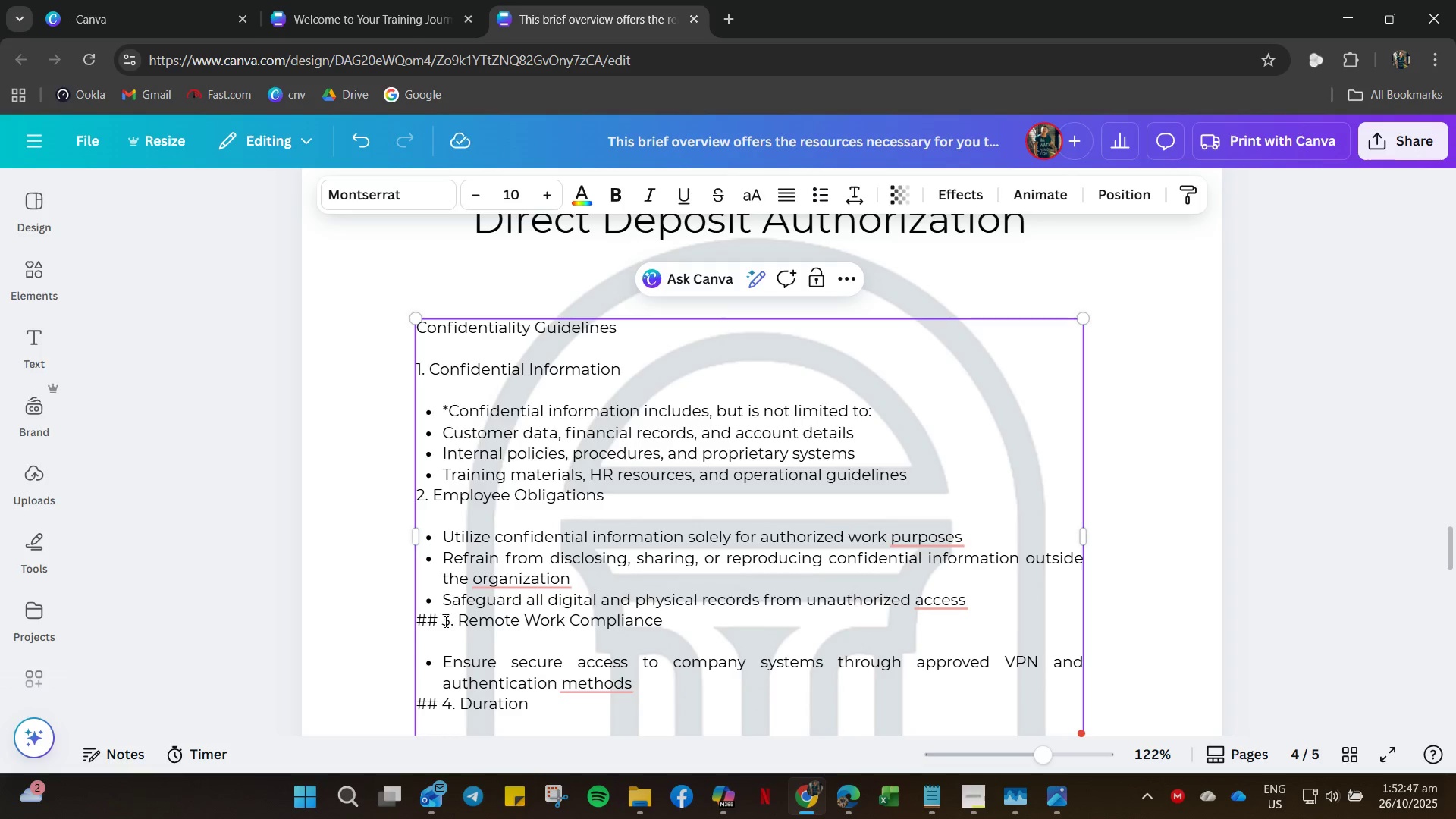 
left_click([444, 621])
 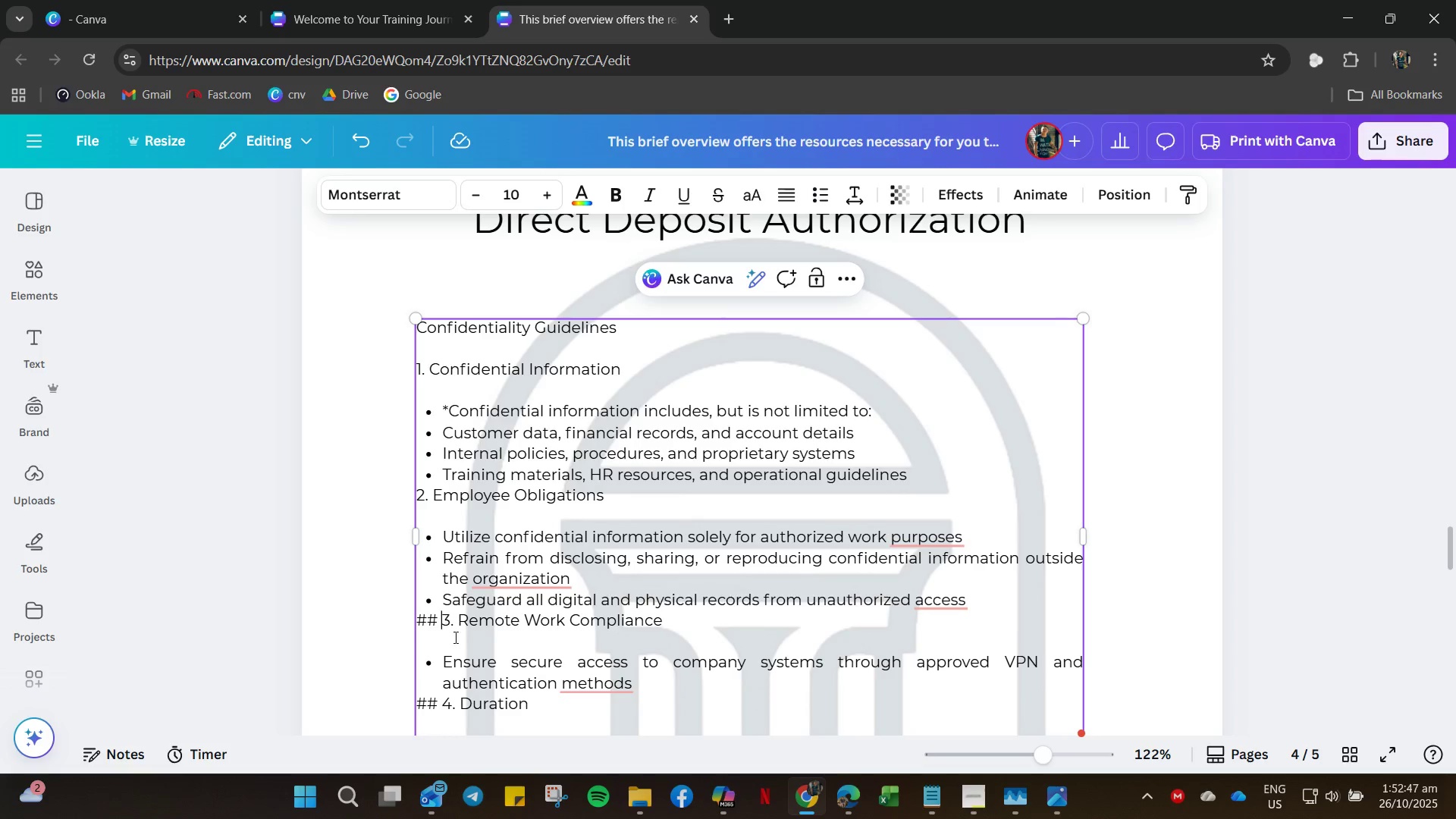 
key(Backspace)
 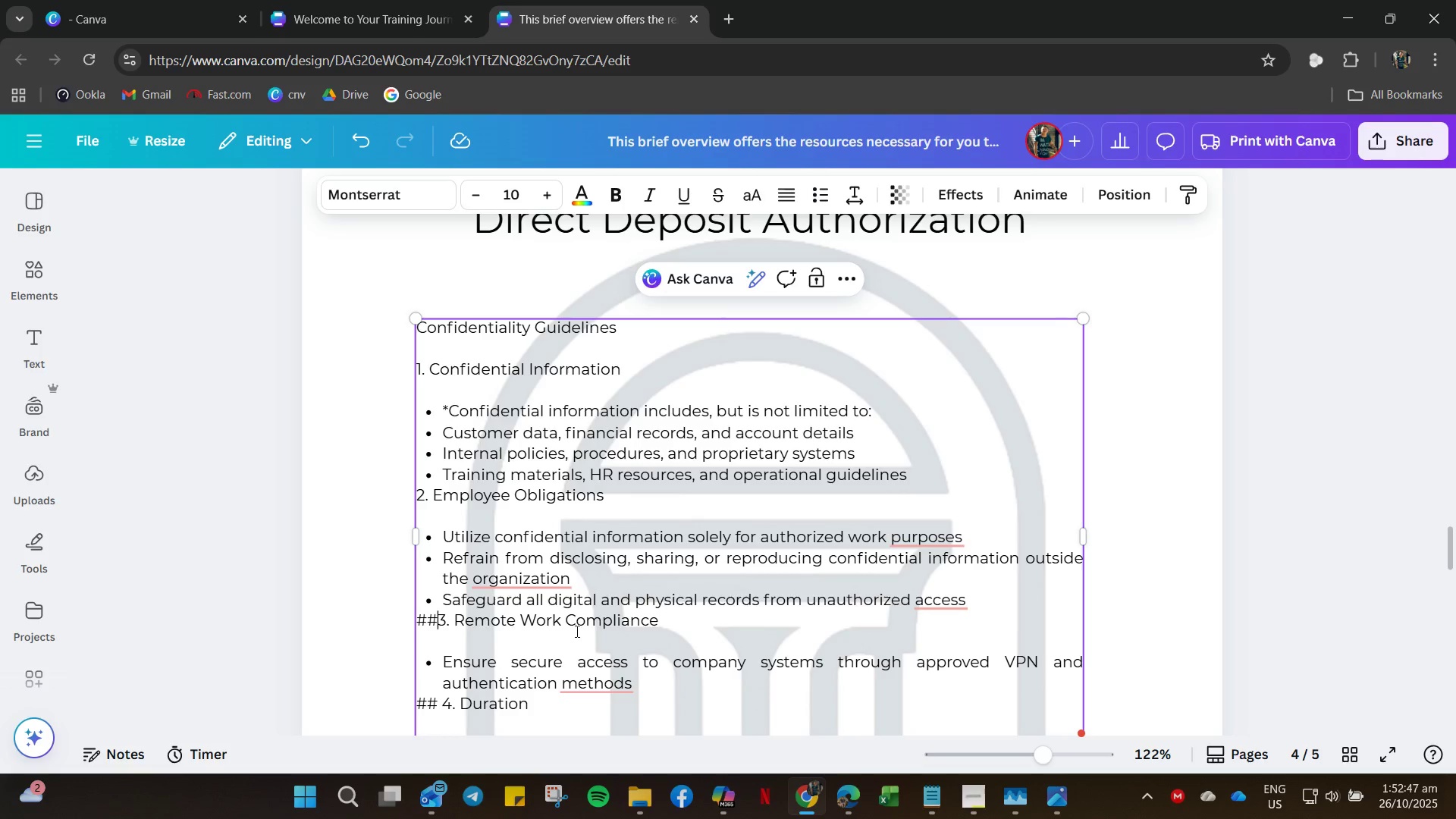 
key(Backspace)
 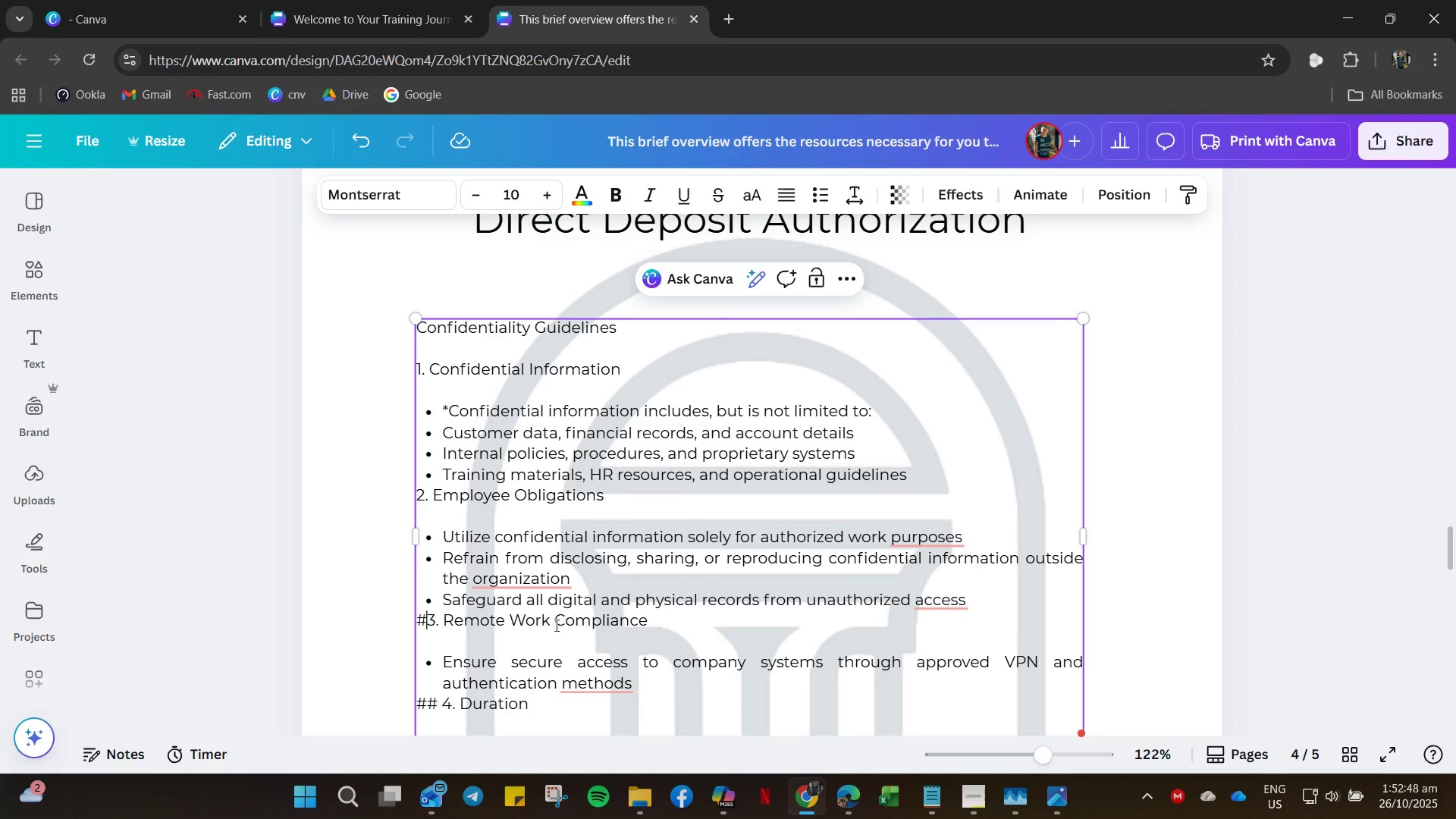 
key(Backspace)
 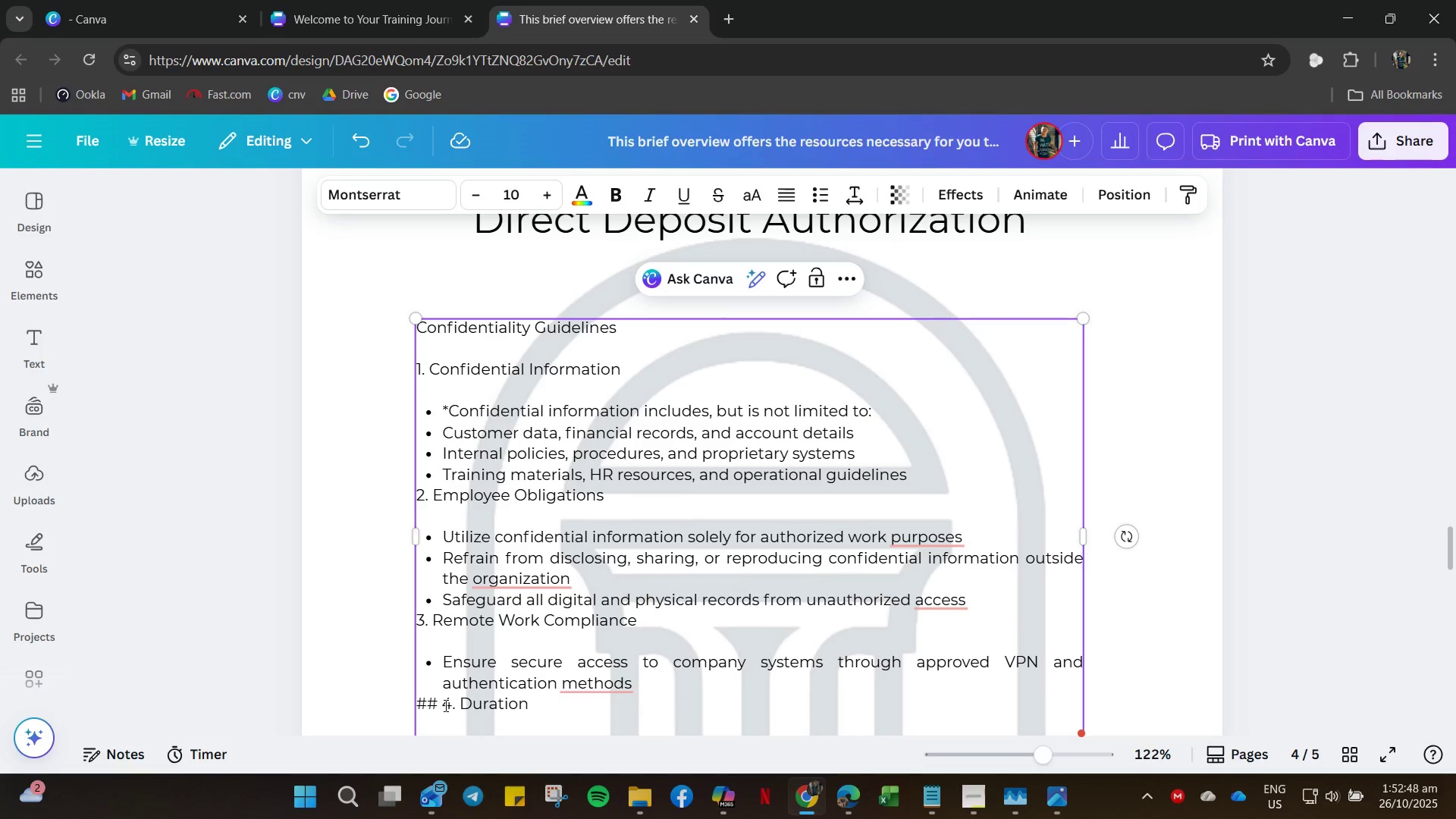 
left_click([444, 705])
 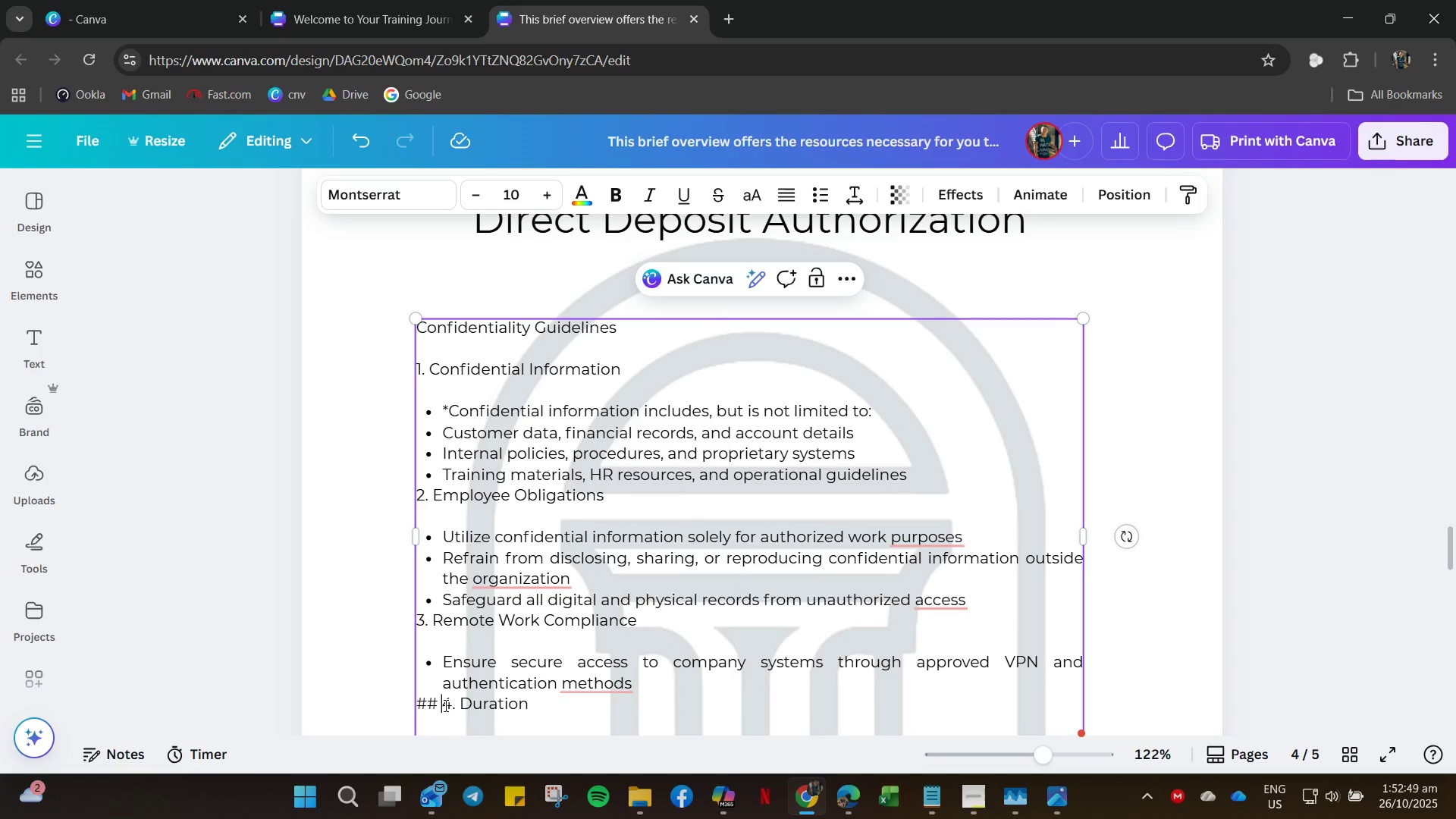 
key(Backspace)
 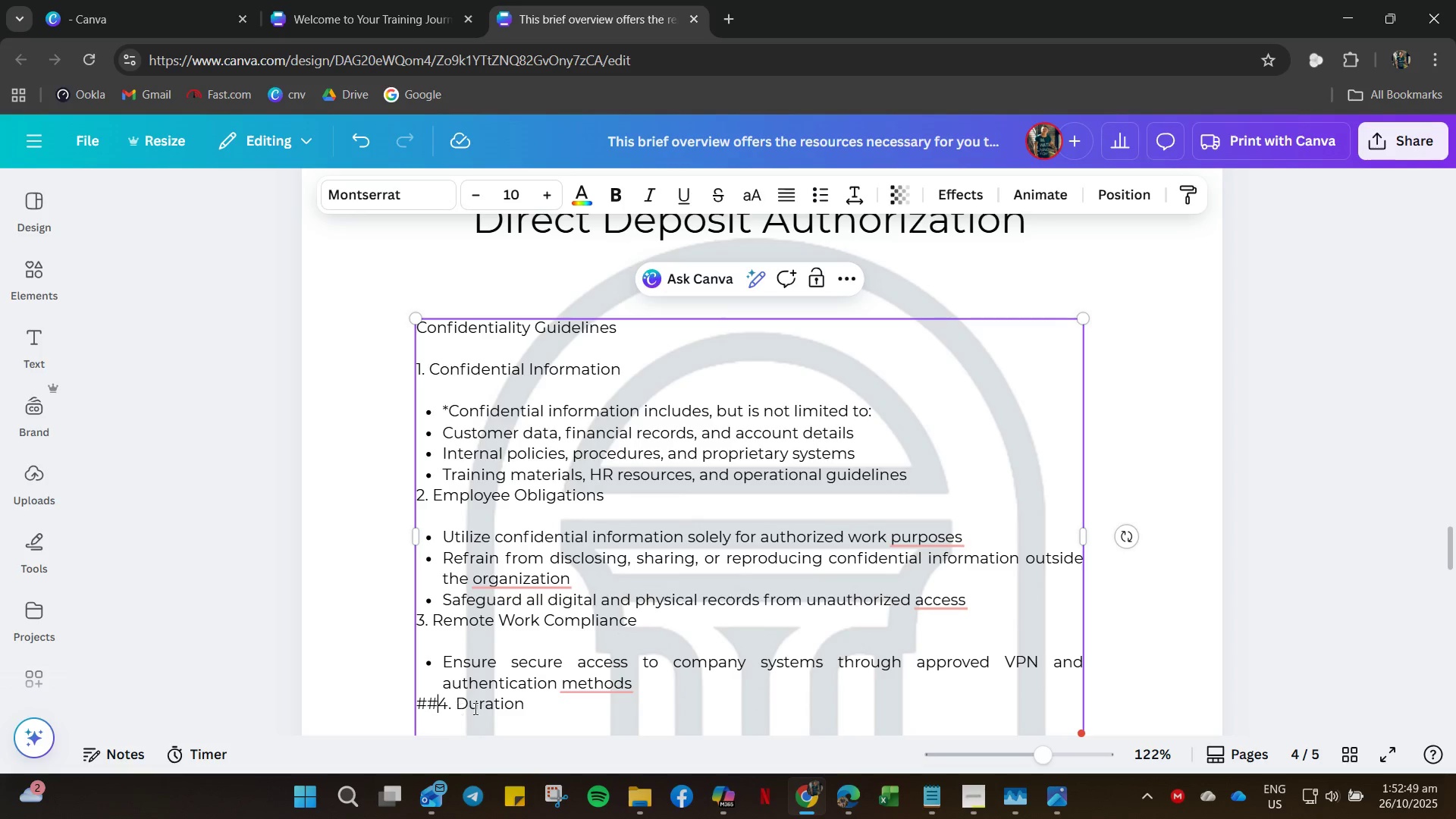 
key(Backspace)
 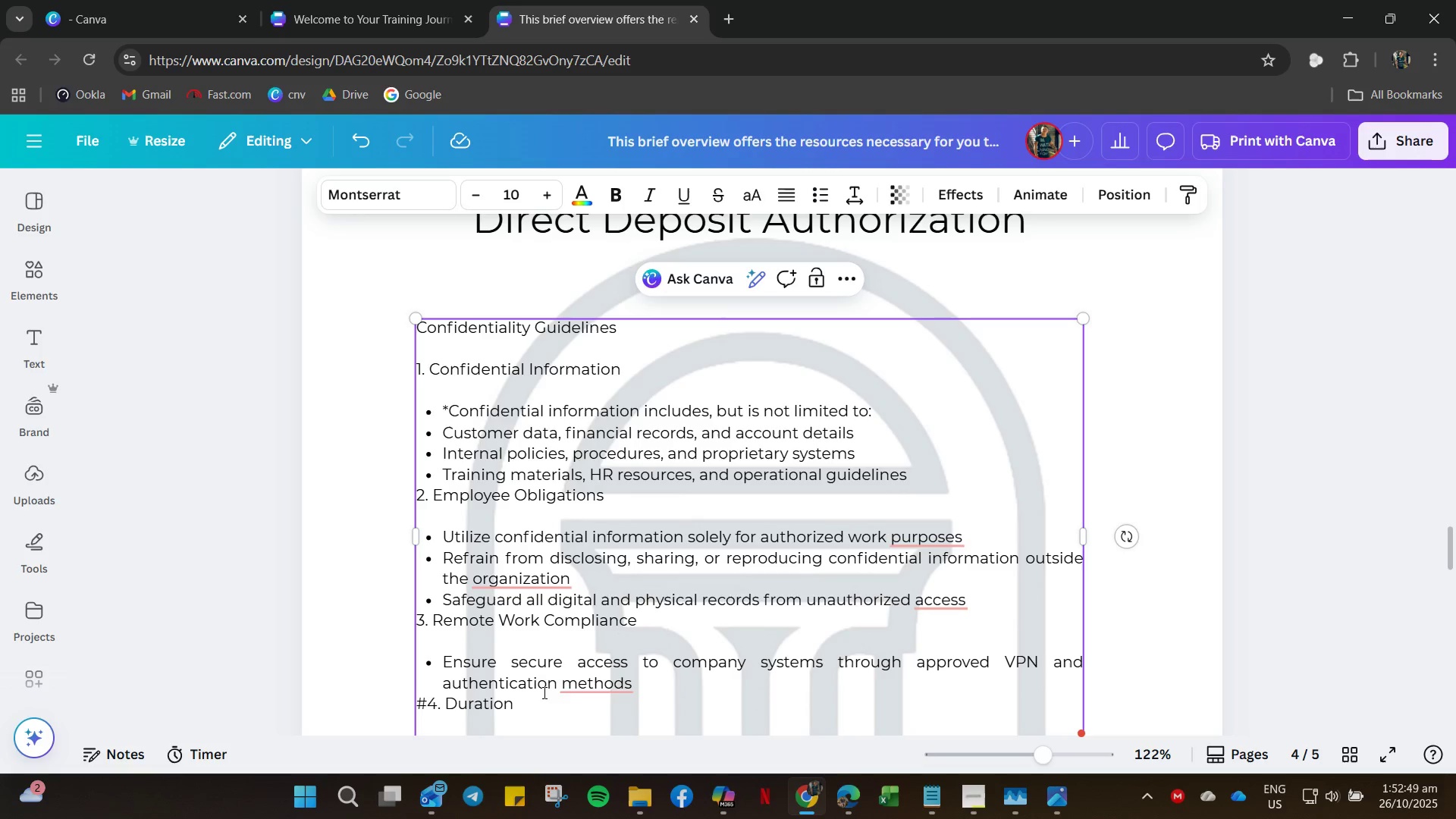 
key(Backspace)
 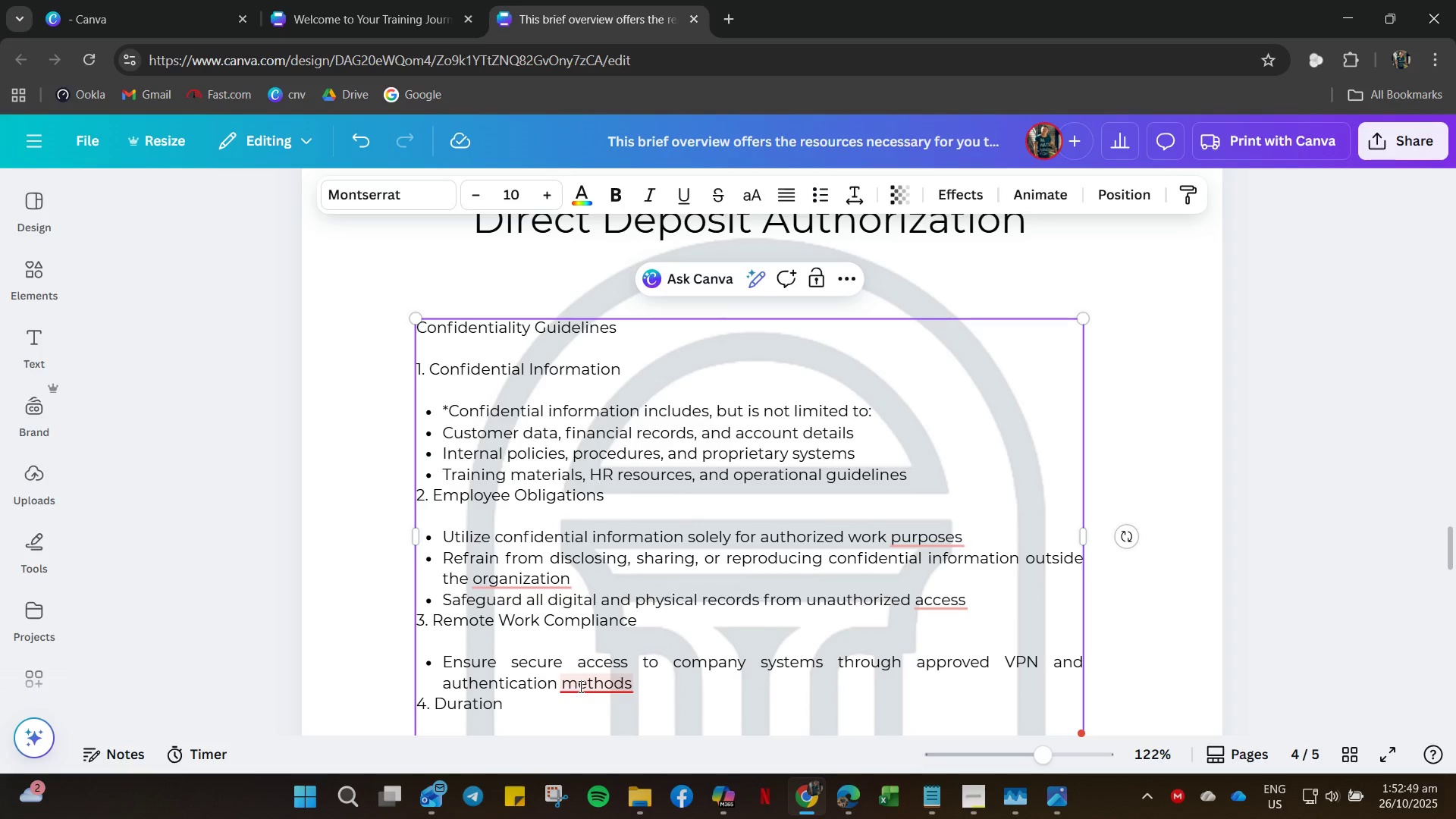 
left_click([579, 686])
 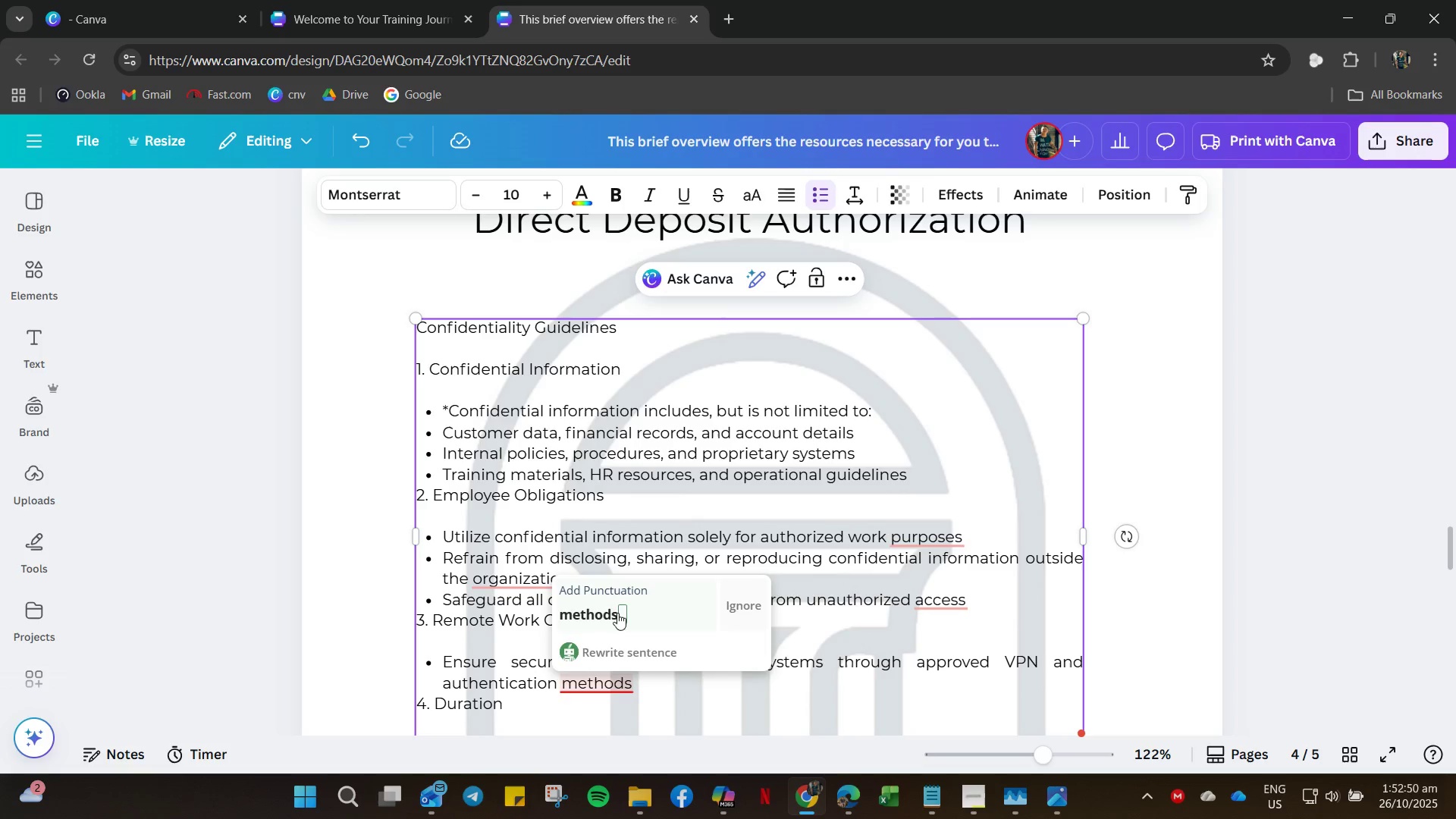 
left_click([617, 605])
 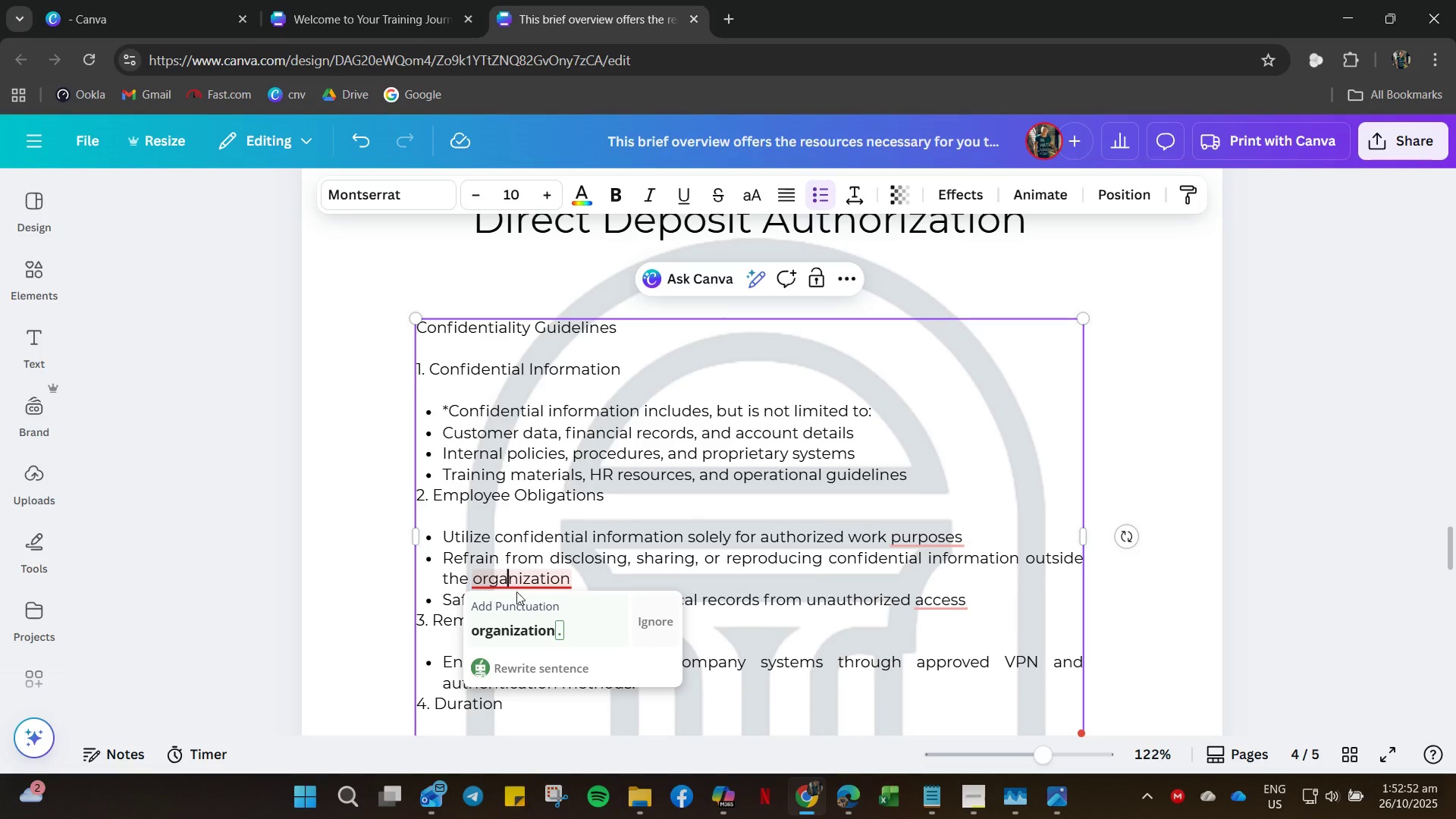 
left_click([540, 616])
 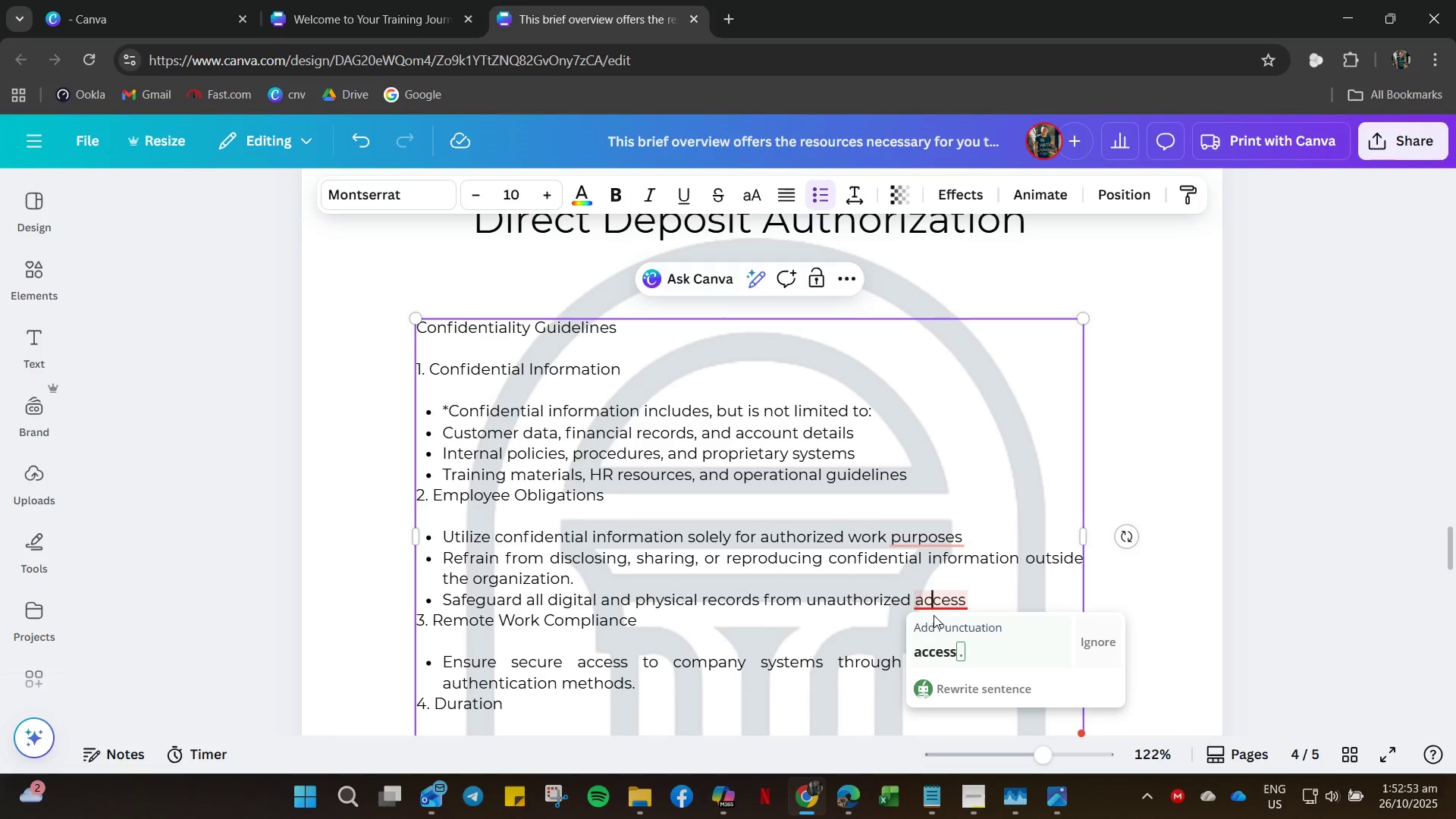 
left_click([929, 642])
 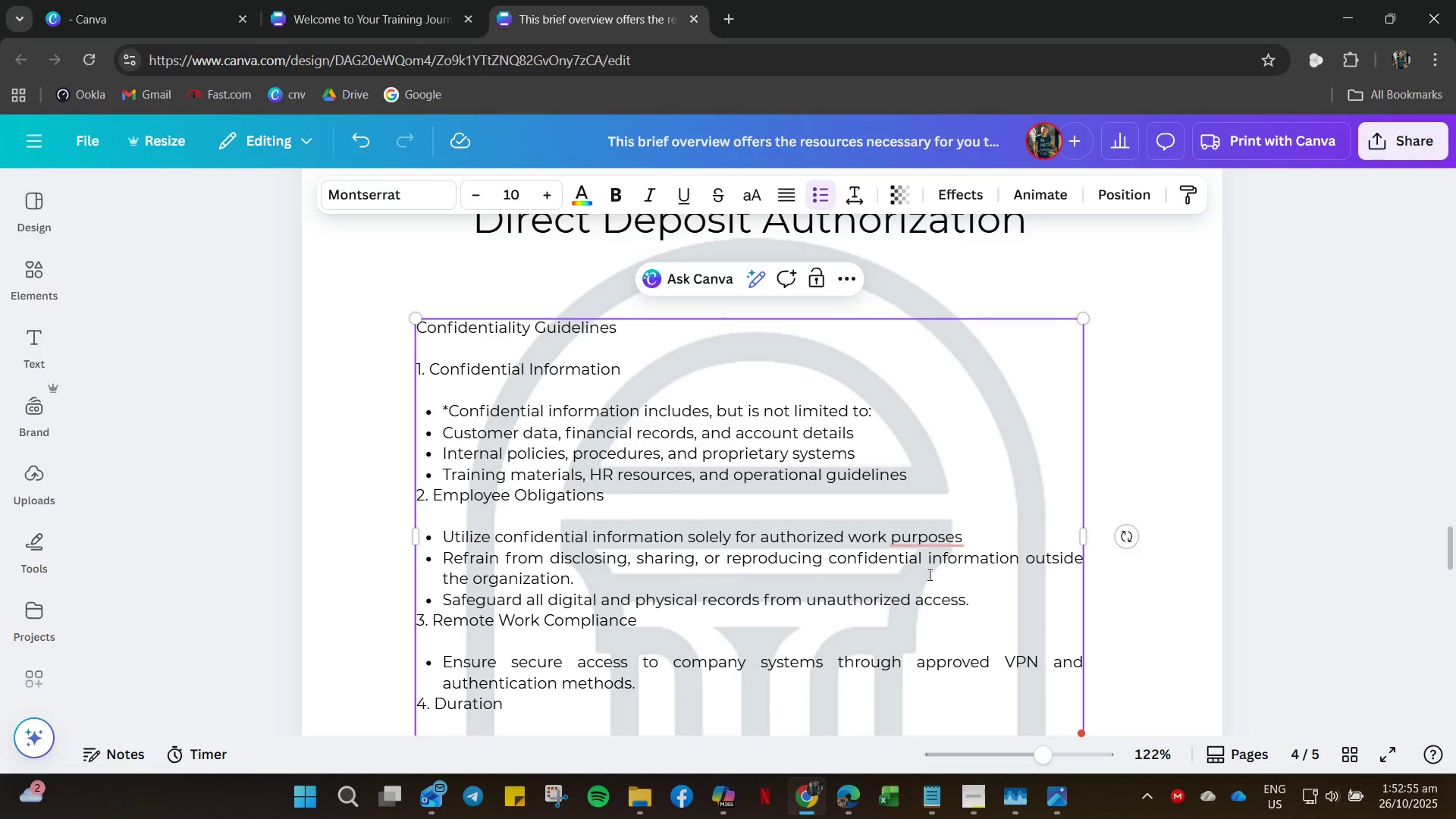 
left_click([925, 541])
 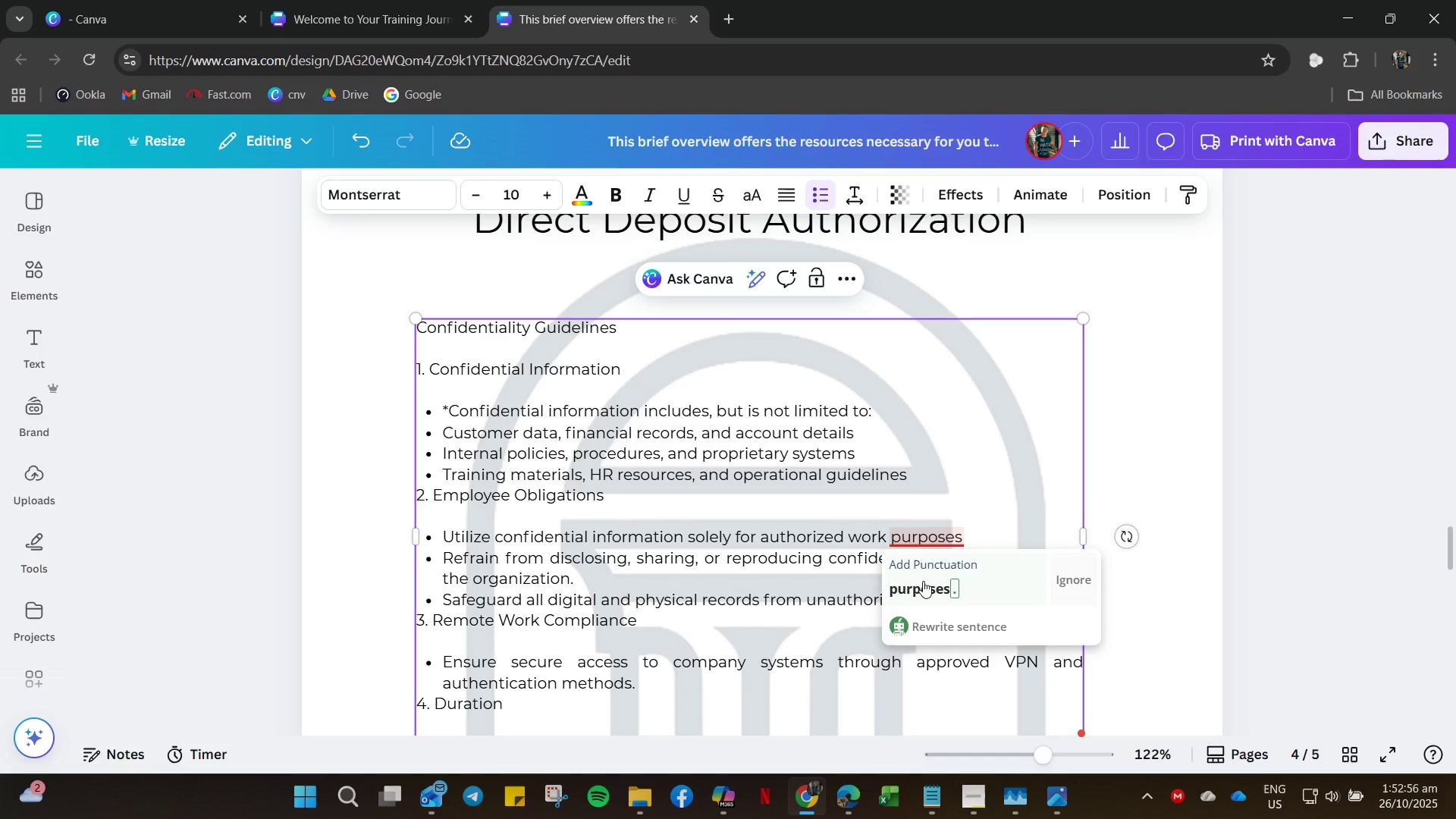 
left_click([923, 581])
 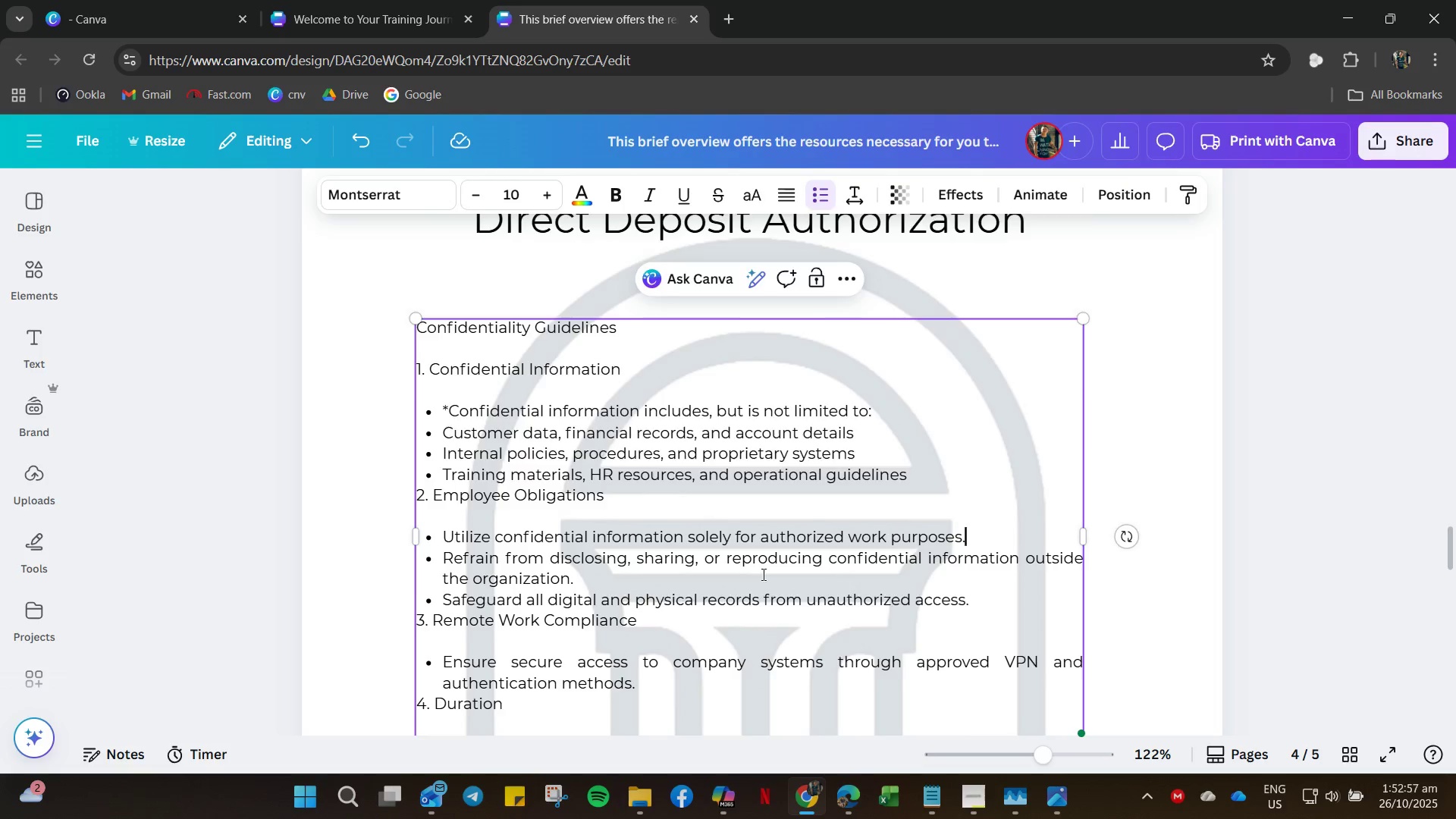 
scroll: coordinate [739, 579], scroll_direction: down, amount: 5.0
 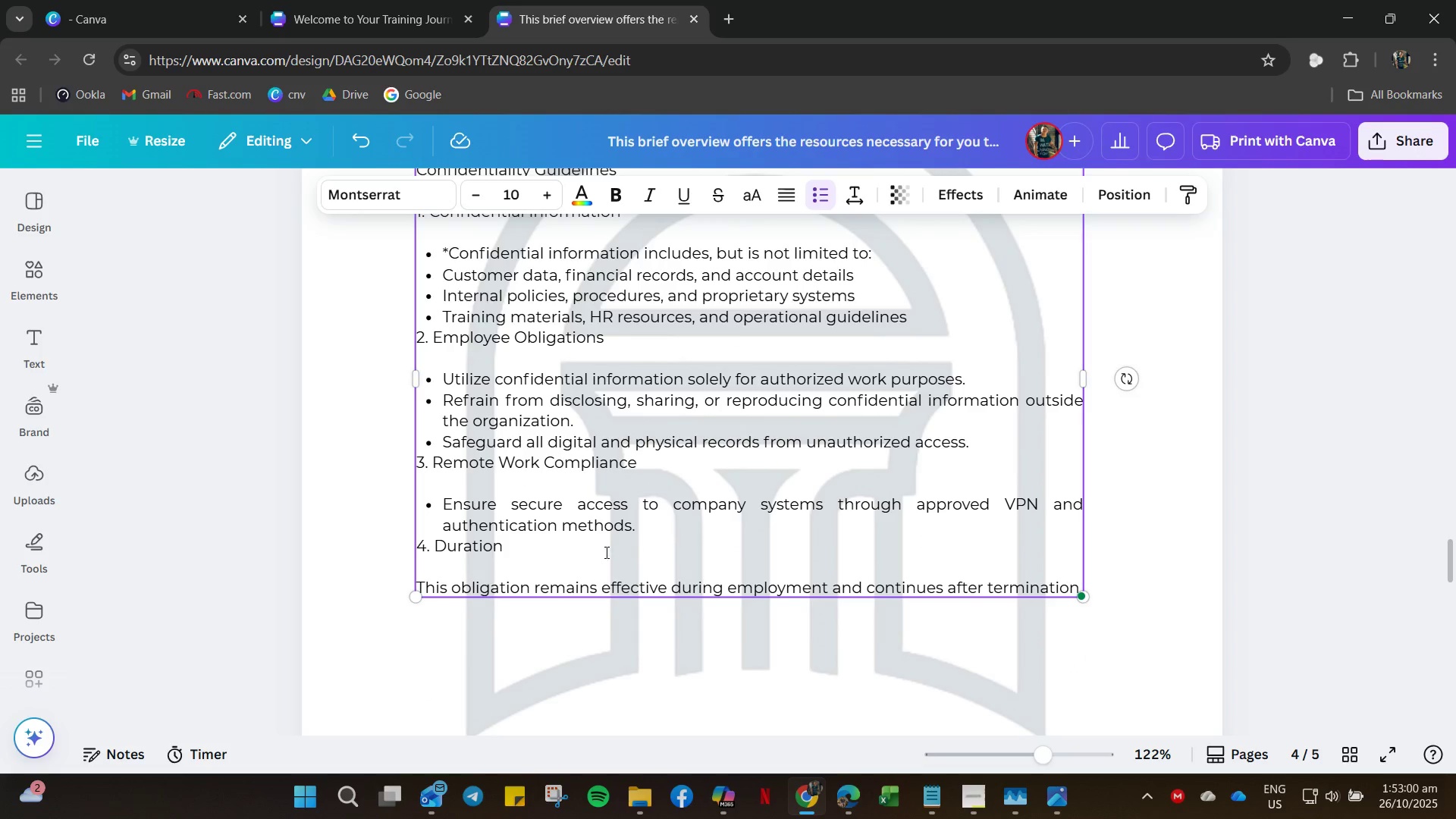 
left_click([444, 486])
 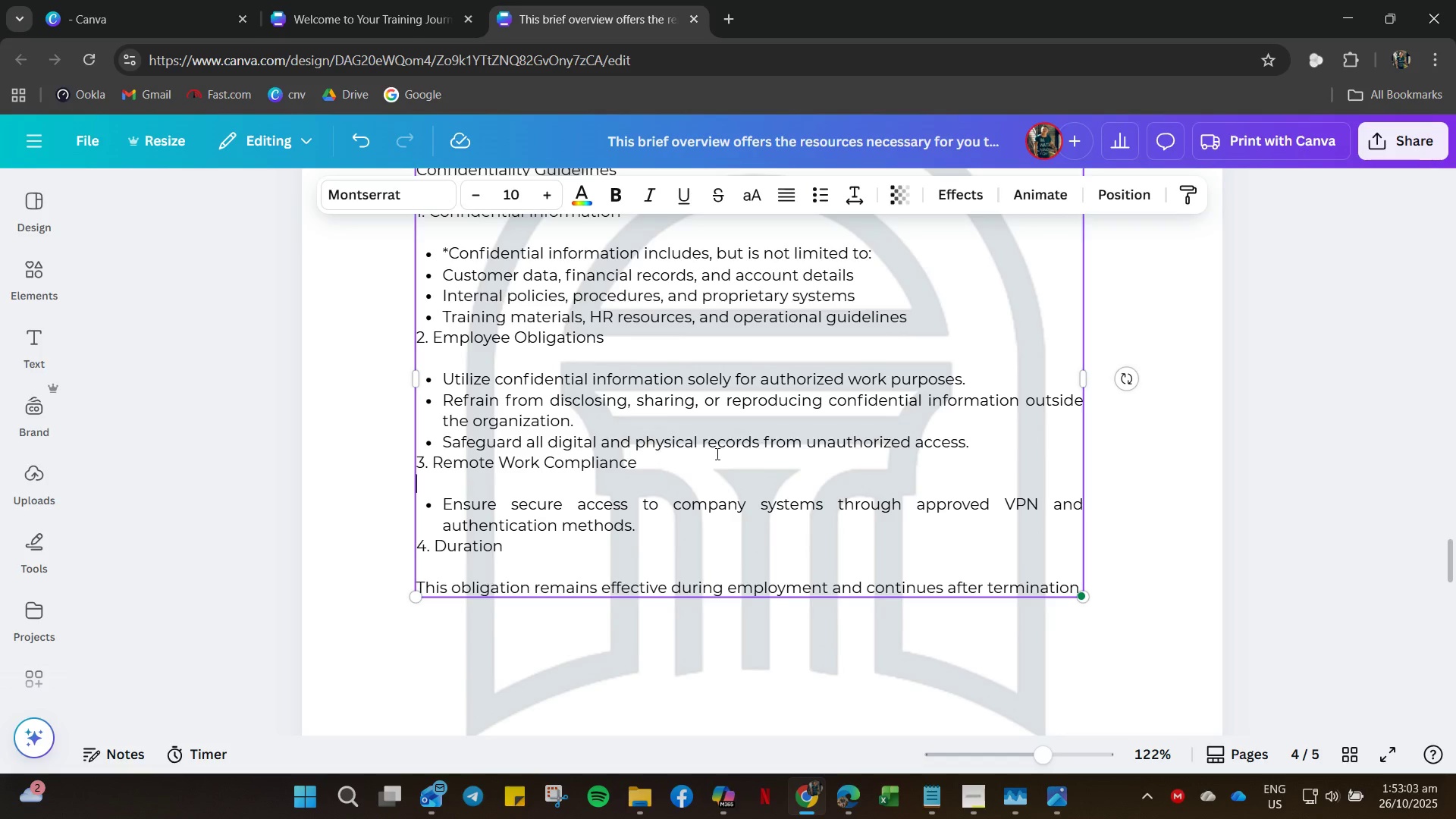 
key(Backspace)
 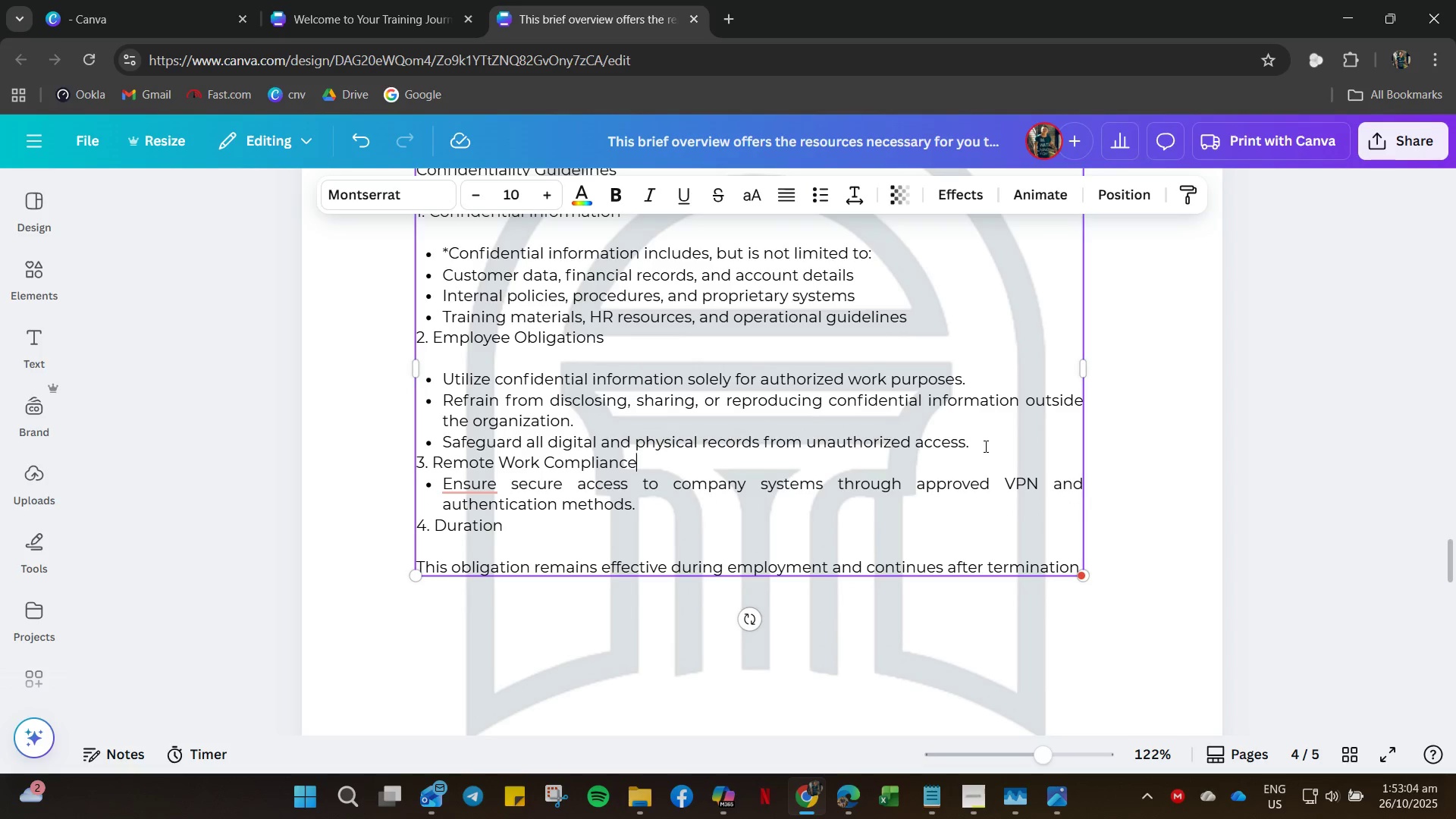 
left_click([984, 446])
 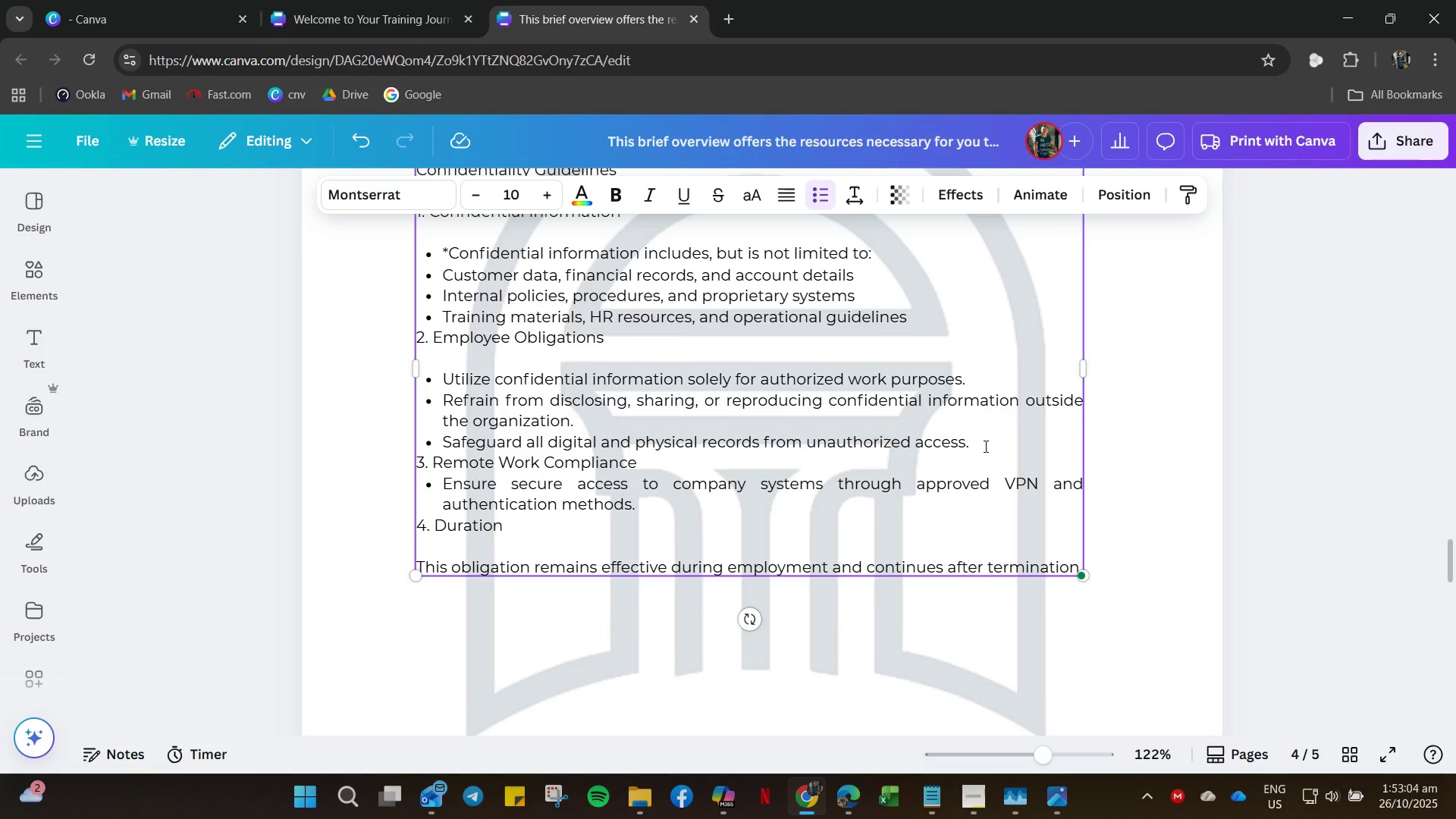 
key(Enter)
 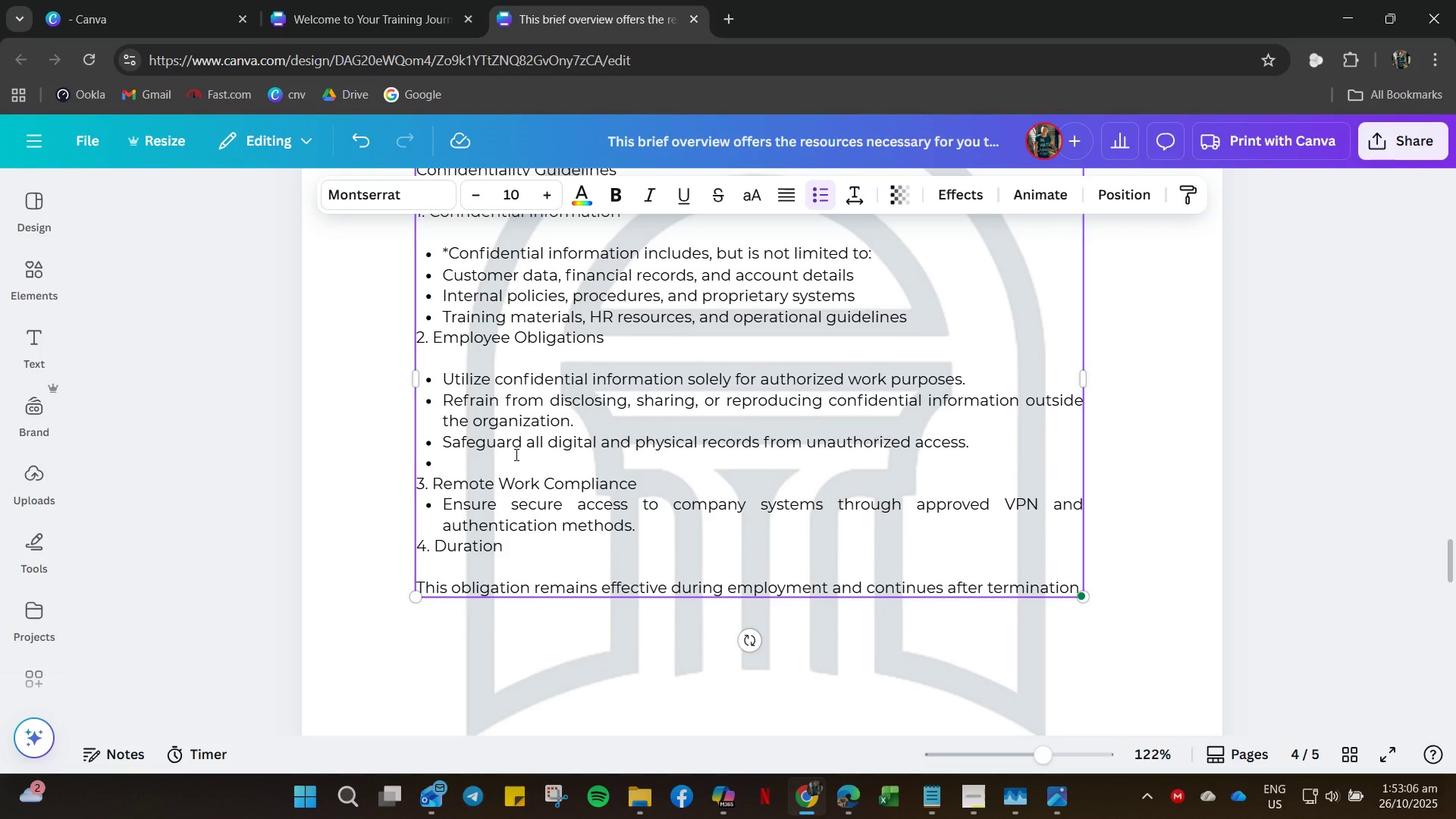 
key(Backspace)
 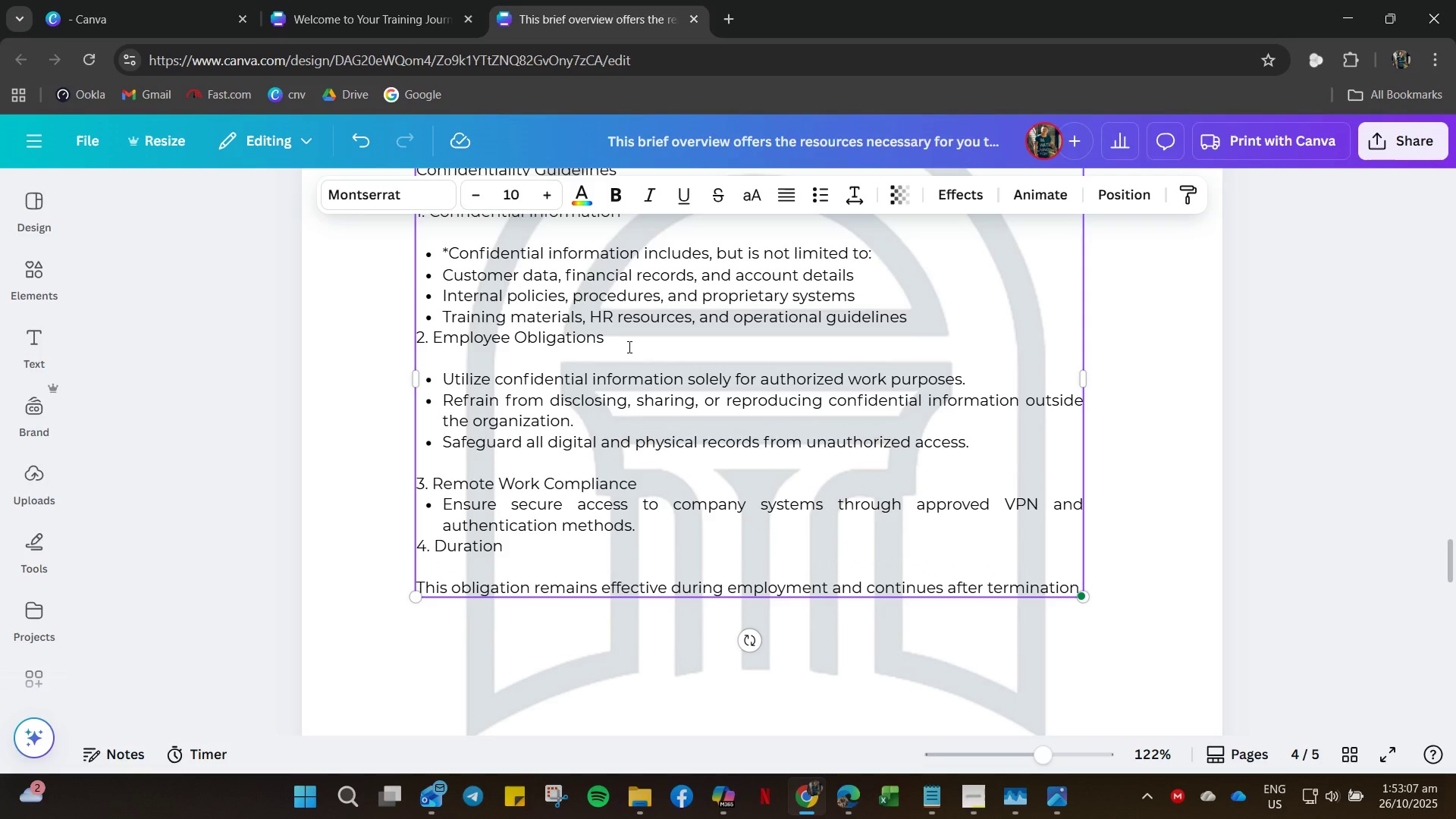 
left_click([551, 360])
 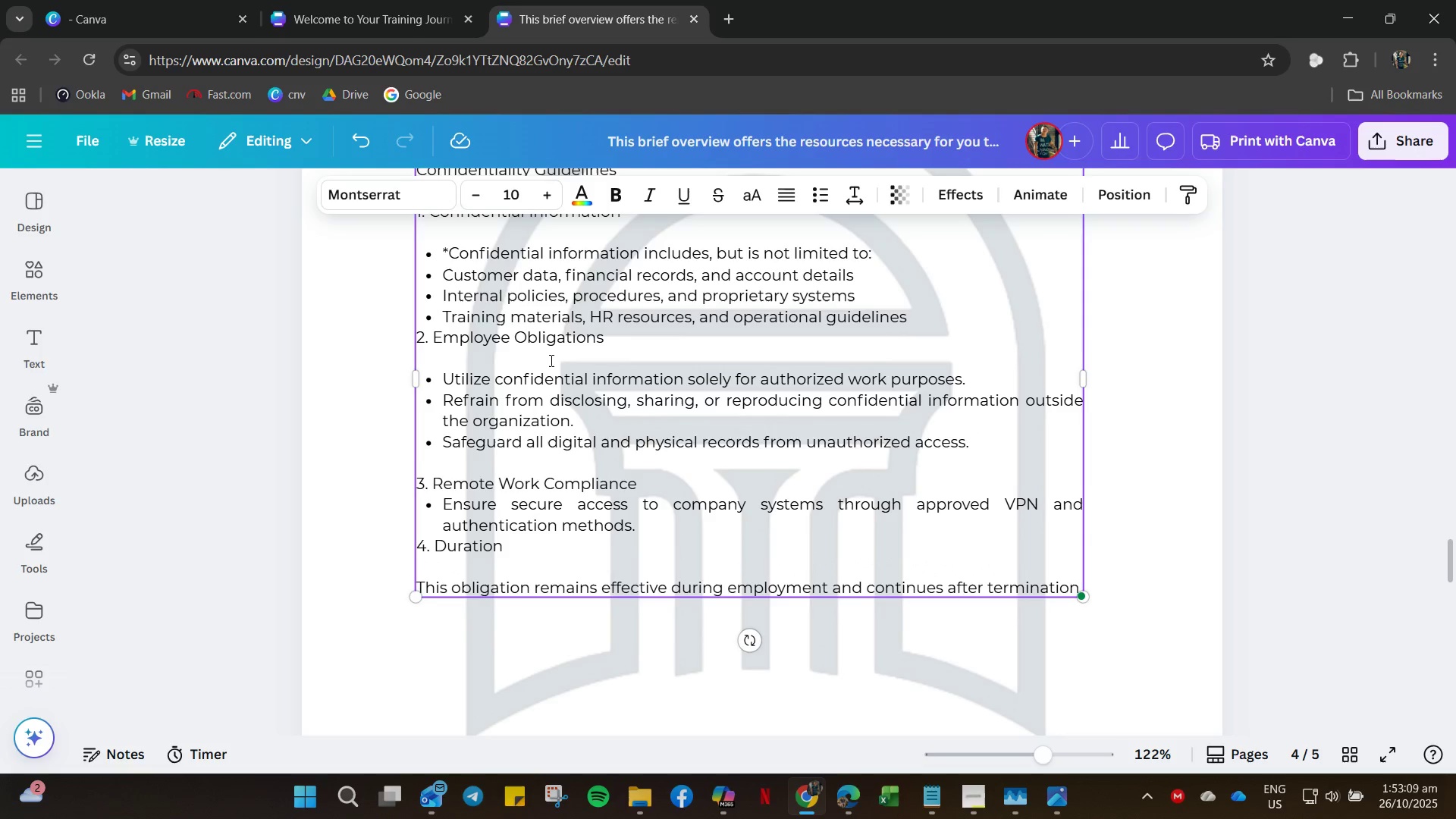 
key(Backspace)
 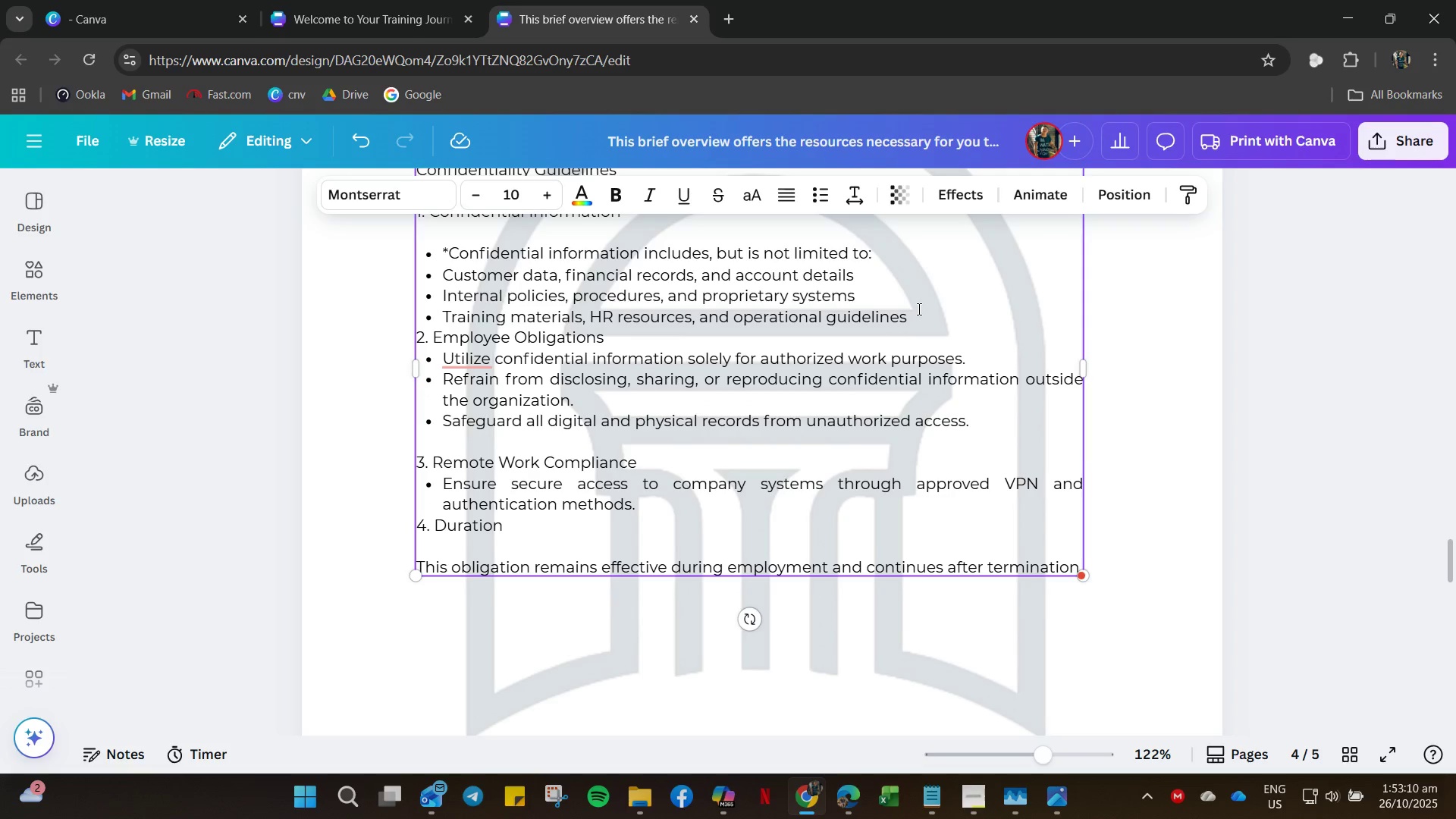 
left_click([918, 310])
 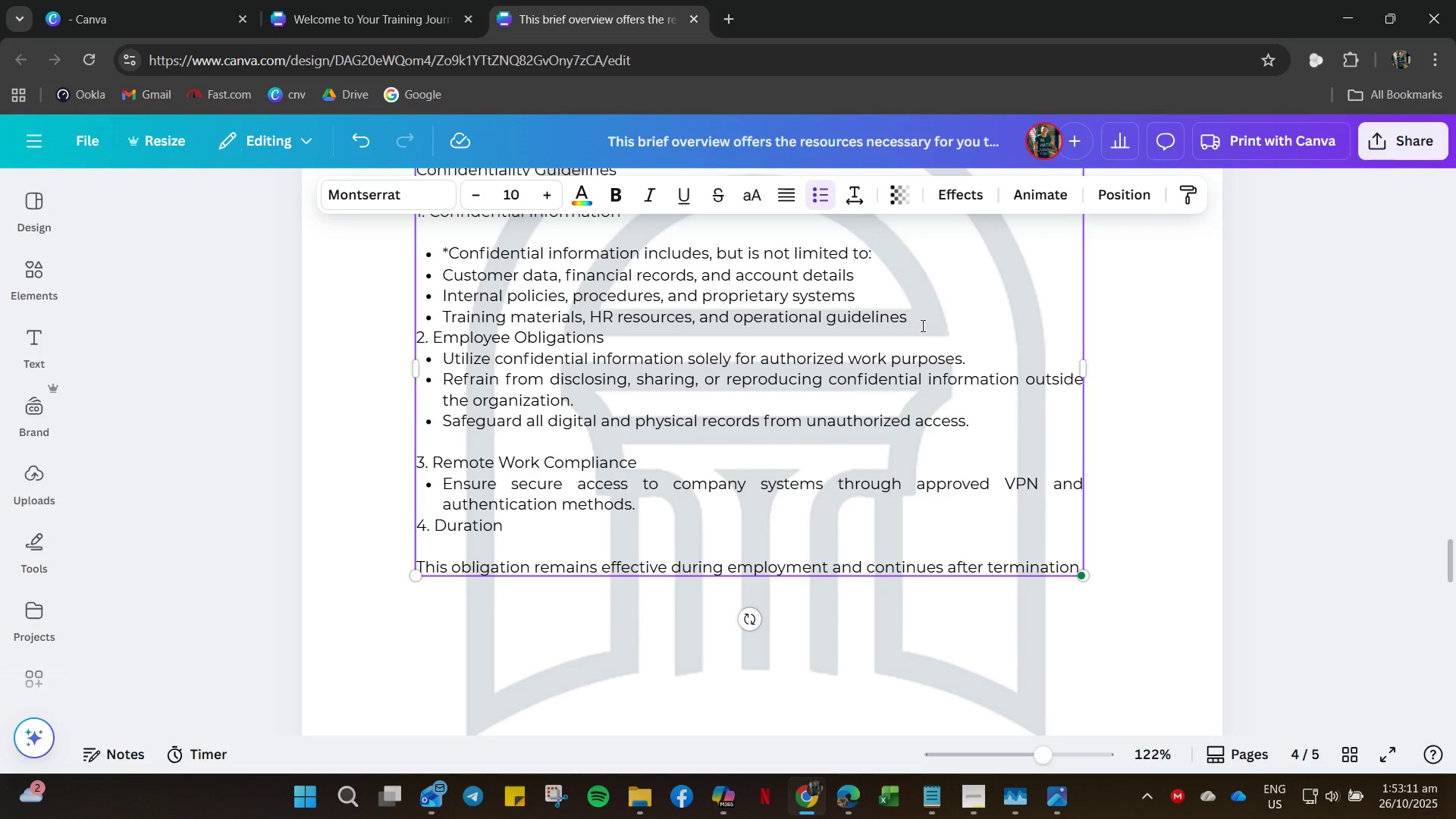 
key(Backspace)
 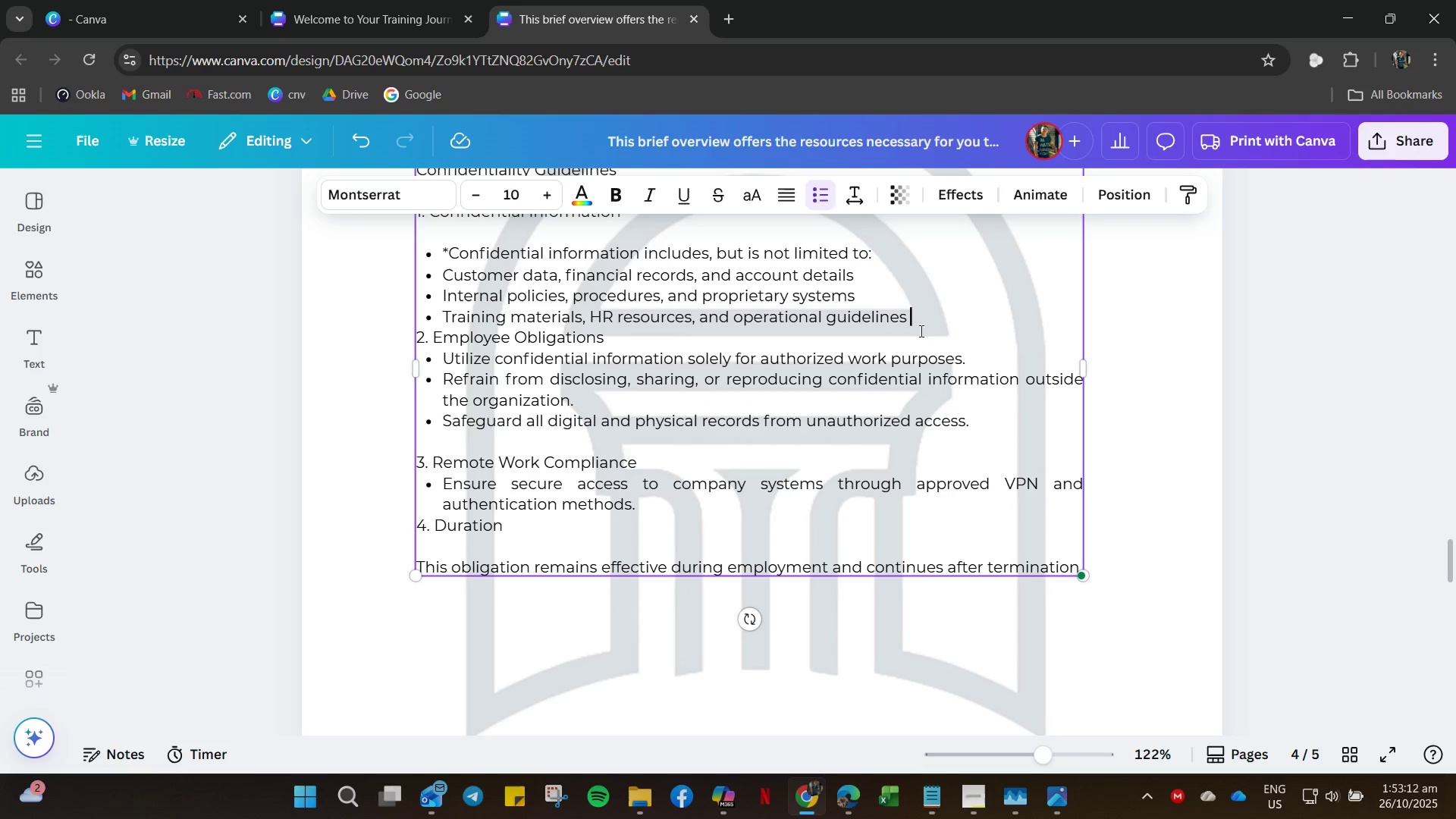 
key(Enter)
 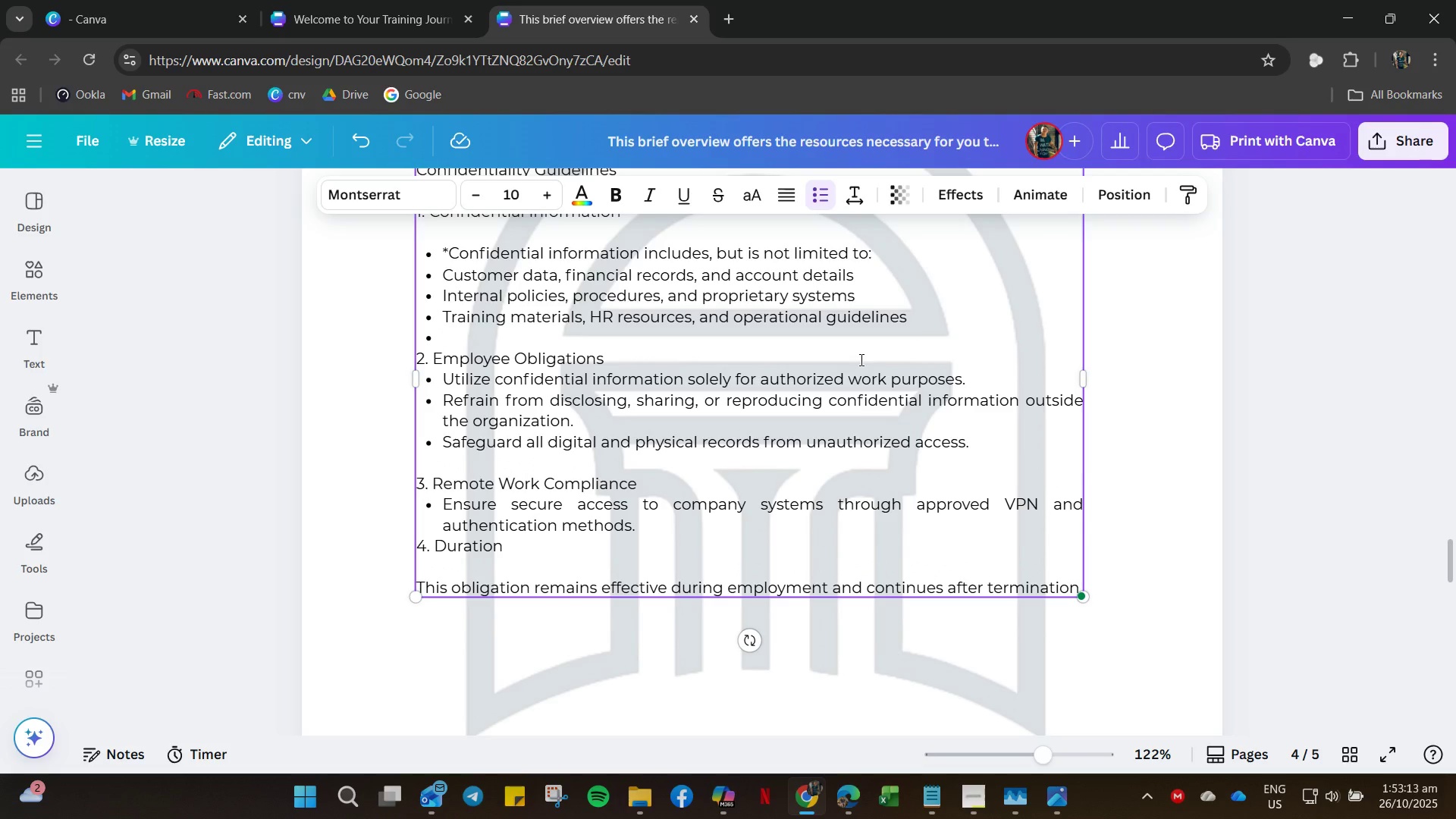 
key(Backspace)
 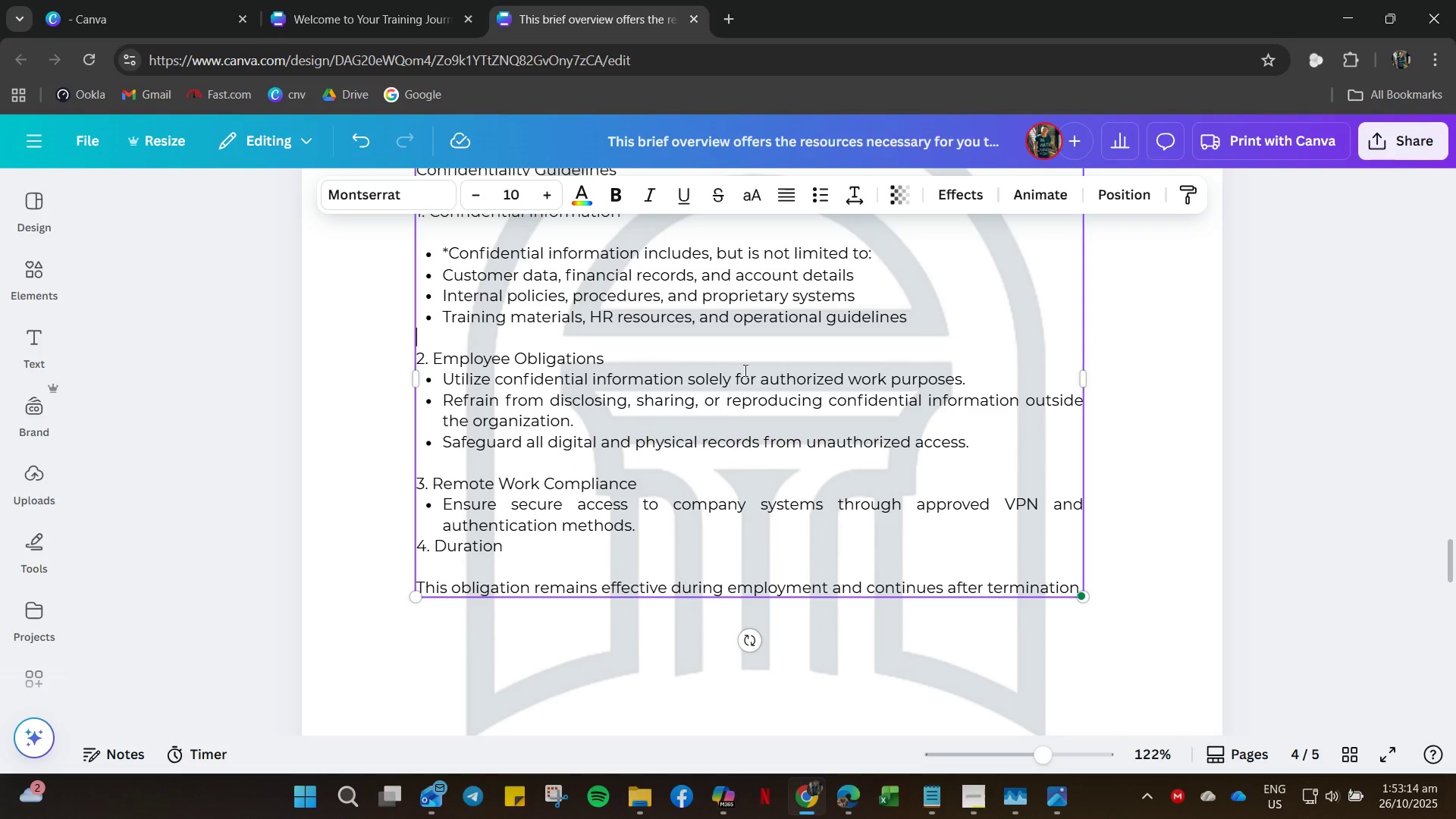 
key(Backspace)
 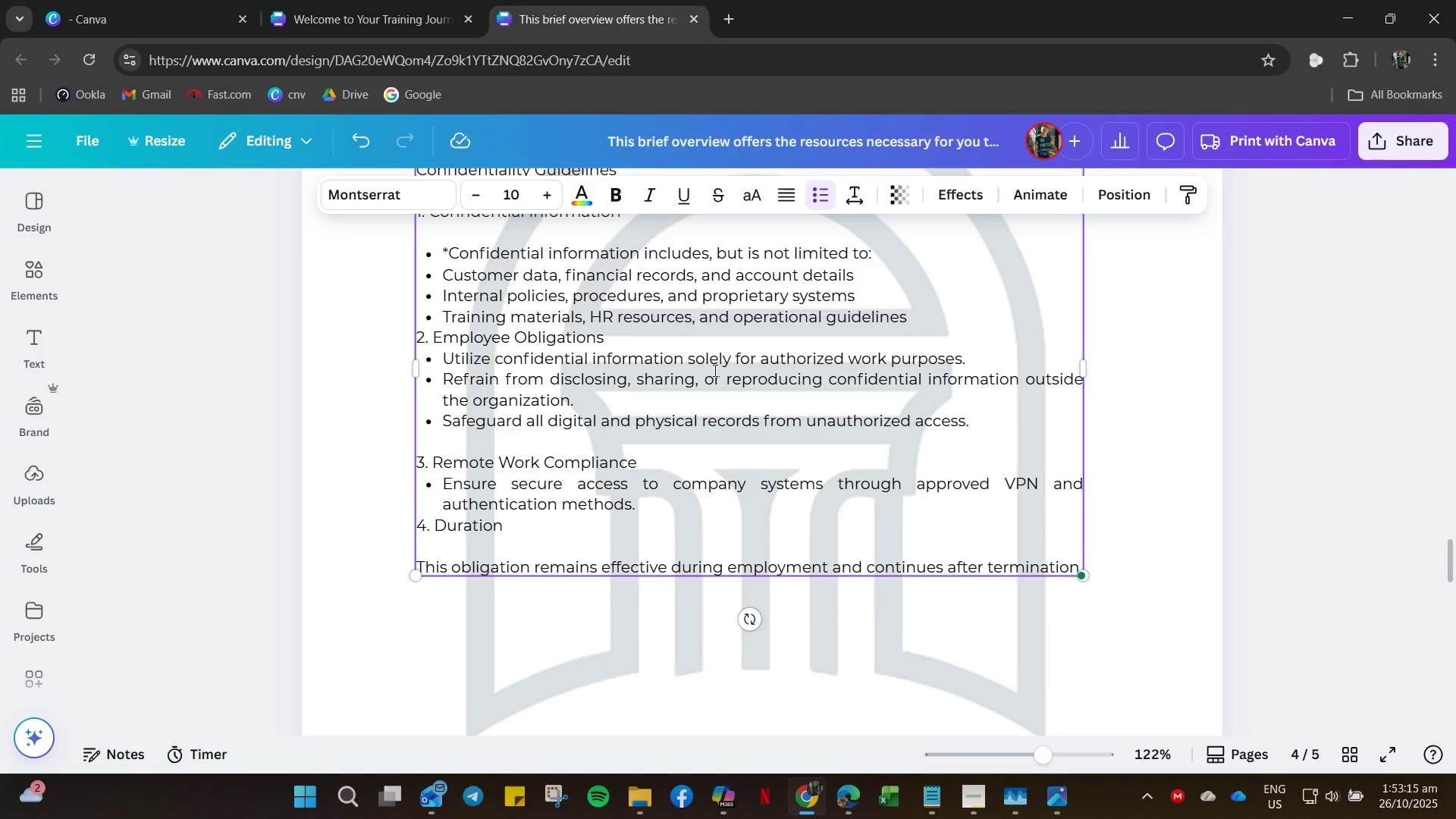 
key(Enter)
 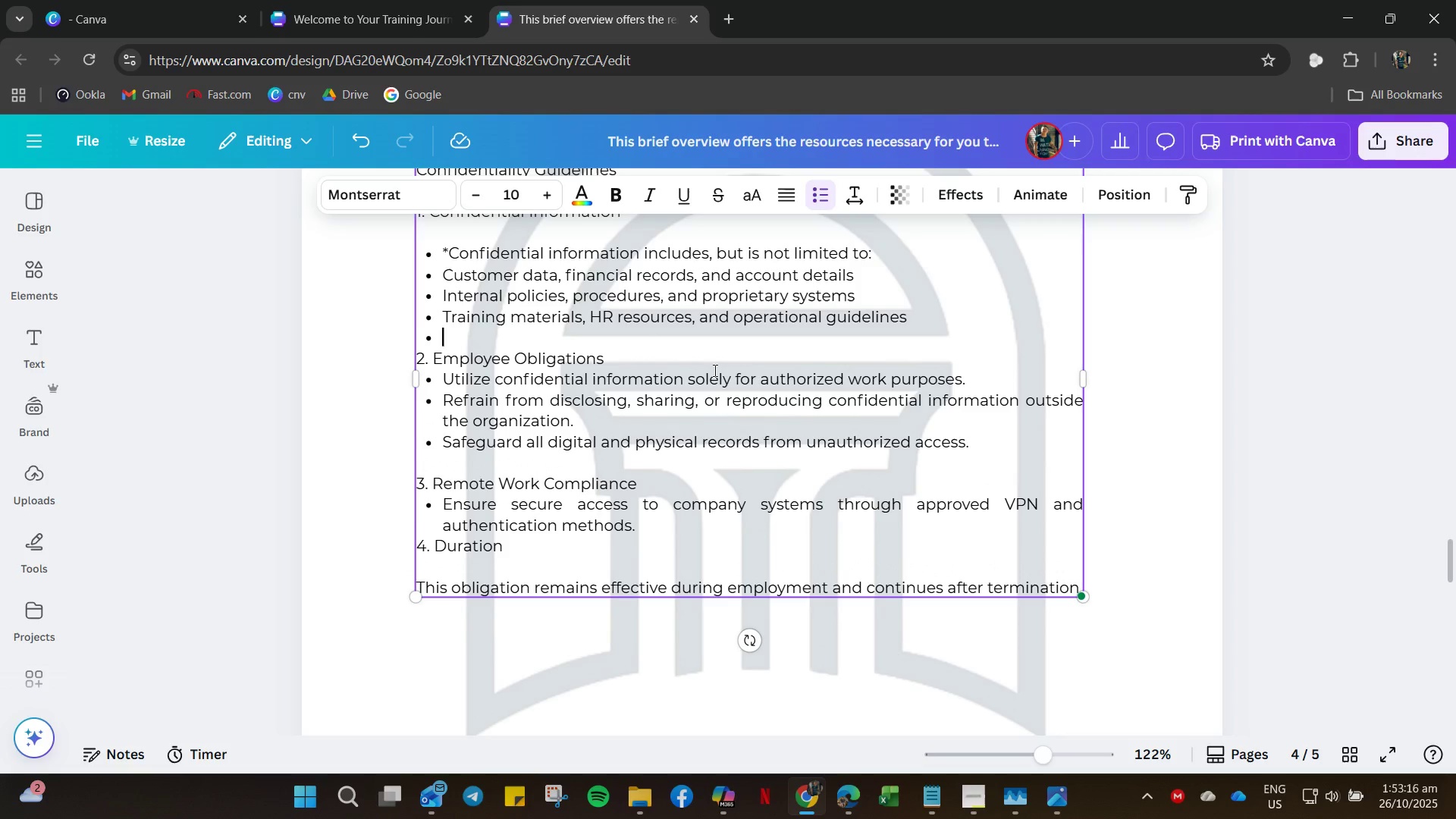 
key(Backspace)
 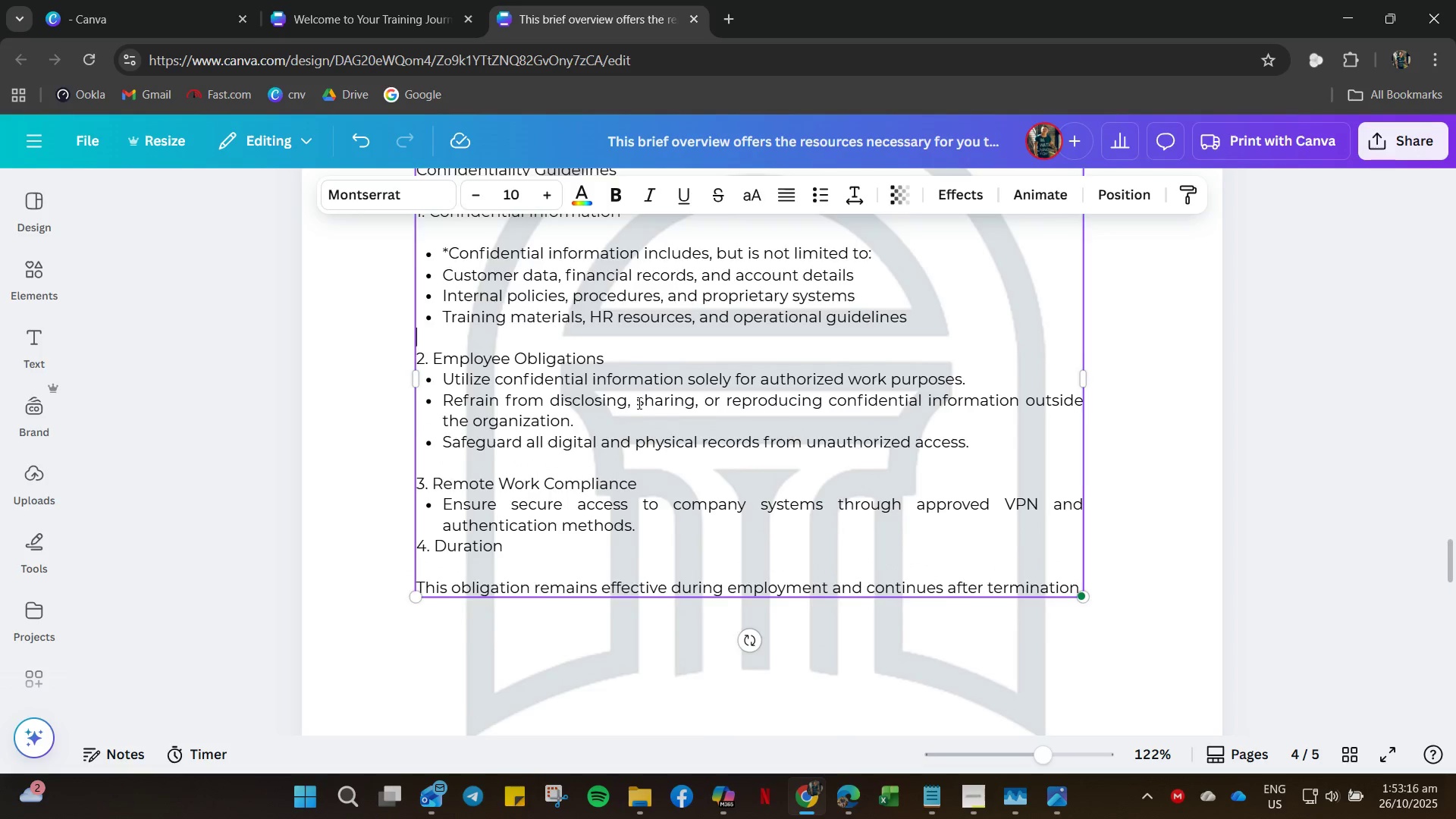 
scroll: coordinate [638, 403], scroll_direction: up, amount: 4.0
 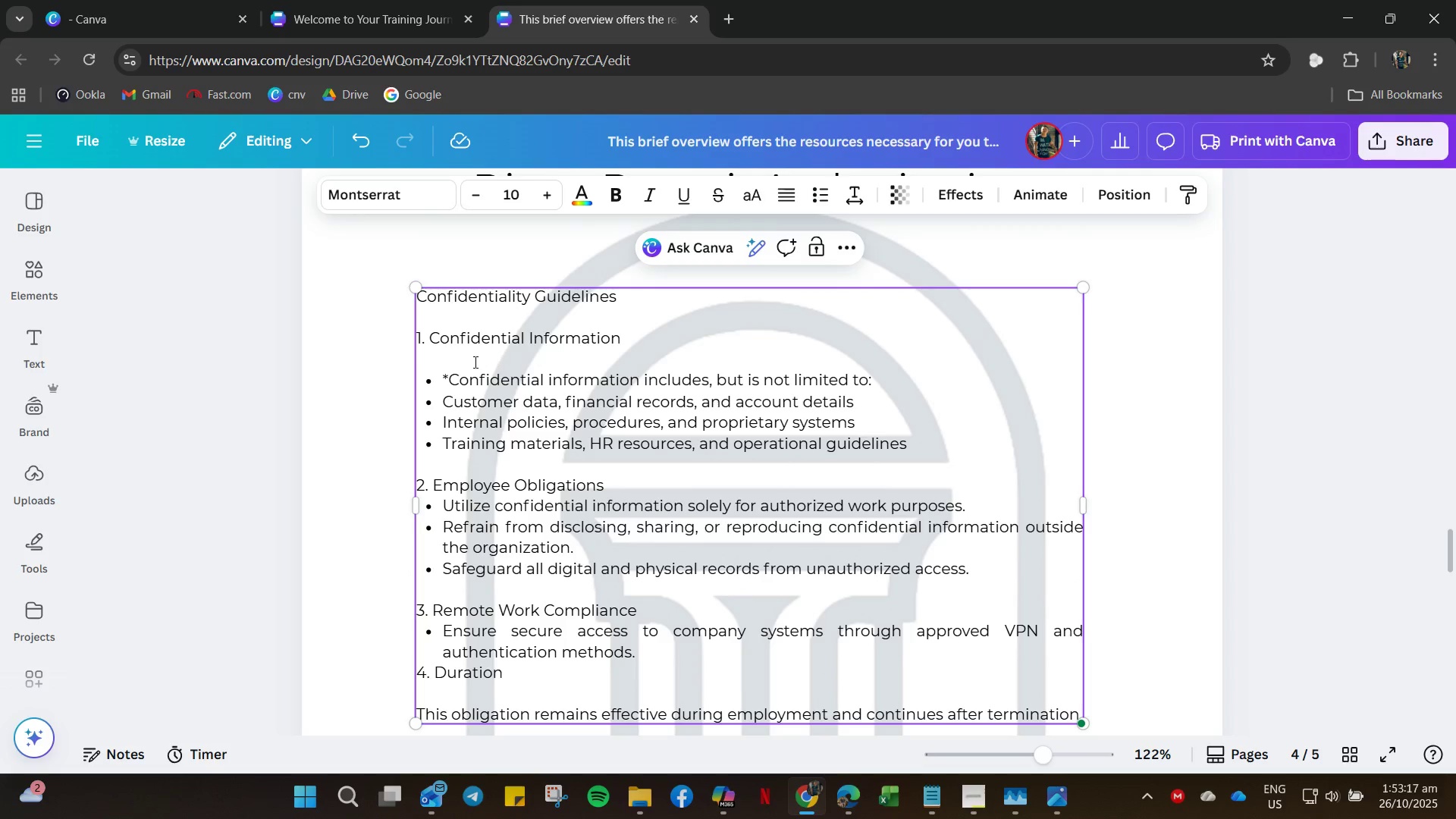 
left_click([474, 362])
 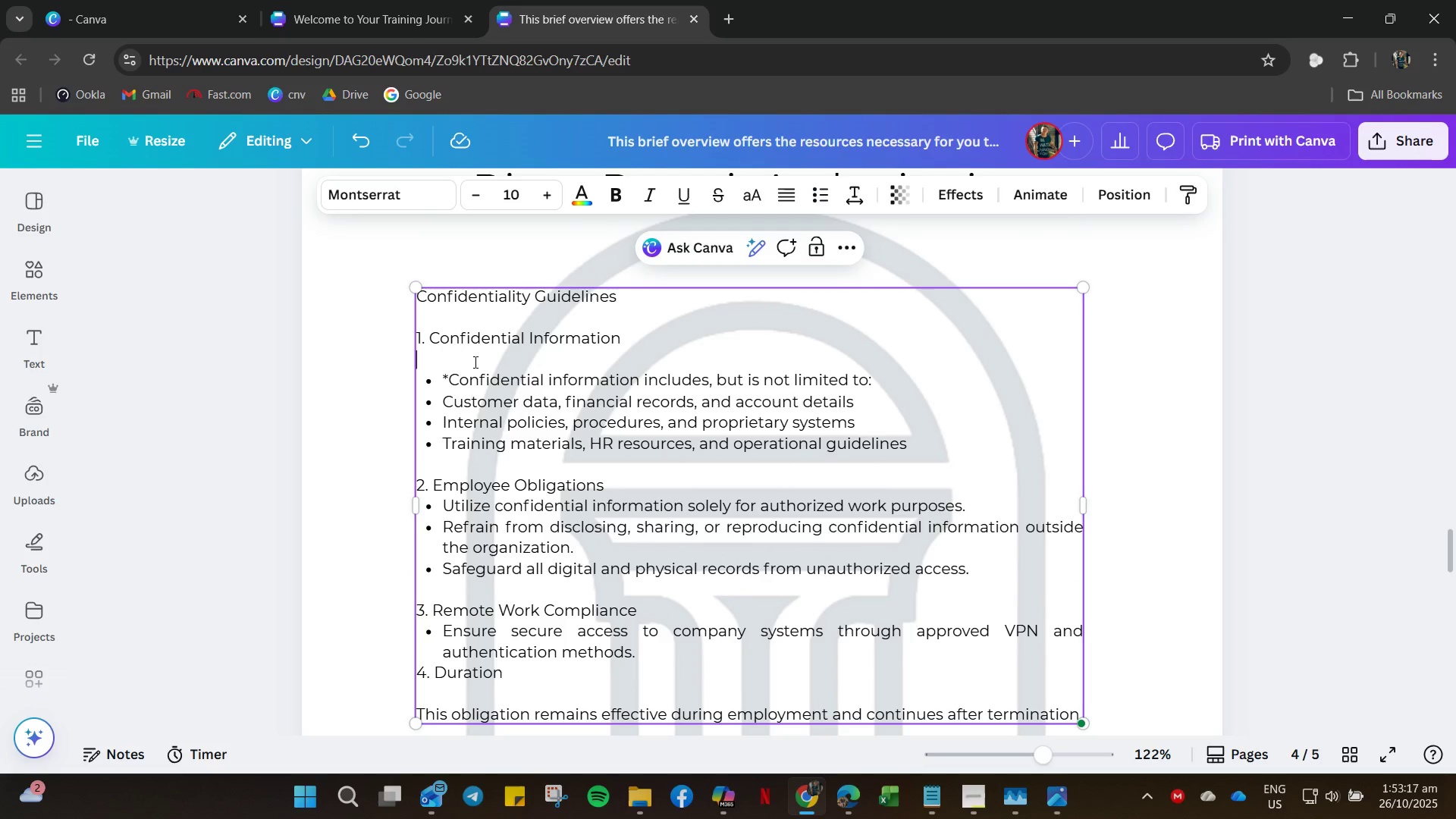 
key(Backspace)
 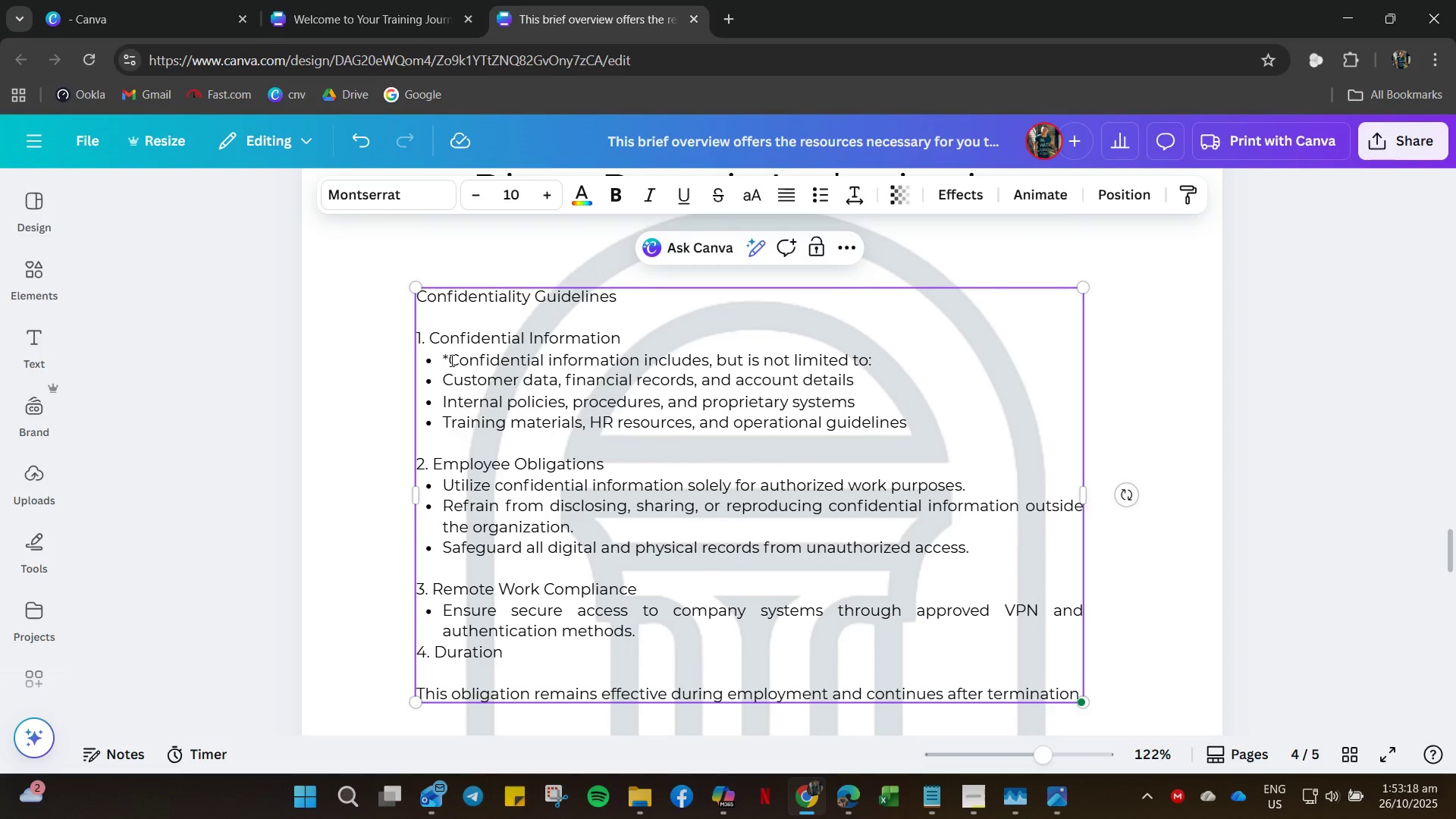 
left_click([450, 359])
 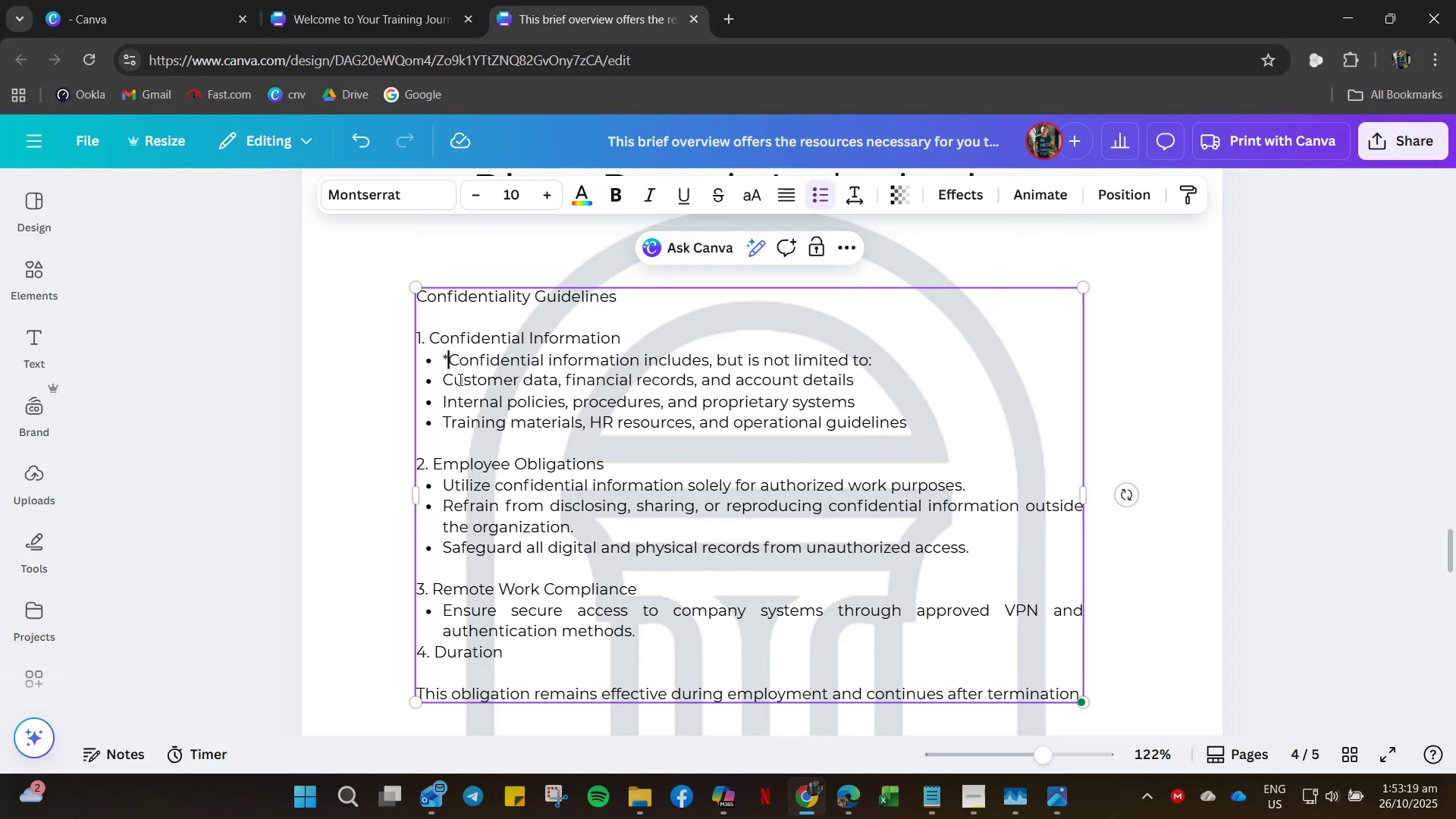 
key(Backspace)
 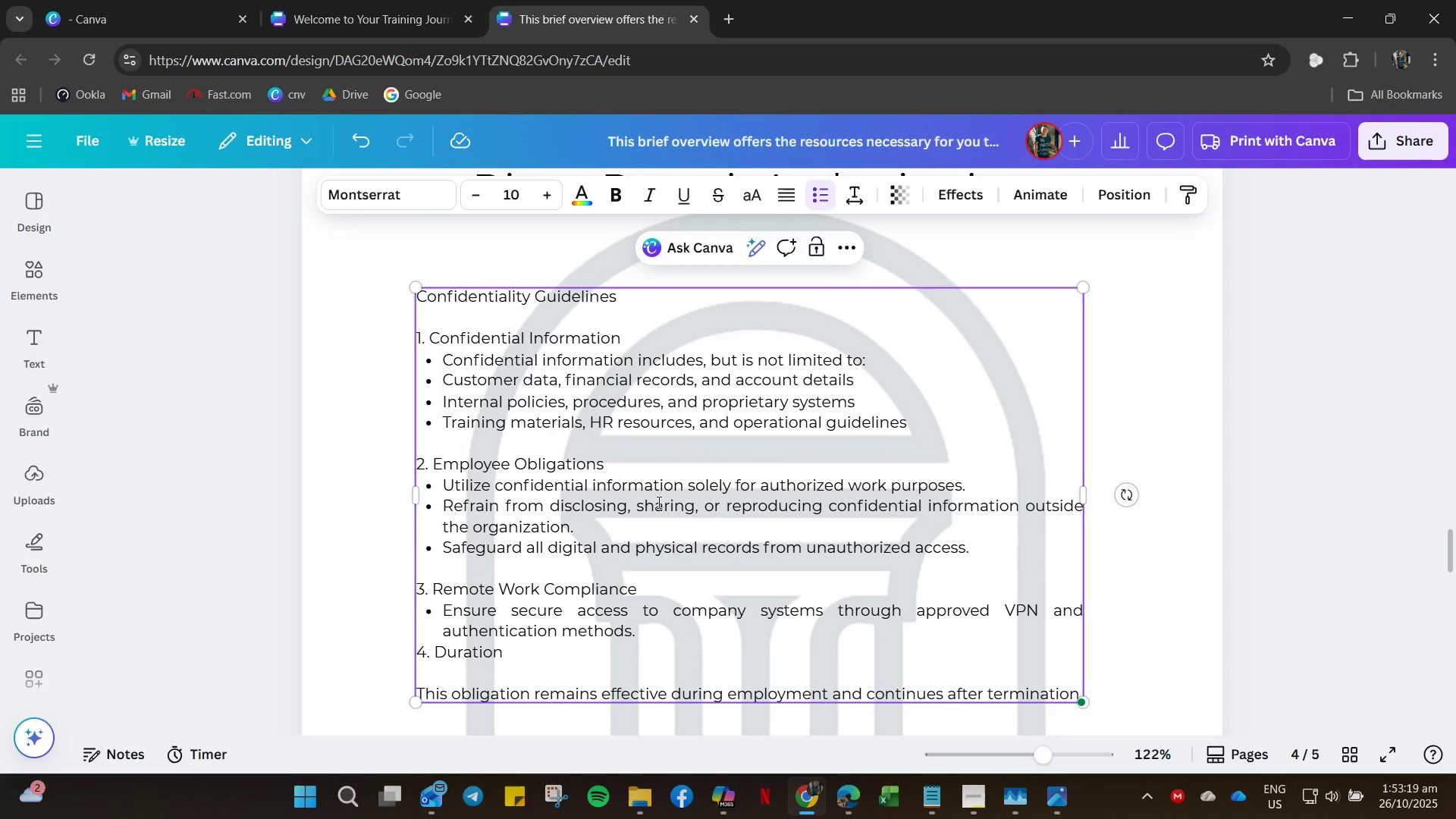 
left_click([658, 502])
 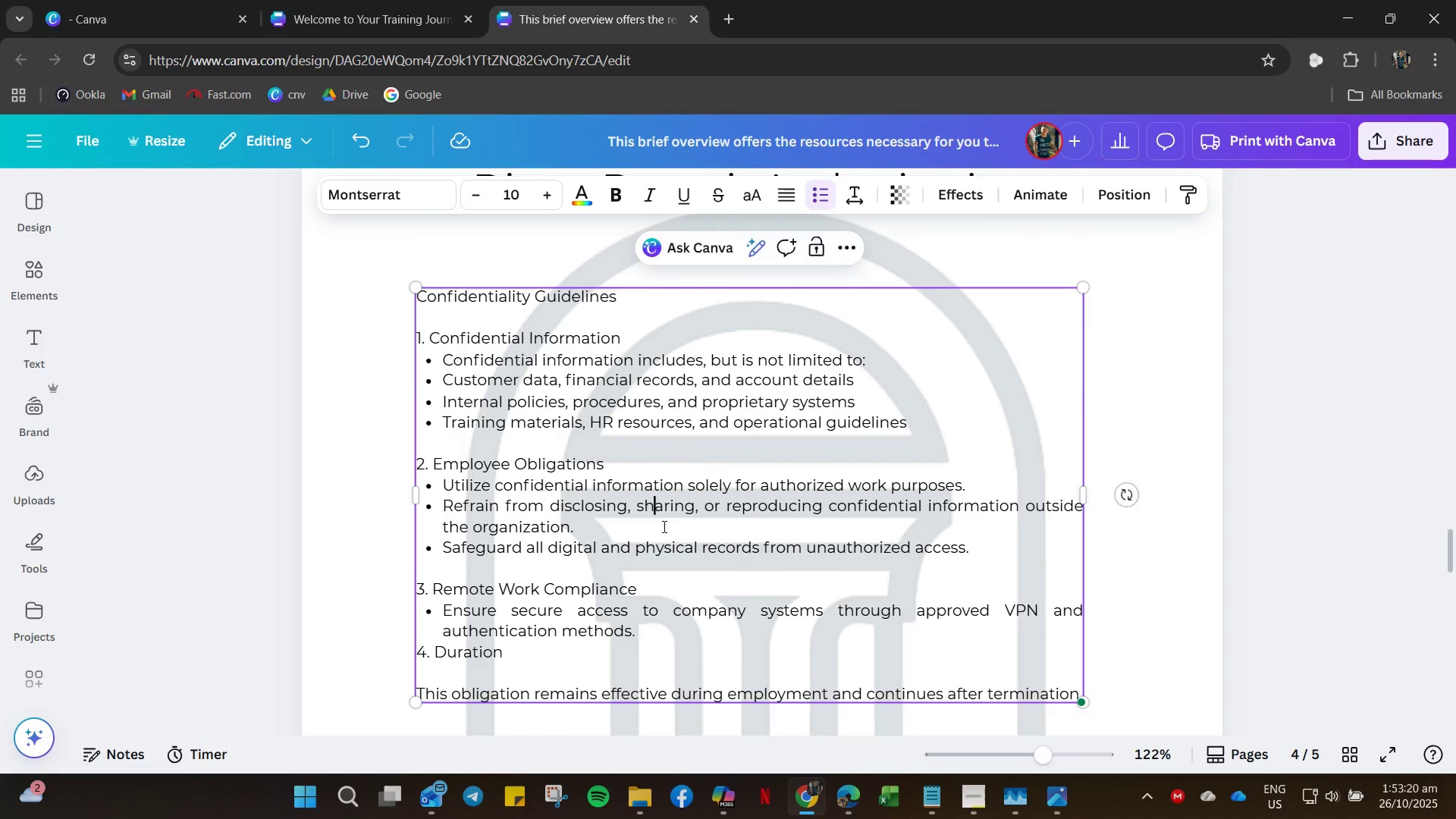 
scroll: coordinate [608, 581], scroll_direction: down, amount: 4.0
 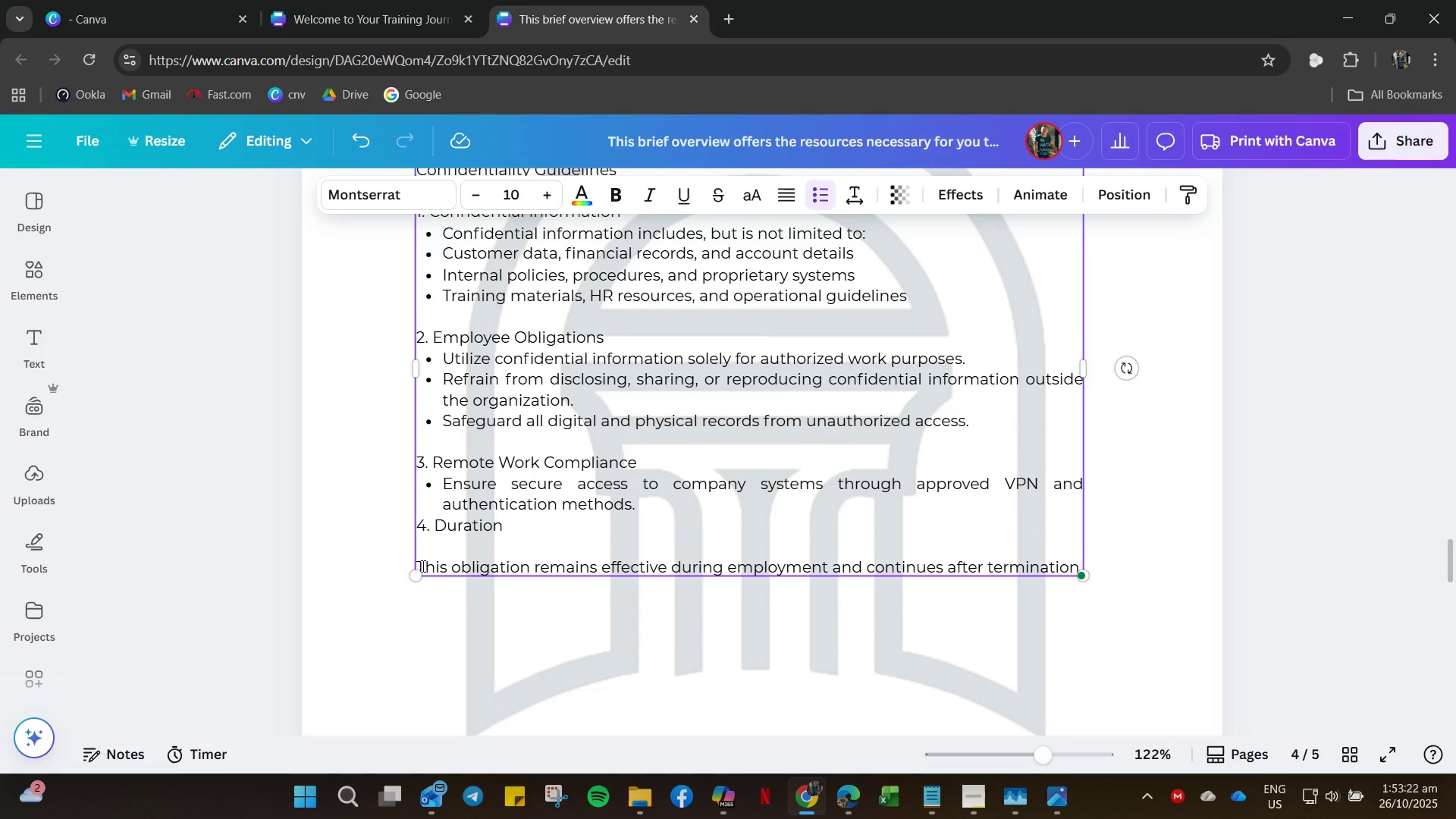 
left_click([419, 566])
 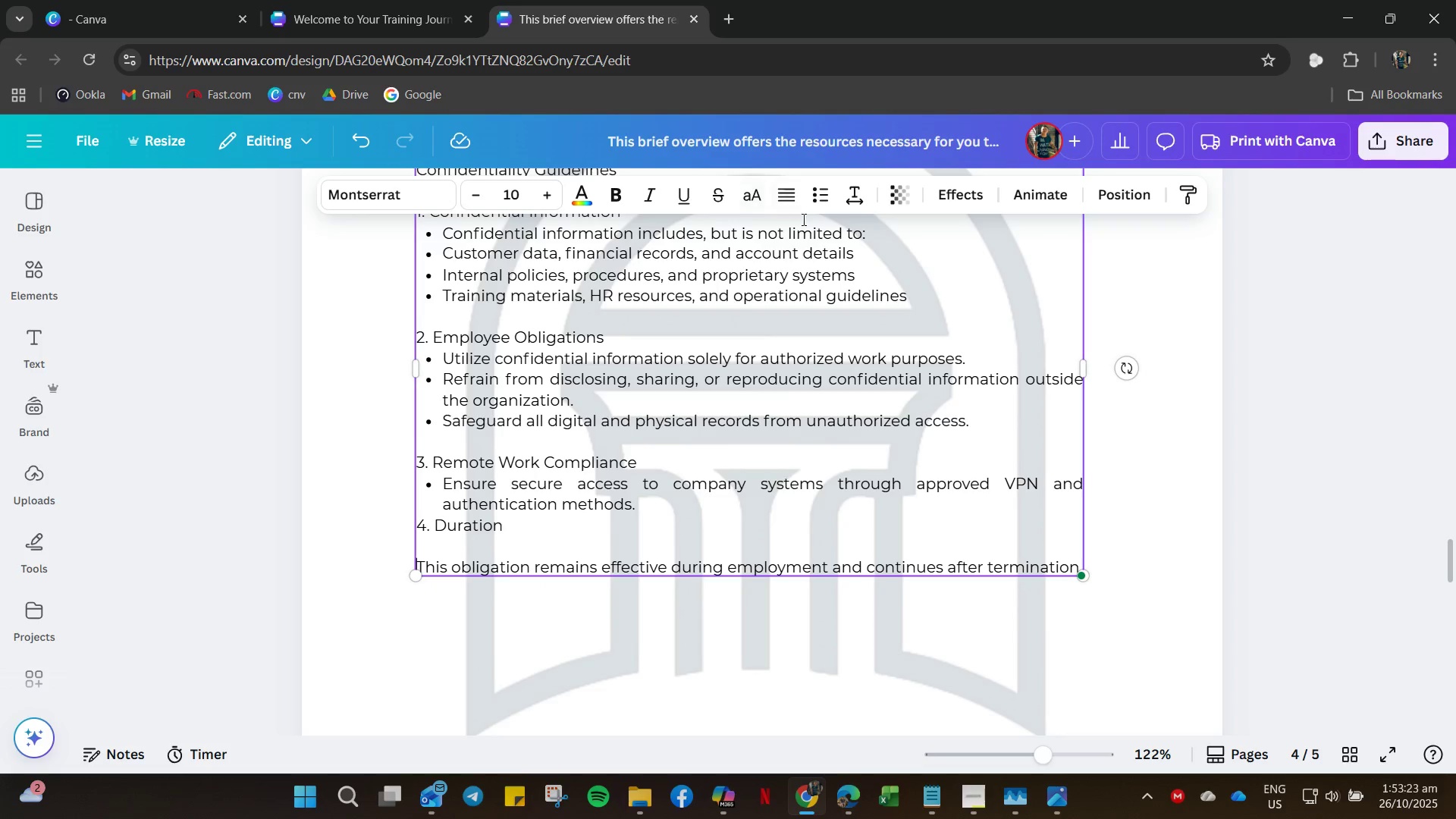 
left_click_drag(start_coordinate=[815, 205], to_coordinate=[816, 198])
 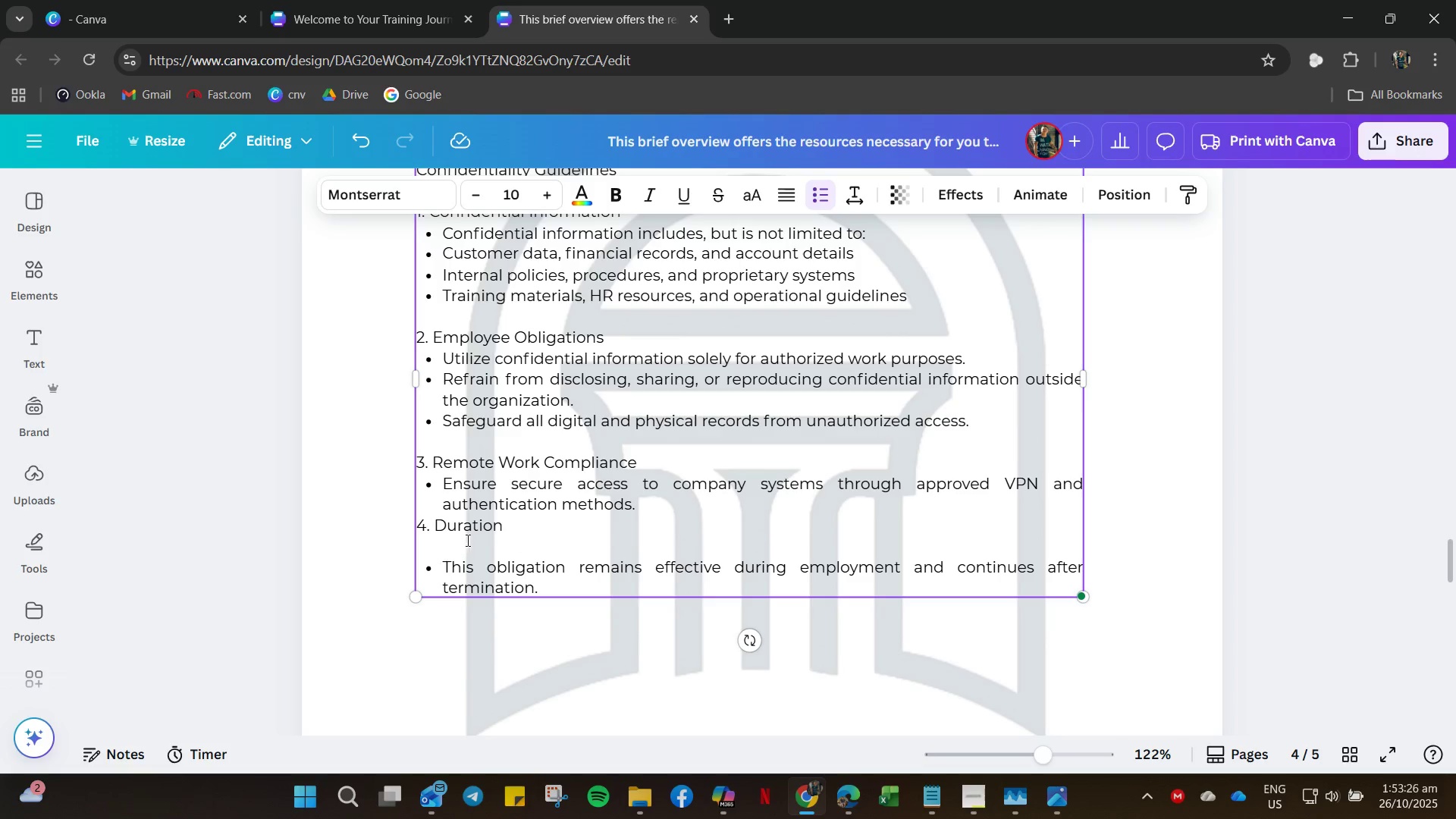 
left_click([461, 539])
 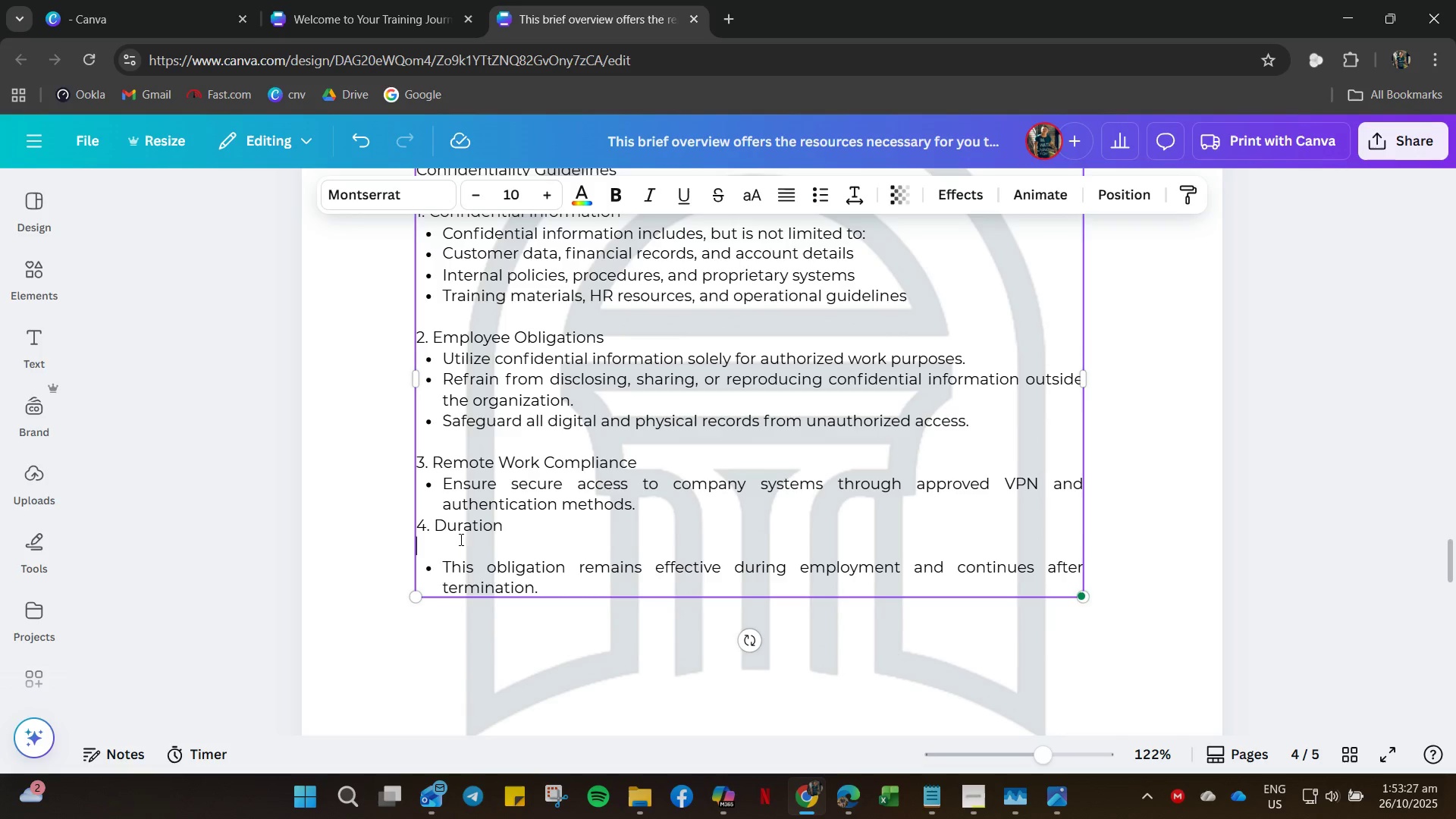 
key(Backspace)
 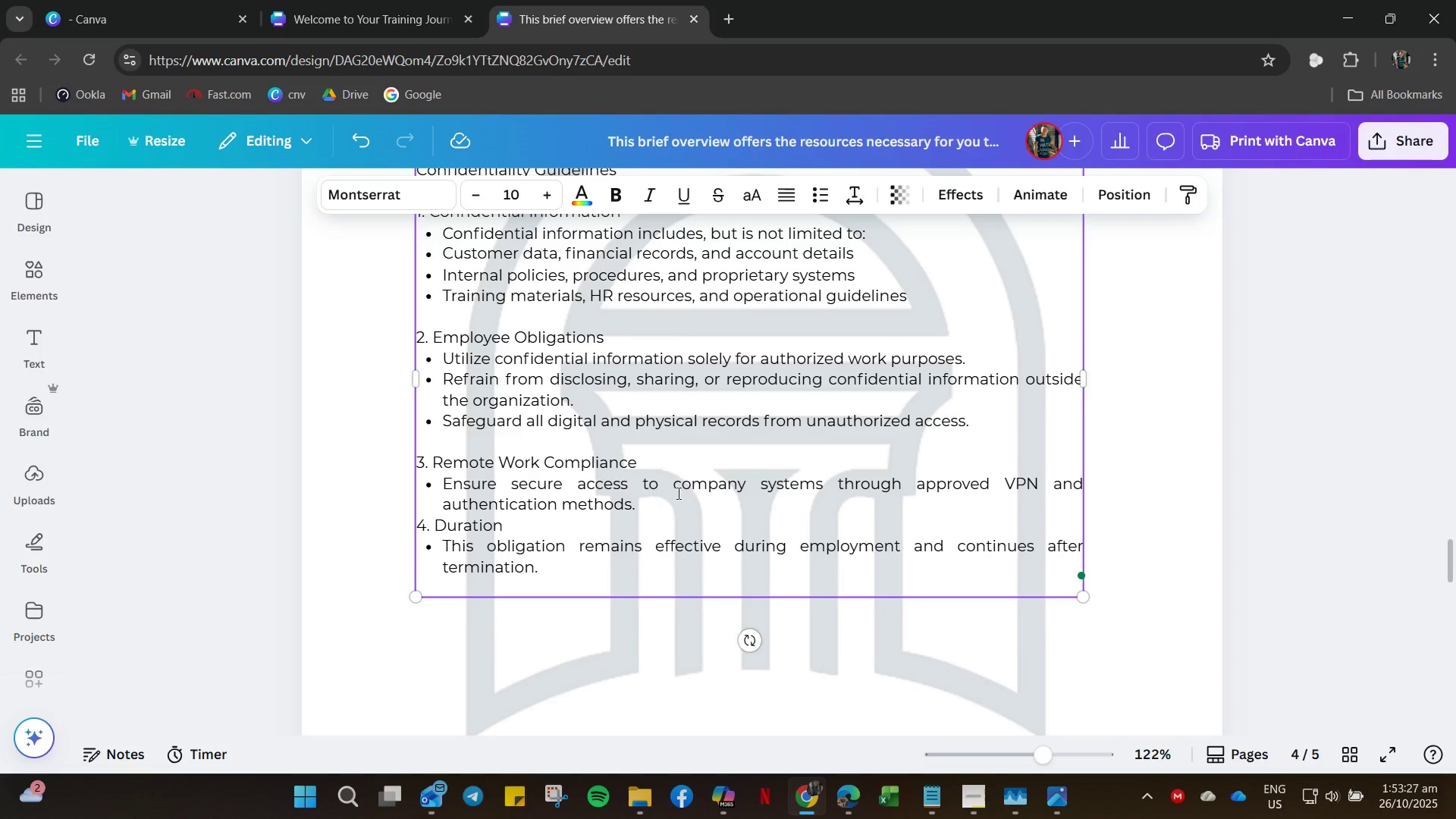 
left_click_drag(start_coordinate=[682, 493], to_coordinate=[677, 512])
 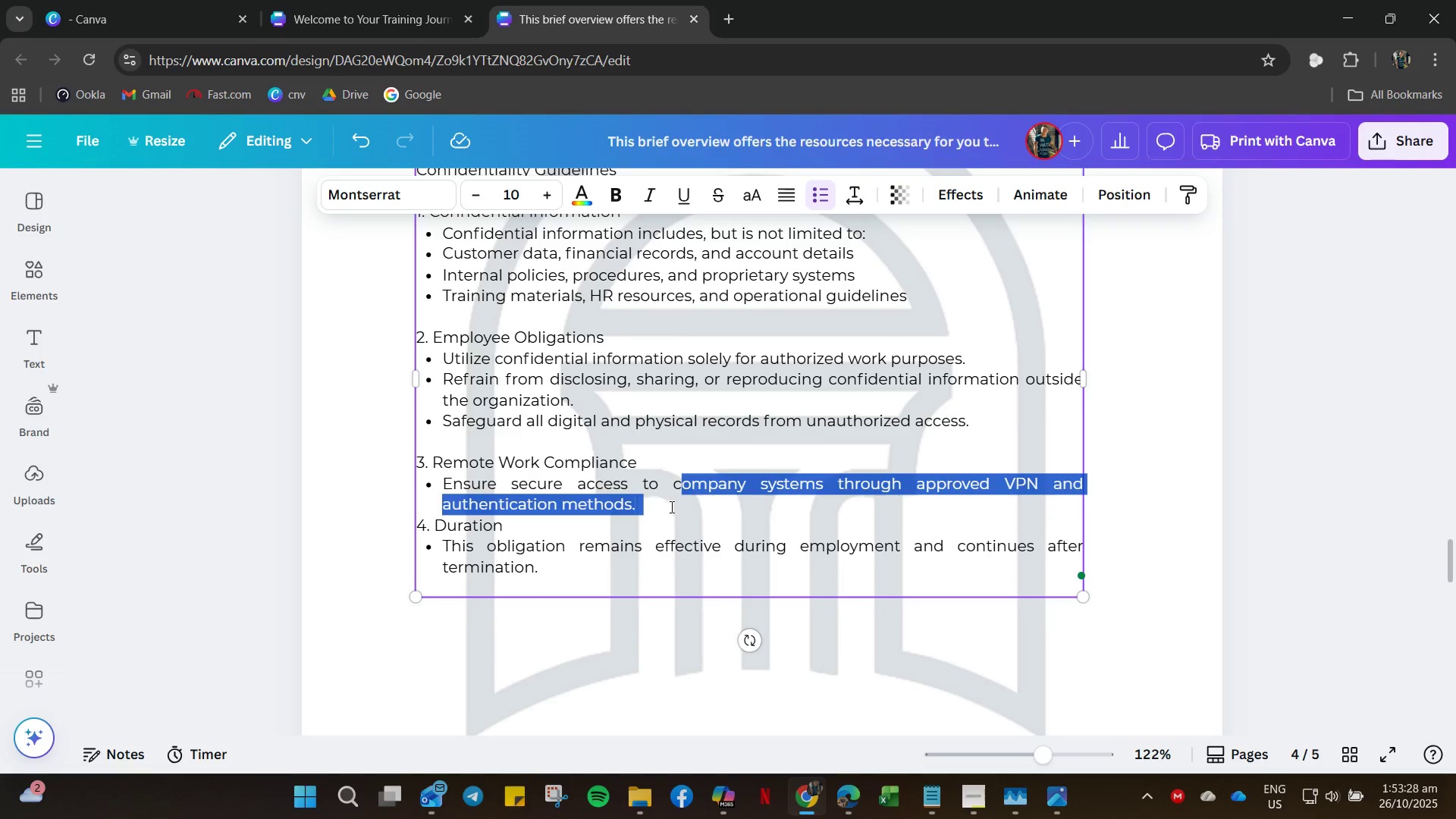 
left_click([670, 506])
 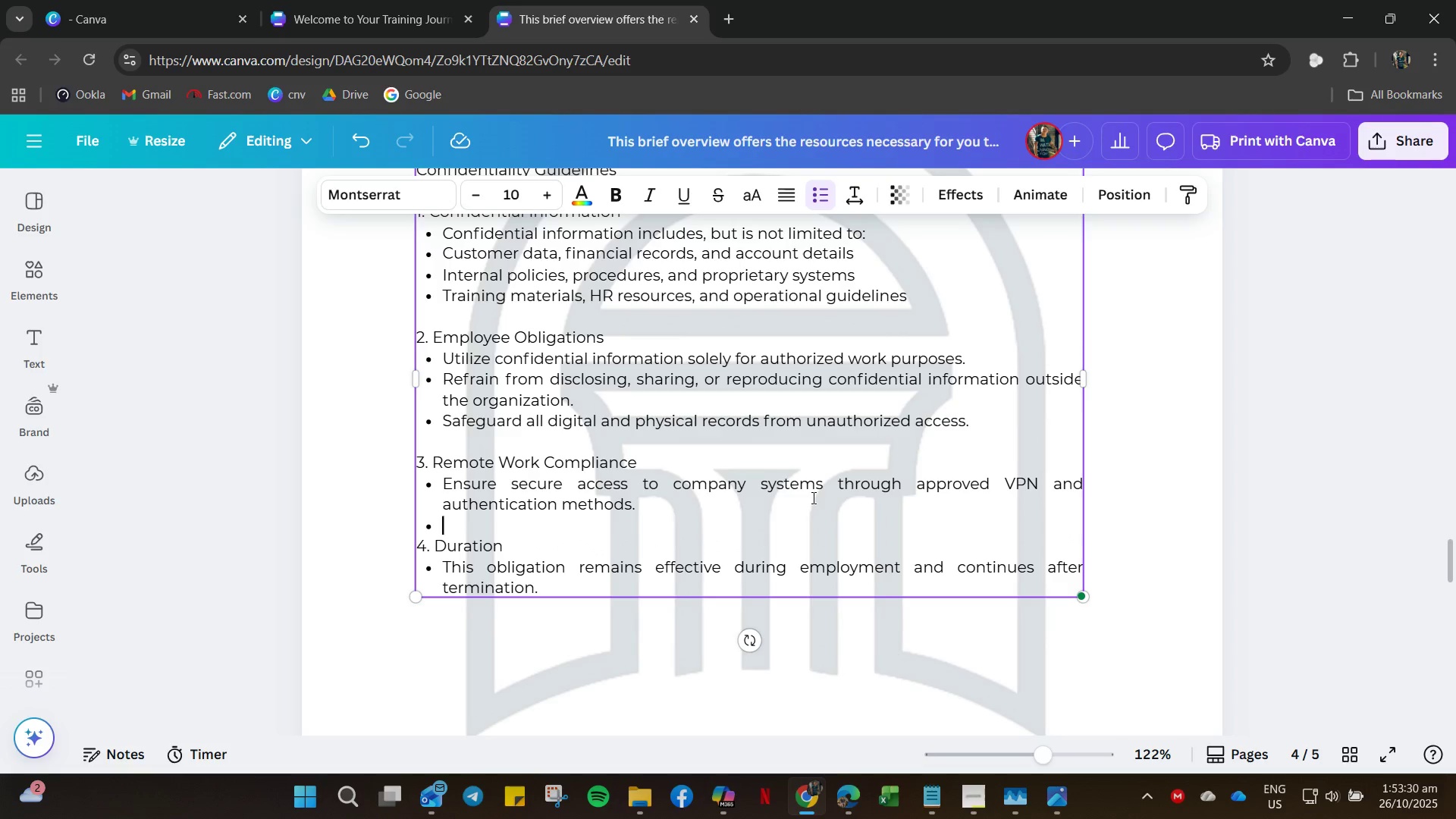 
scroll: coordinate [812, 497], scroll_direction: up, amount: 4.0
 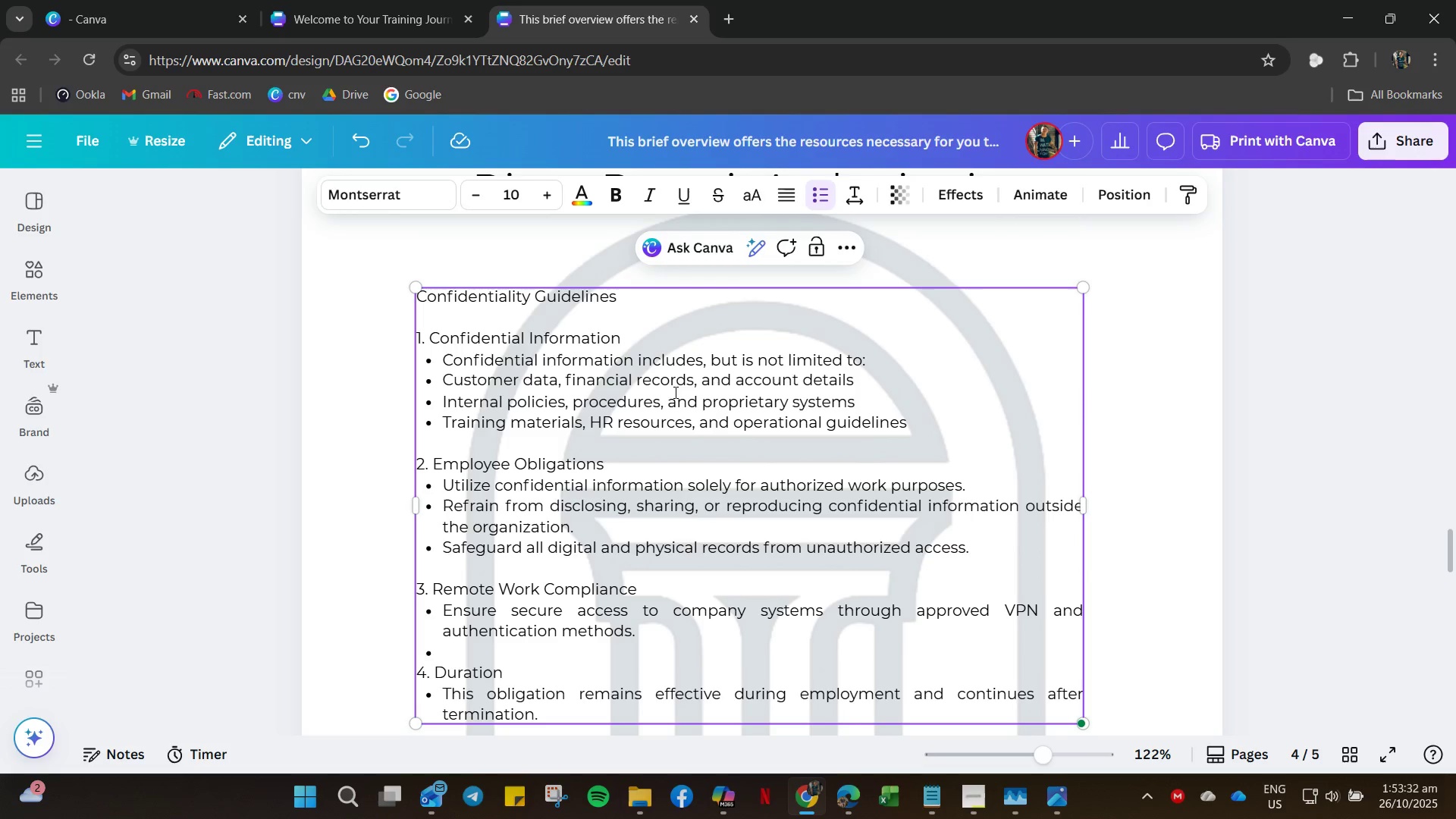 
hold_key(key=ControlLeft, duration=0.39)
 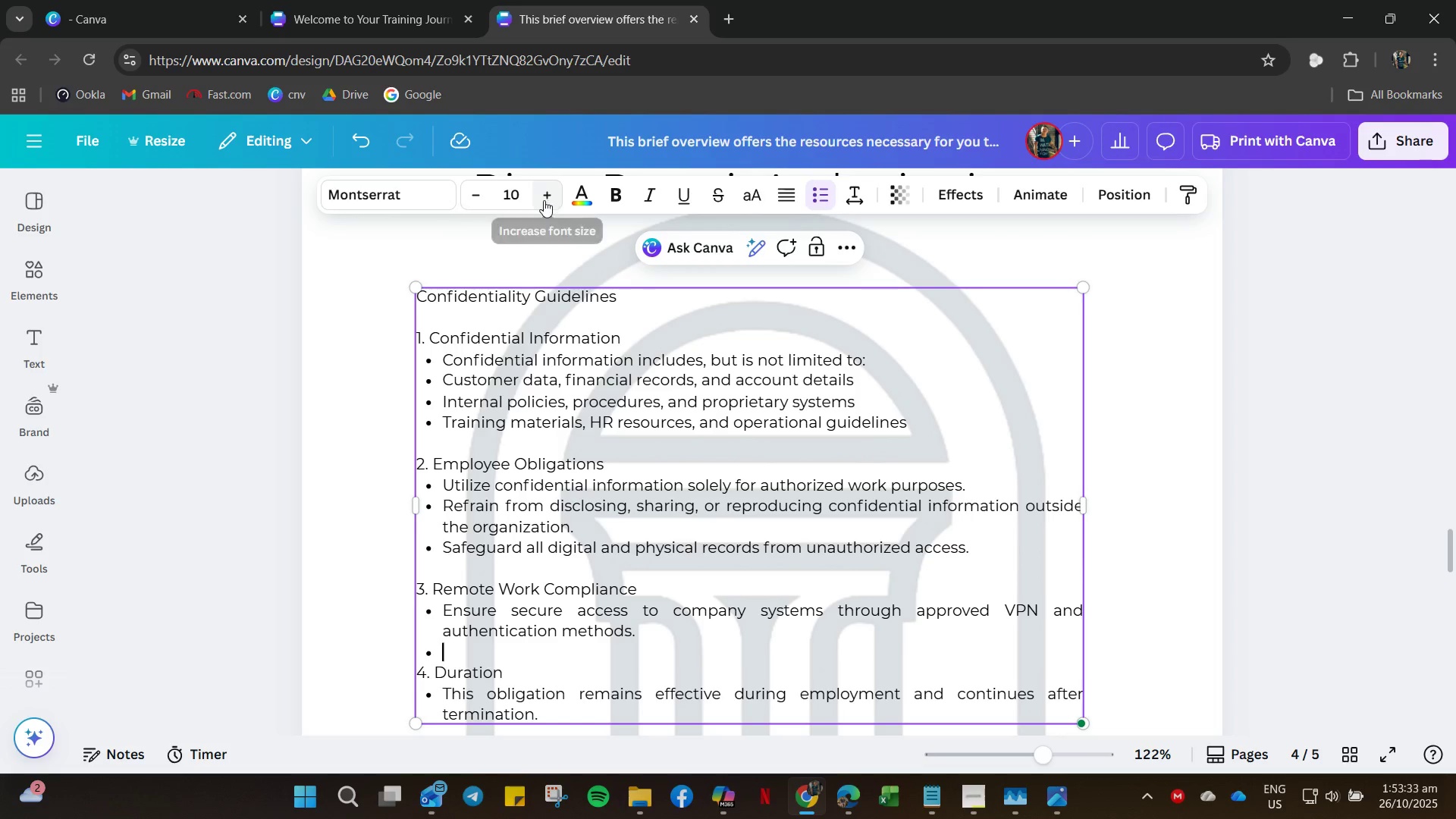 
key(Control+A)
 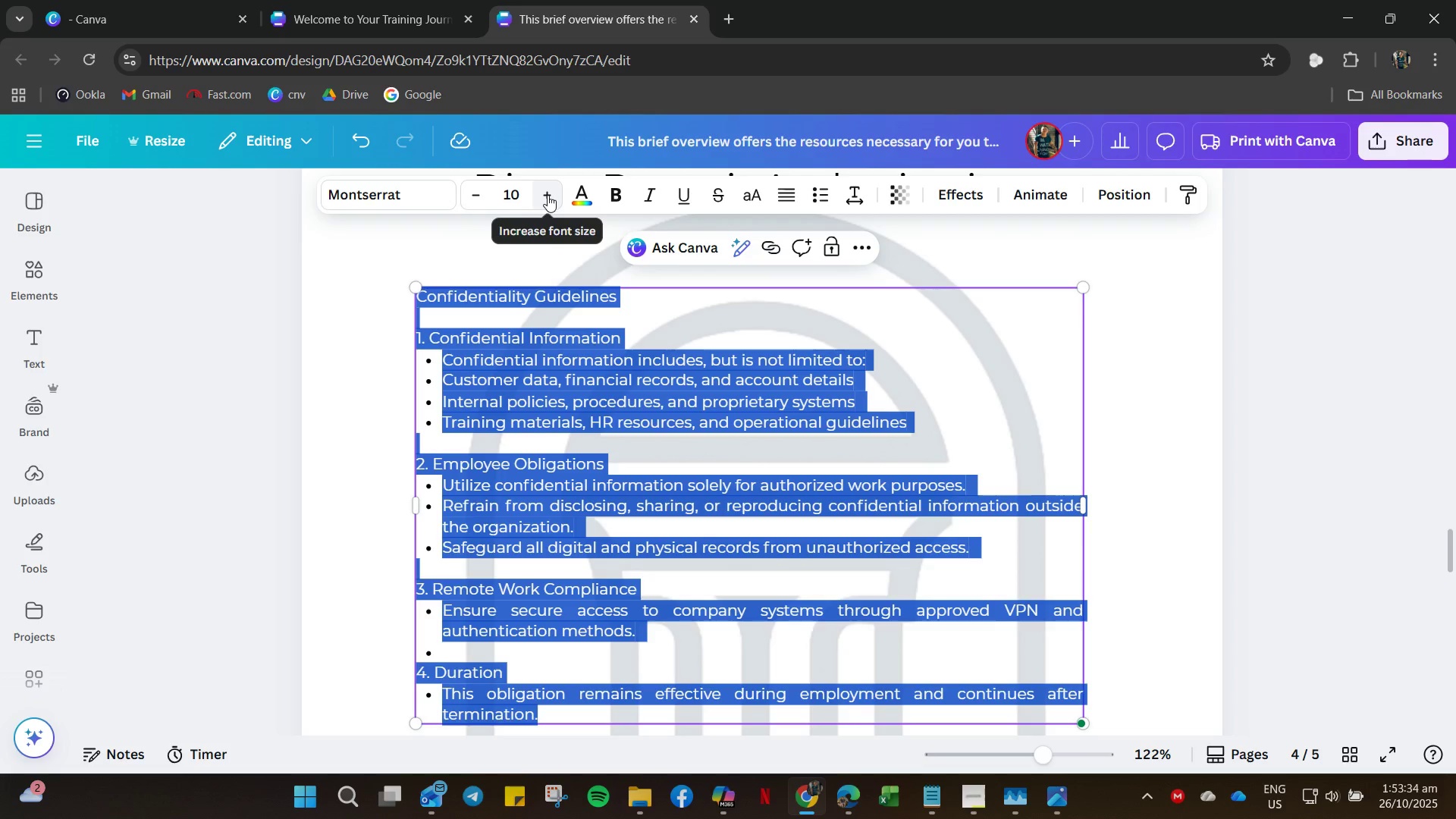 
left_click([548, 195])
 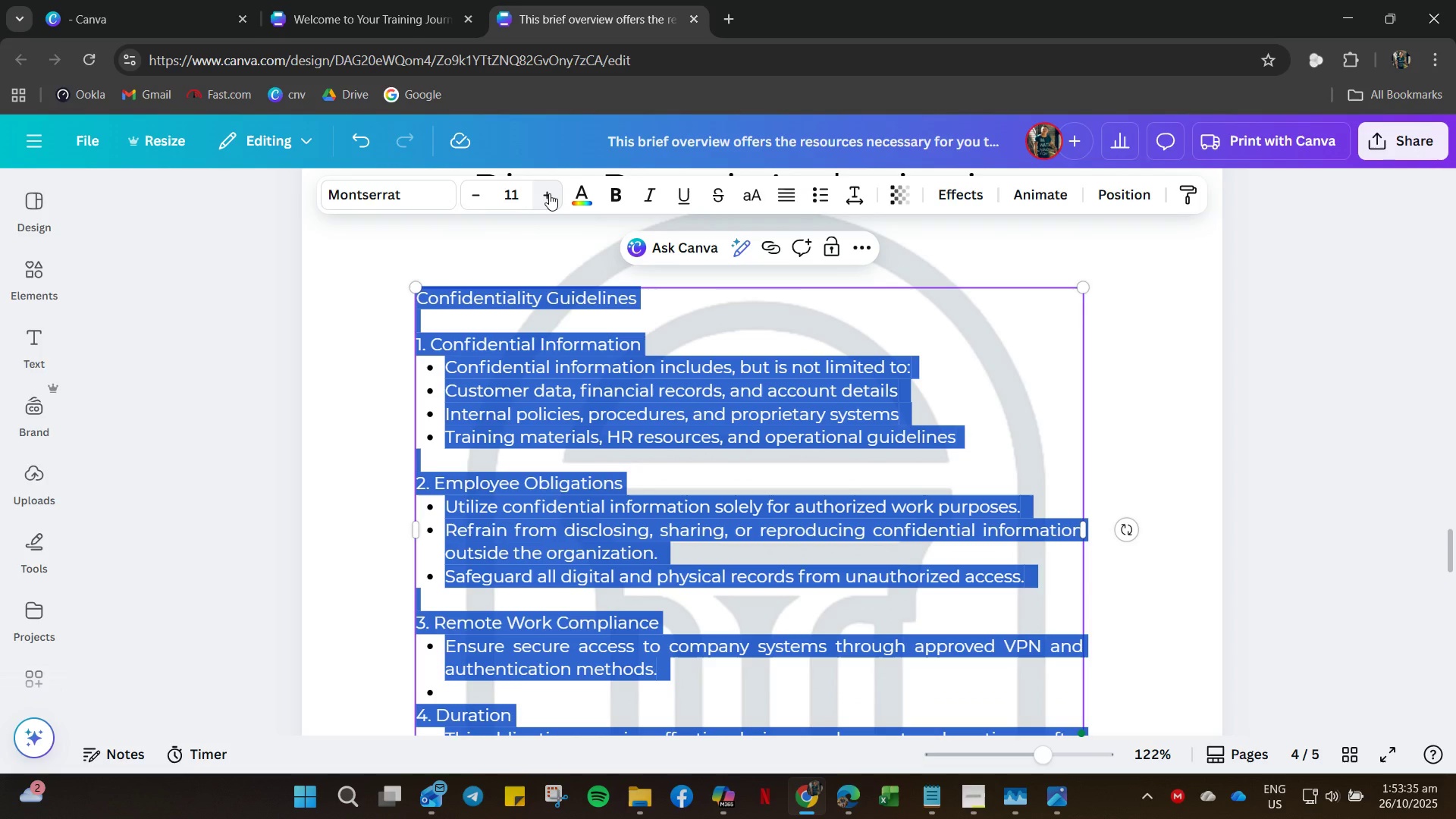 
left_click([549, 193])
 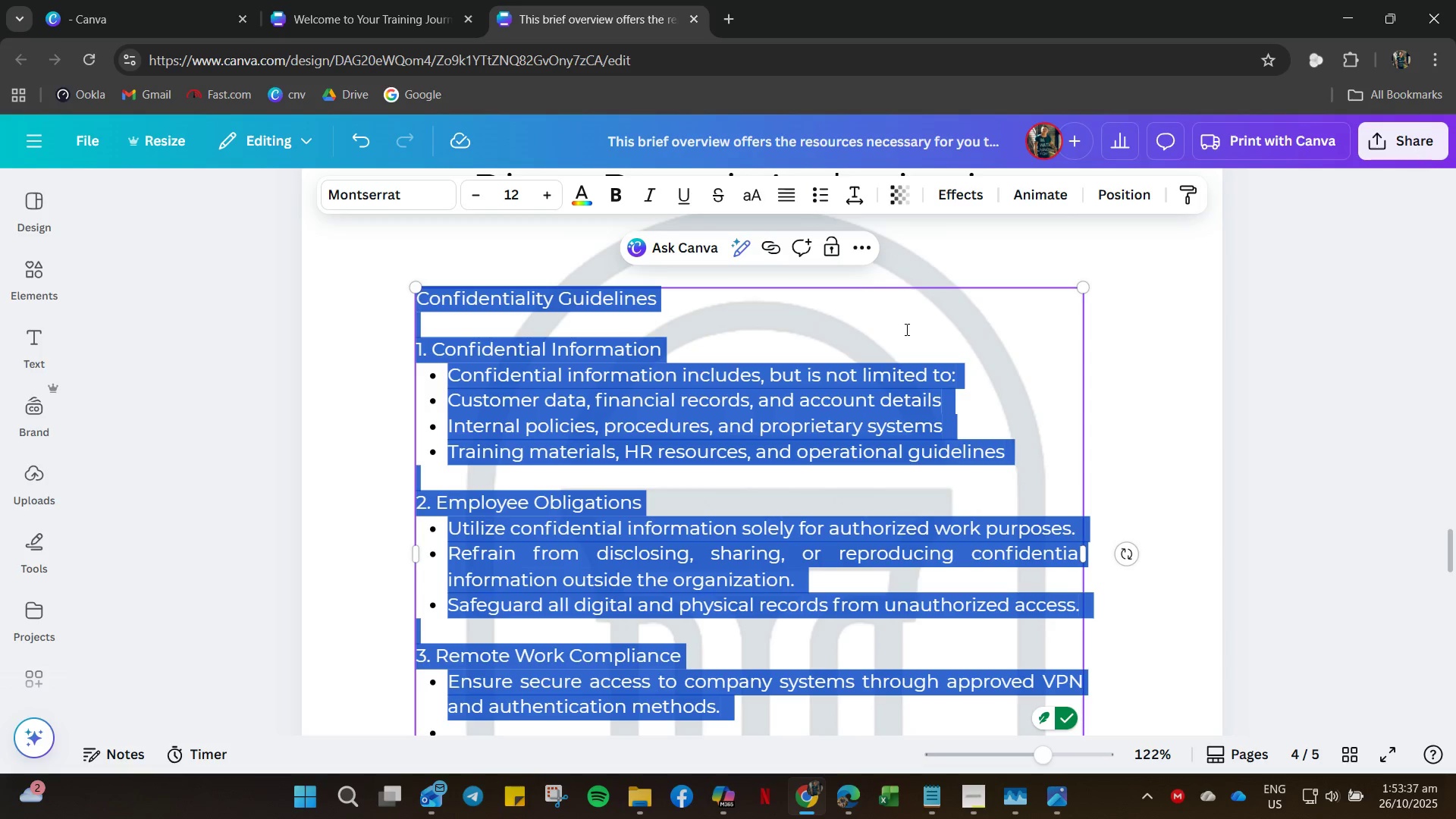 
left_click([902, 320])
 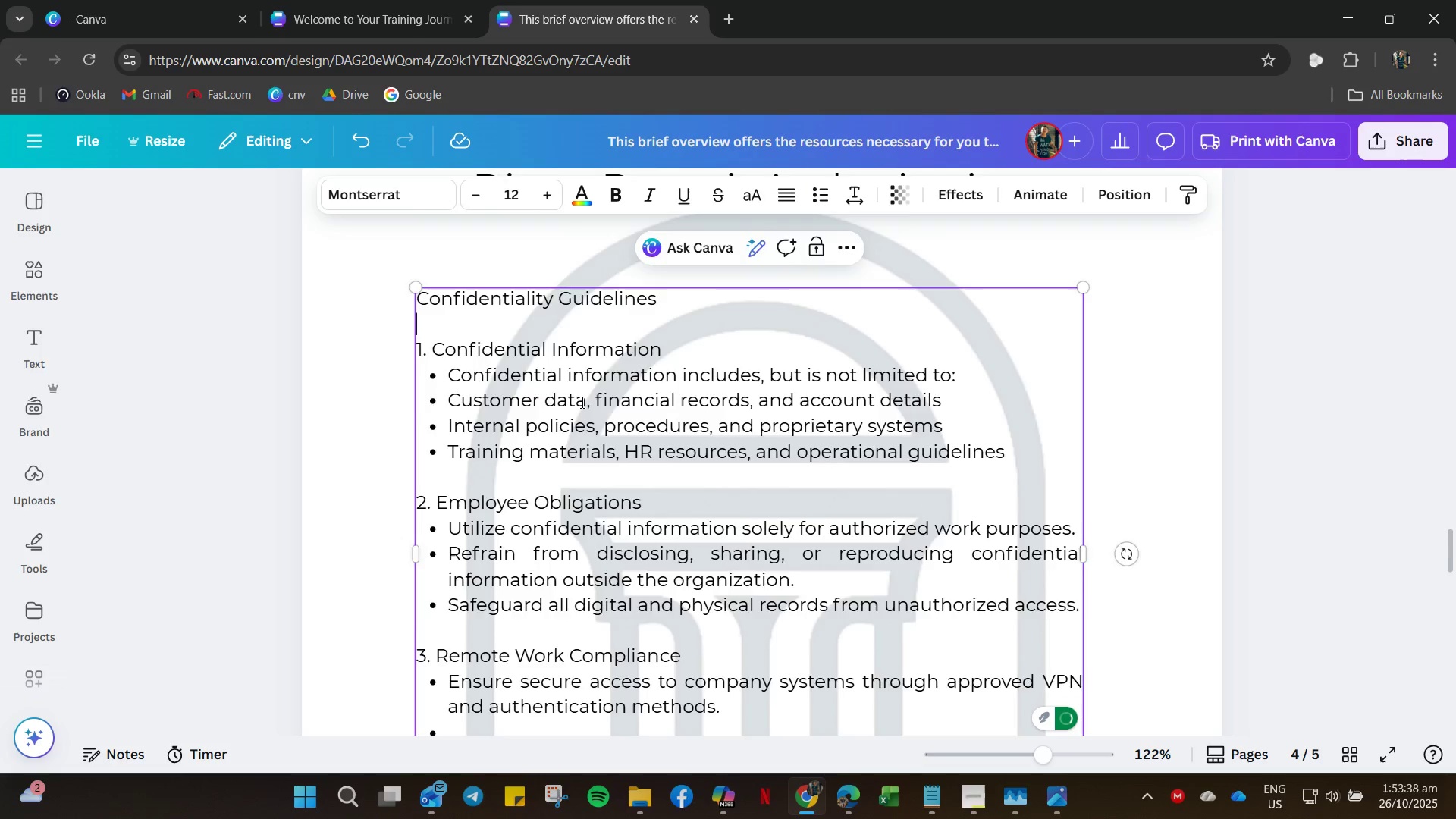 
scroll: coordinate [581, 404], scroll_direction: up, amount: 4.0
 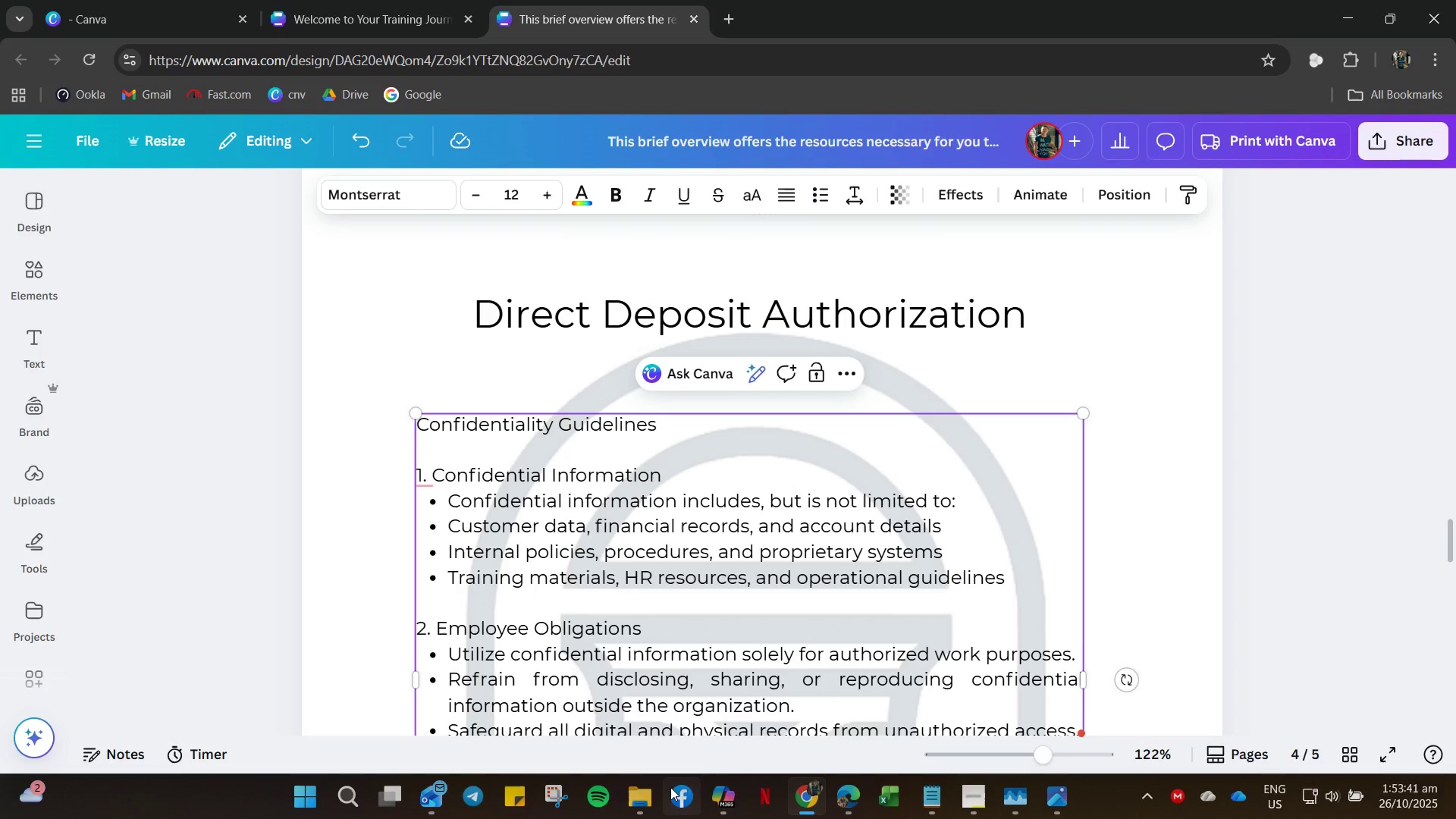 
left_click([656, 802])
 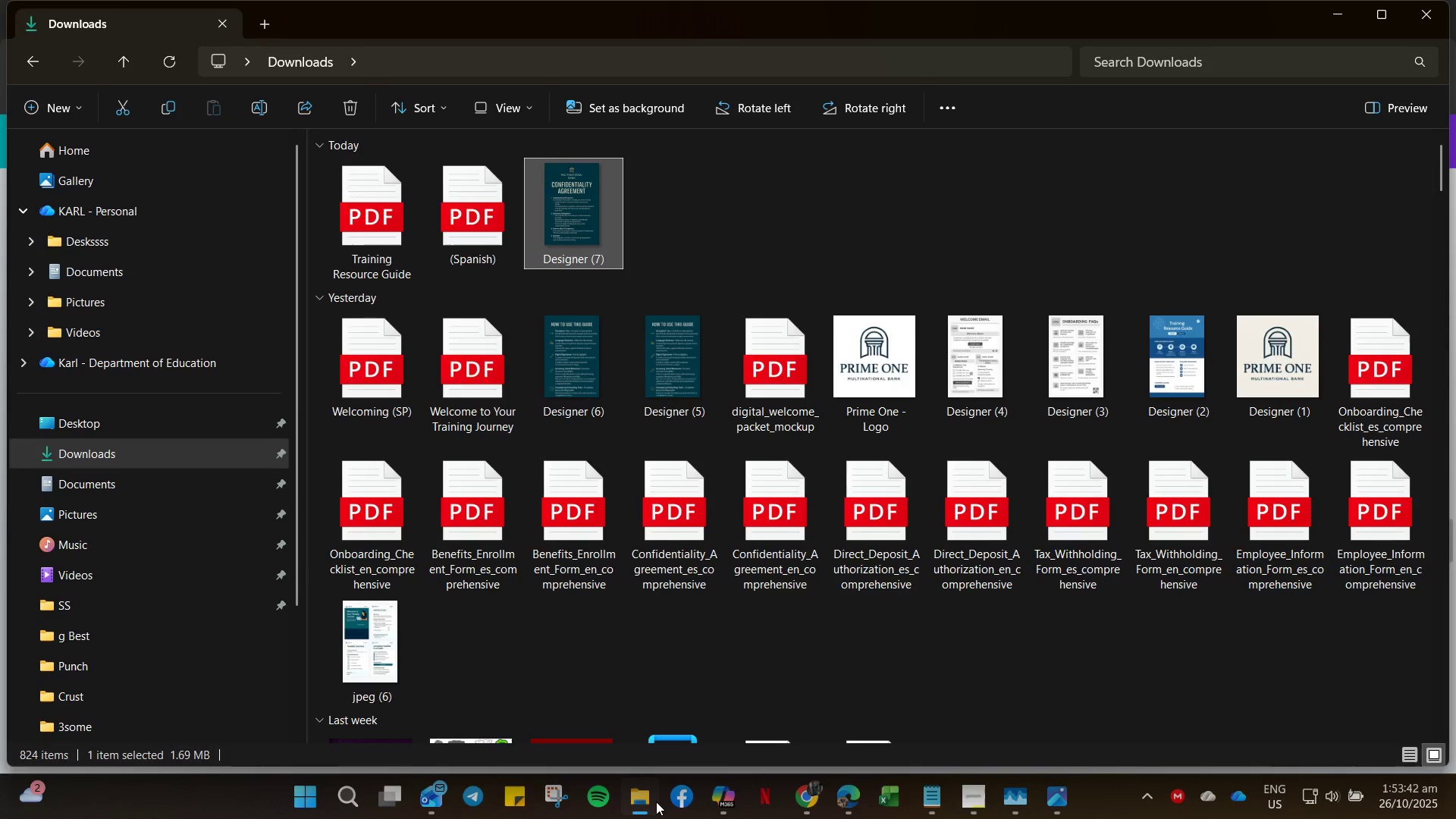 
left_click([656, 802])
 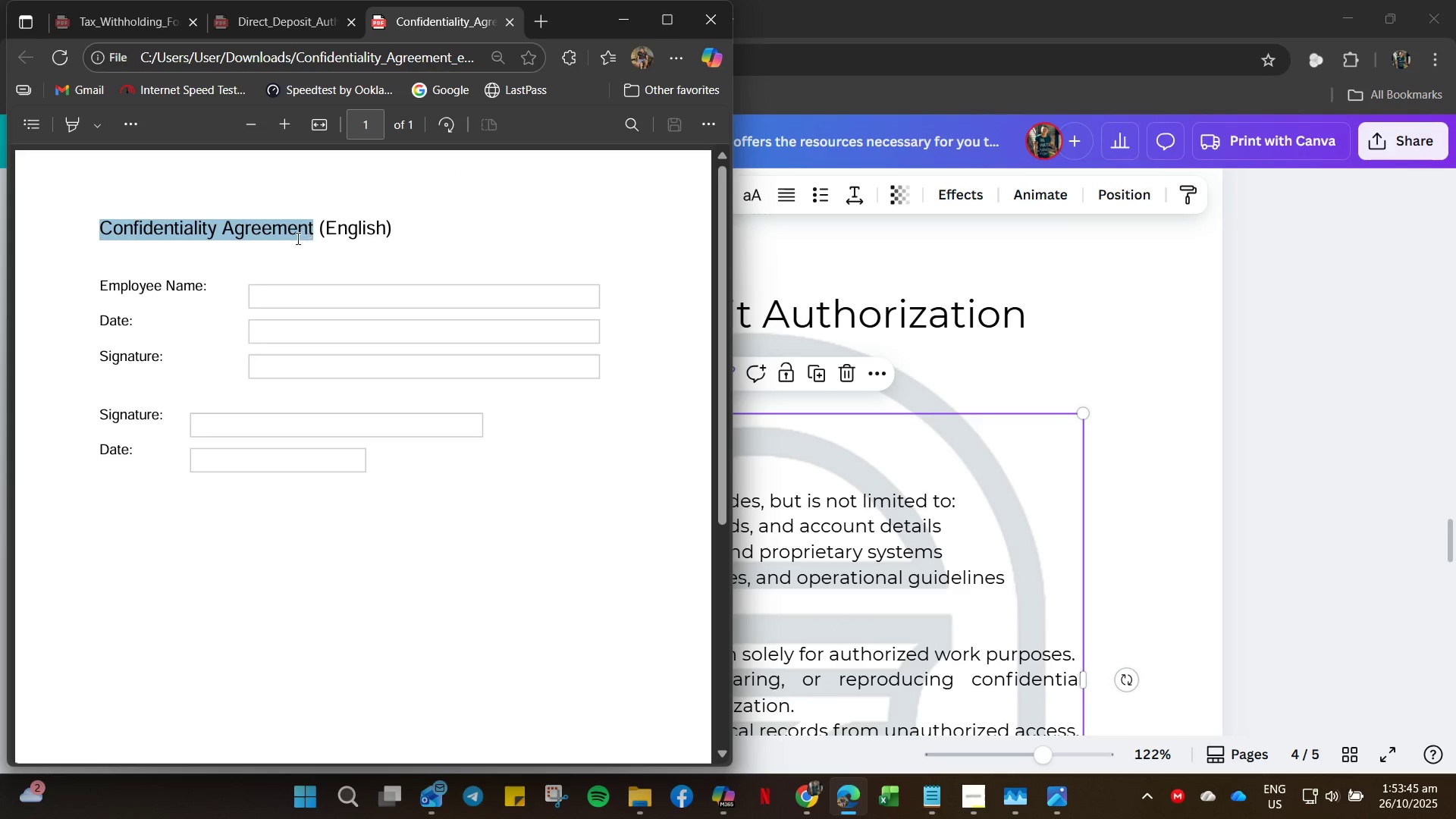 
key(Control+C)
 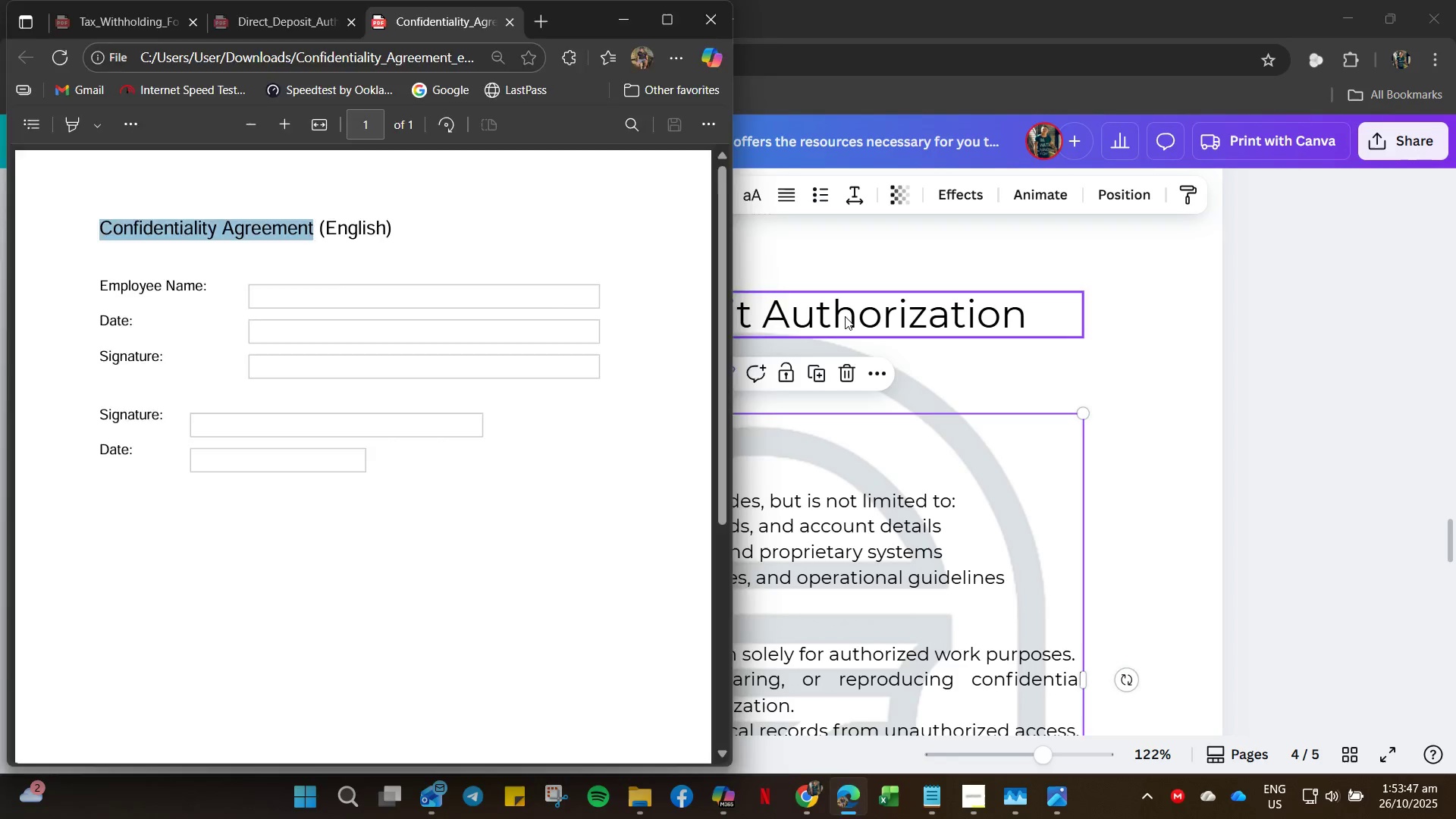 
left_click([845, 316])
 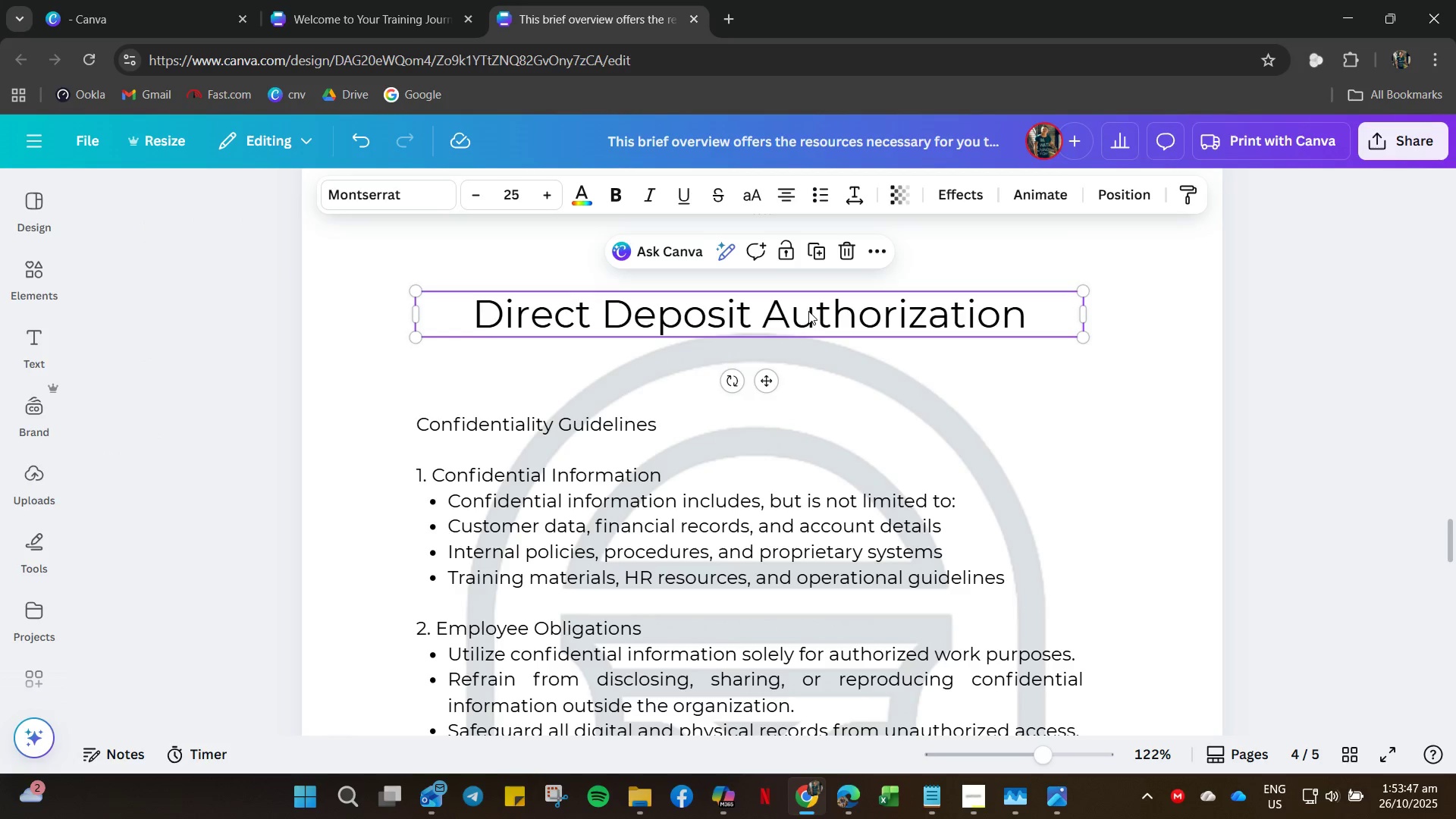 
double_click([808, 311])
 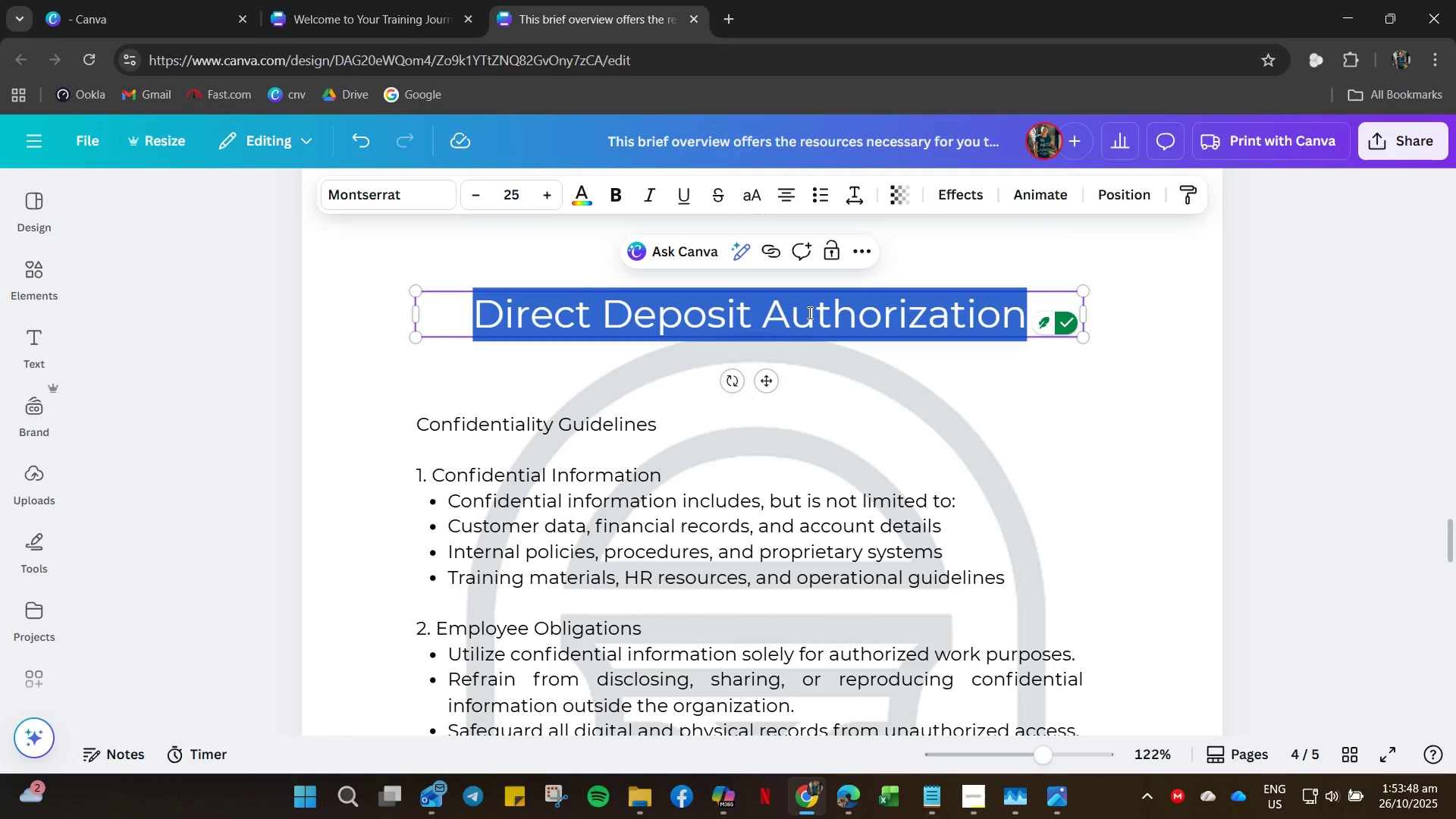 
key(Control+V)
 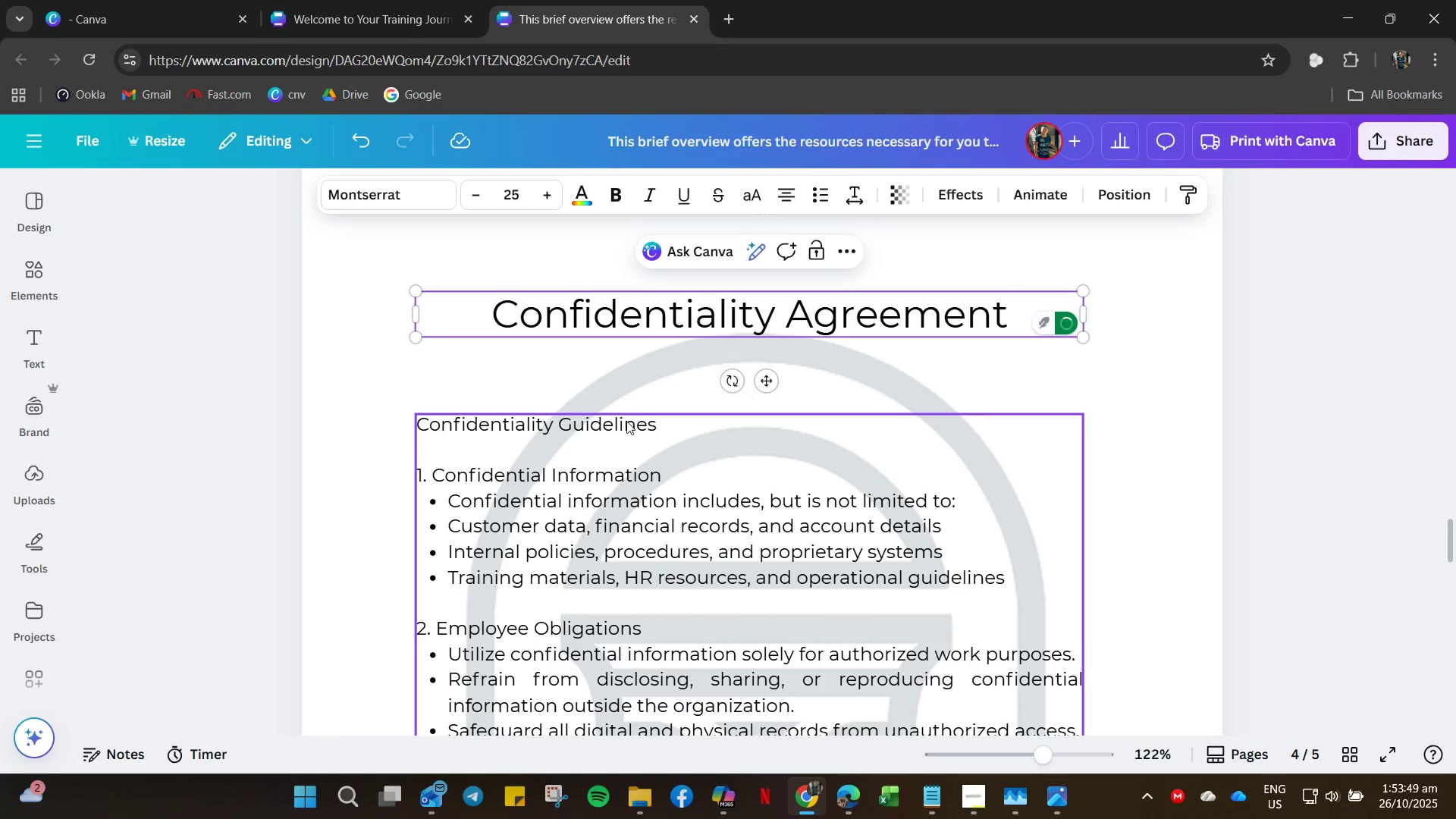 
left_click([612, 423])
 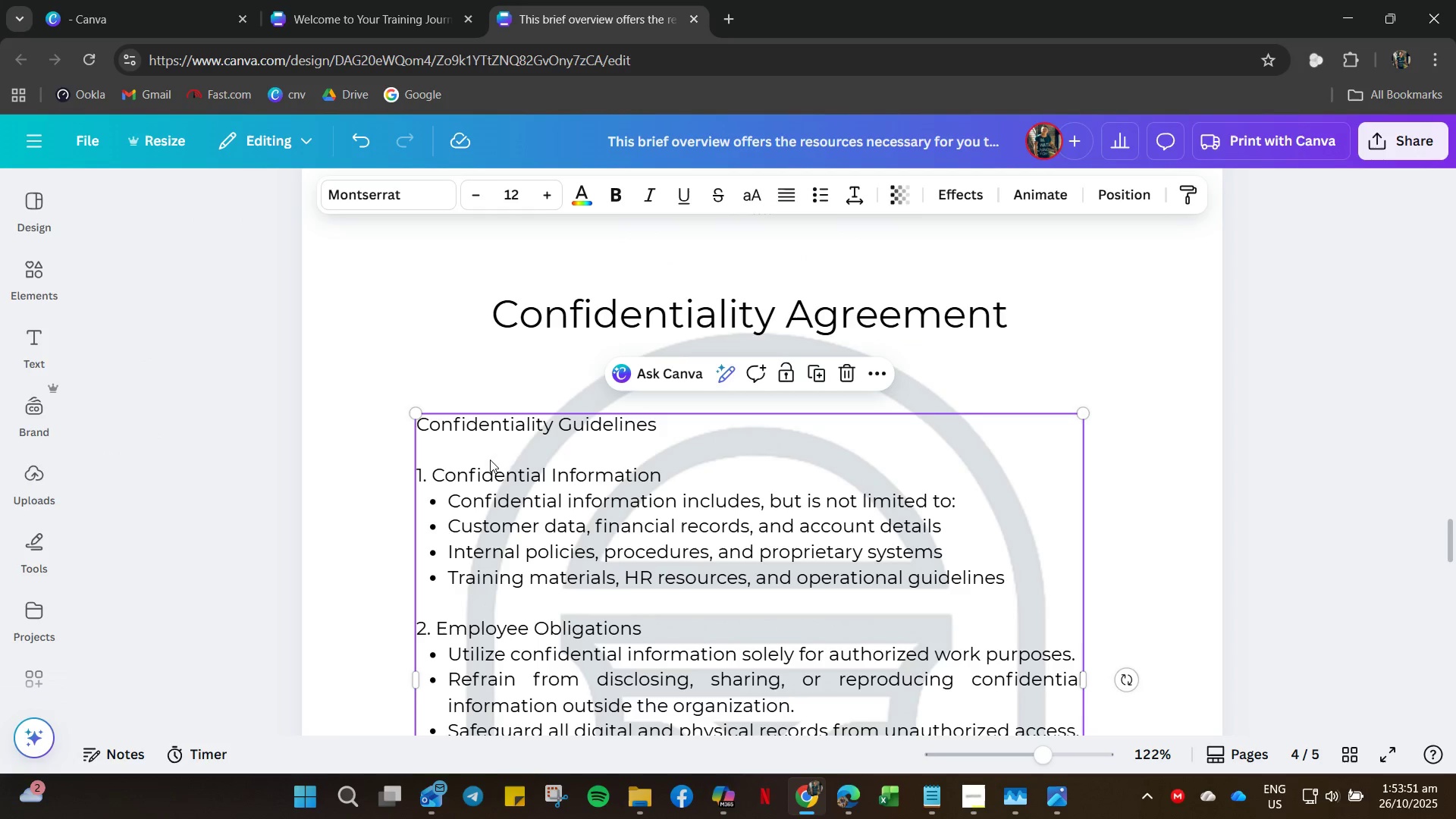 
double_click([518, 431])
 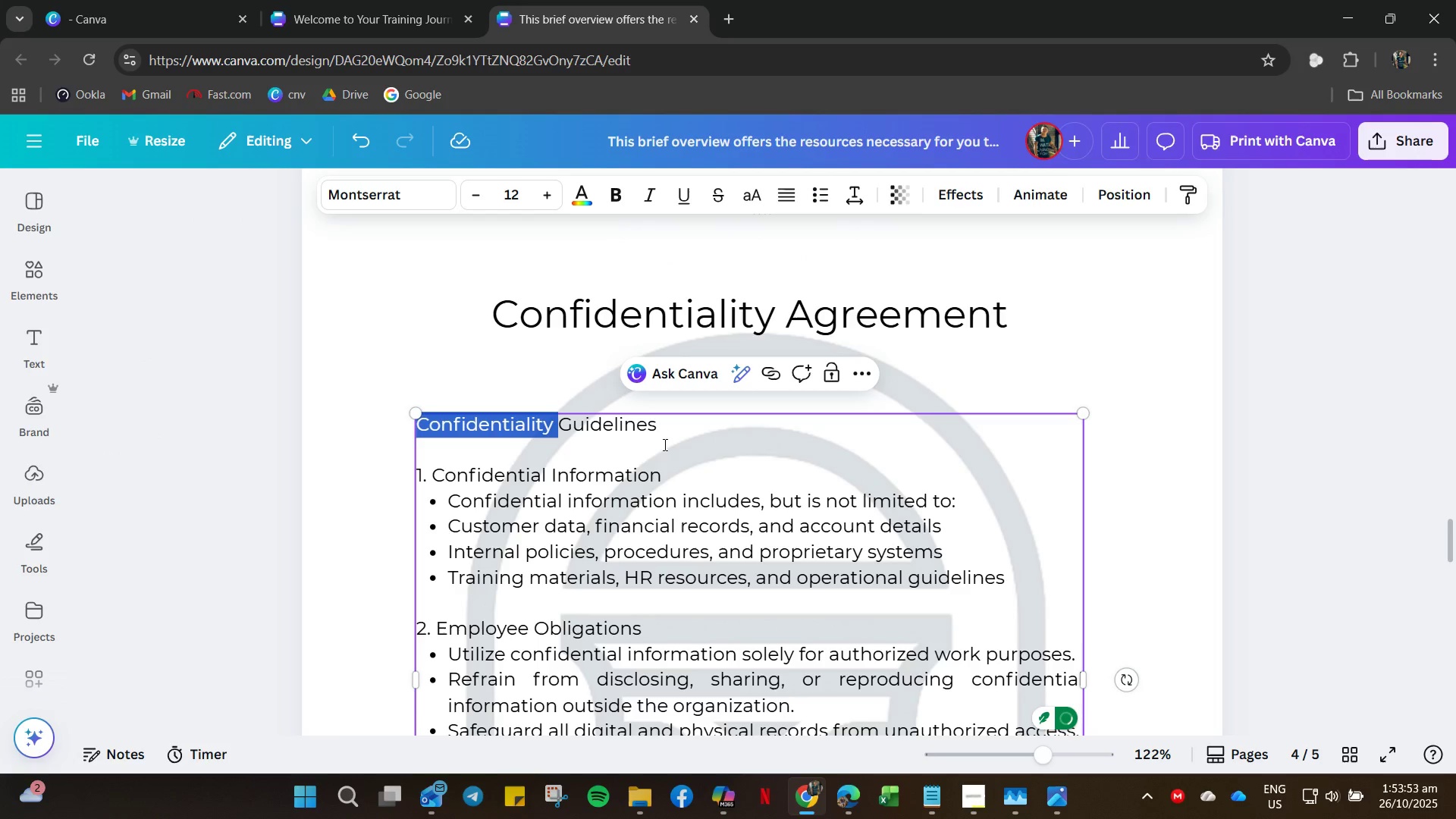 
left_click([668, 437])
 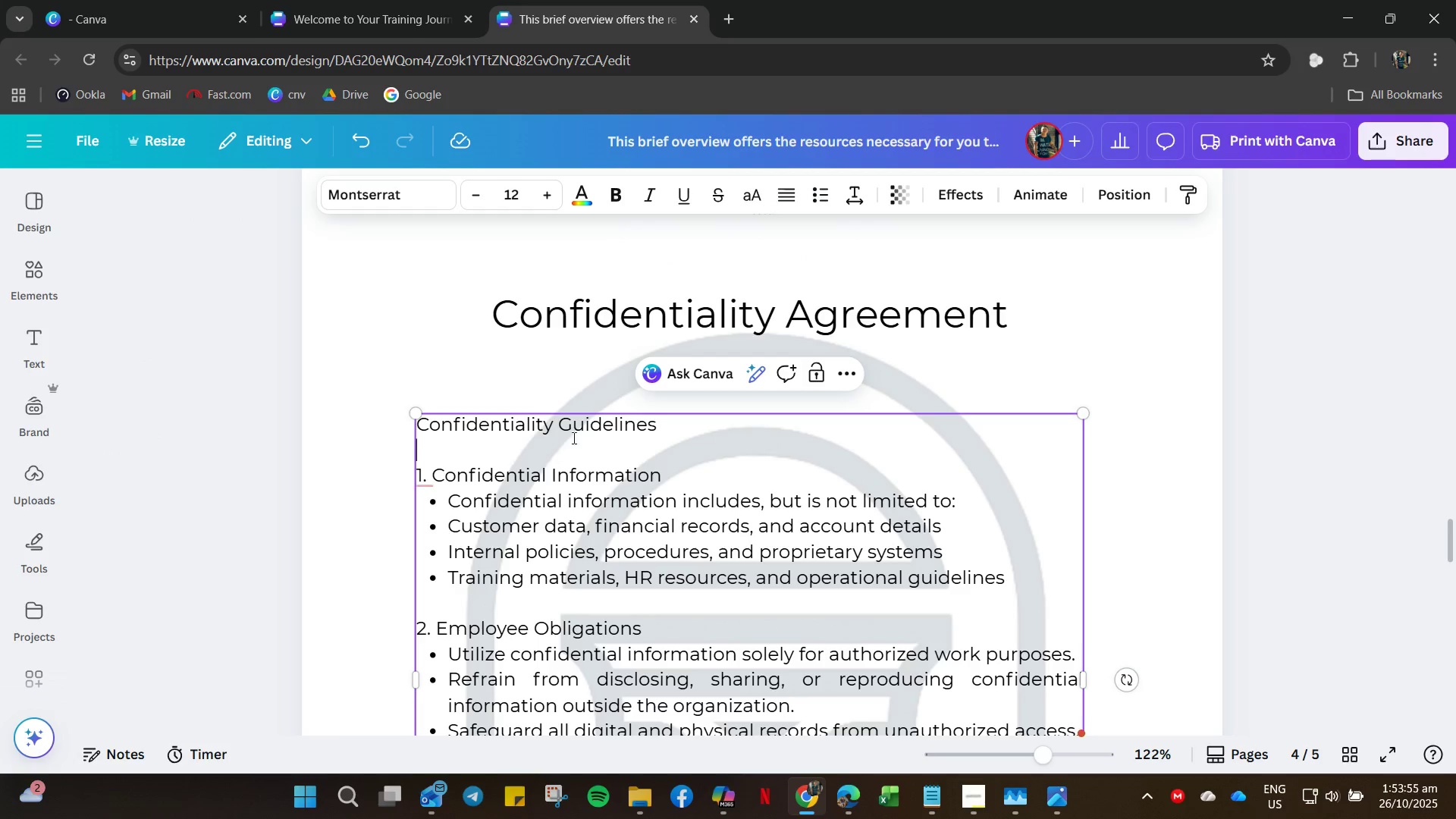 
key(Backspace)
 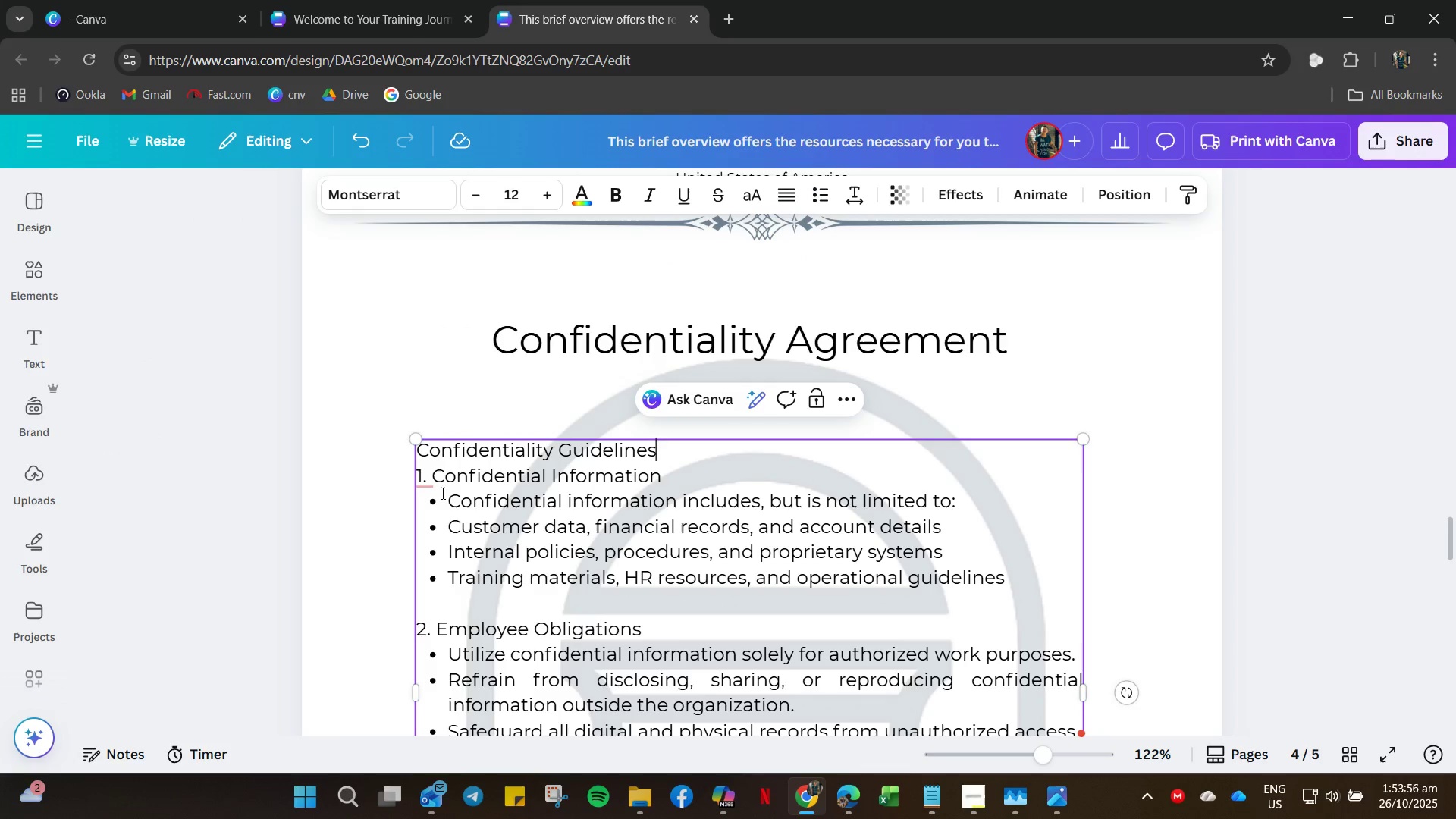 
left_click([434, 484])
 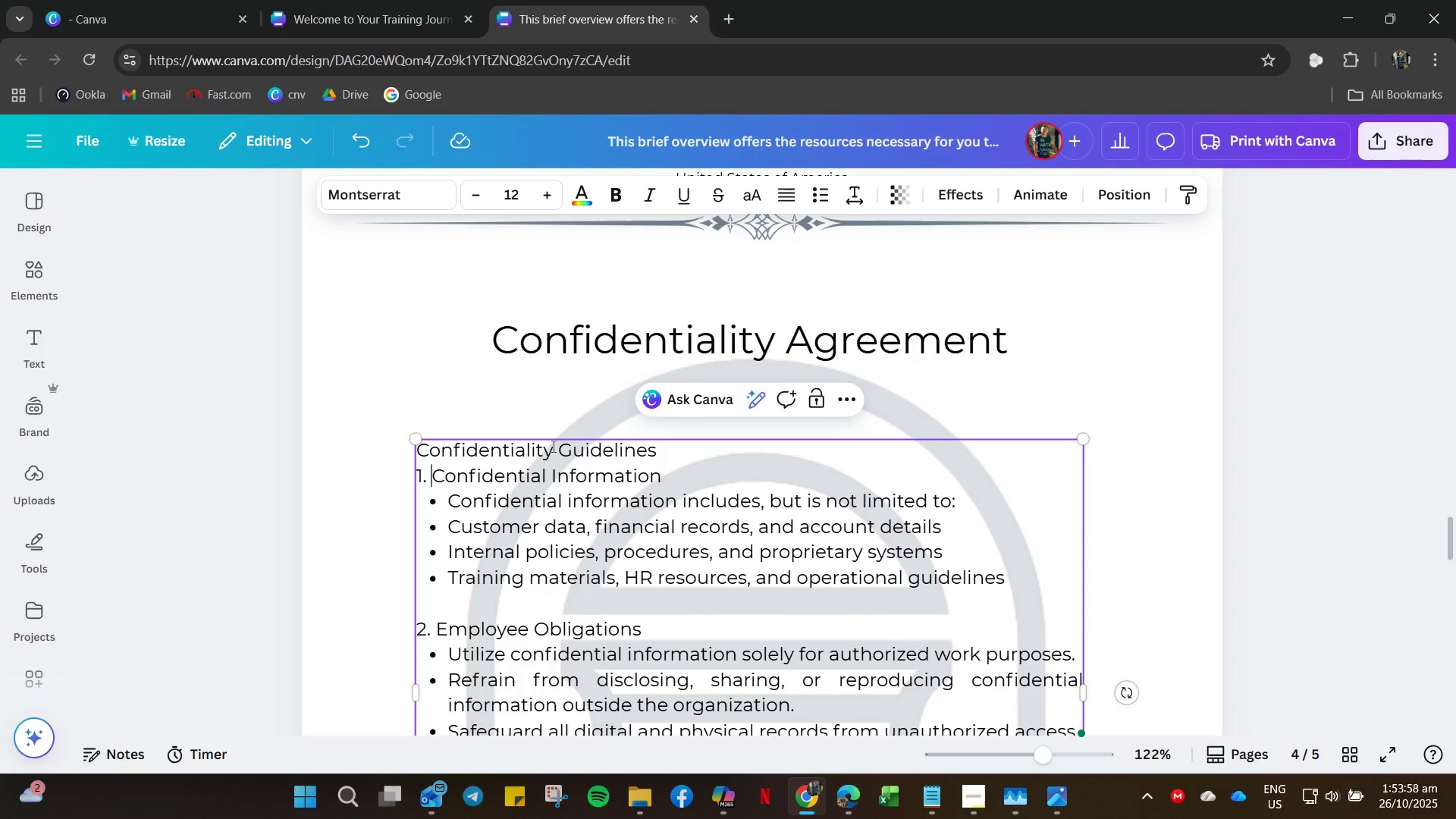 
left_click_drag(start_coordinate=[558, 450], to_coordinate=[410, 444])
 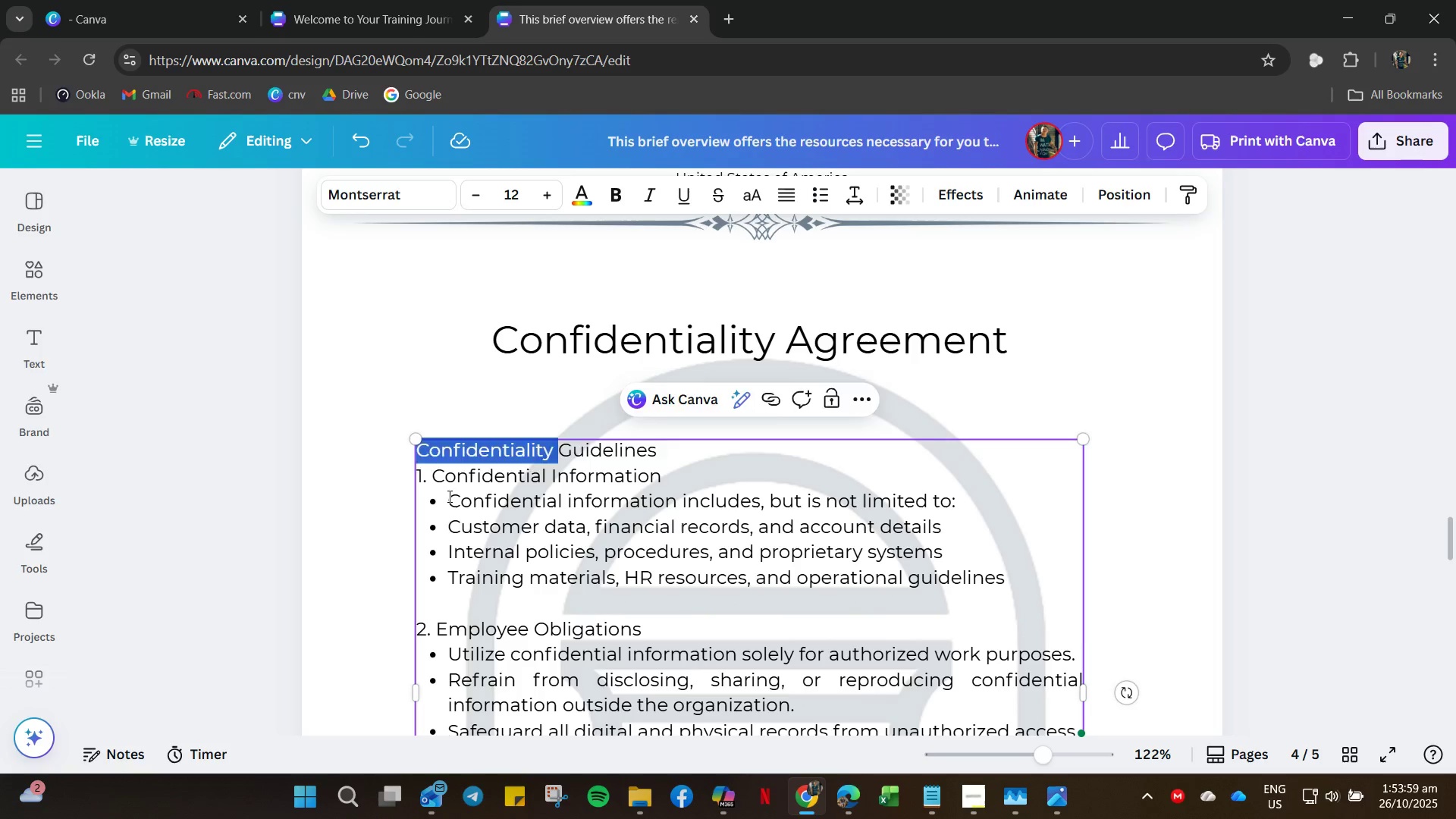 
key(Backspace)
 